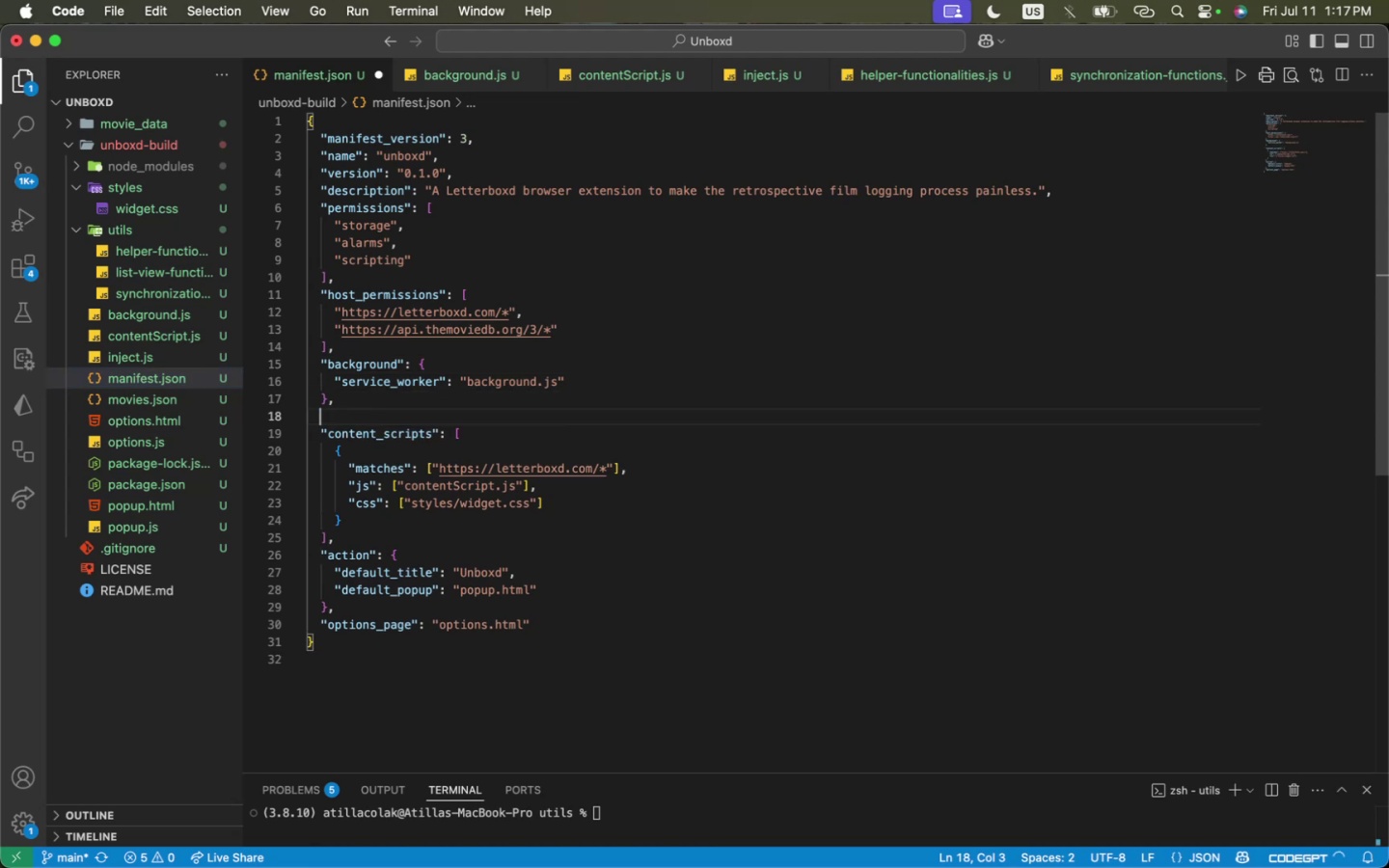 
key(Meta+V)
 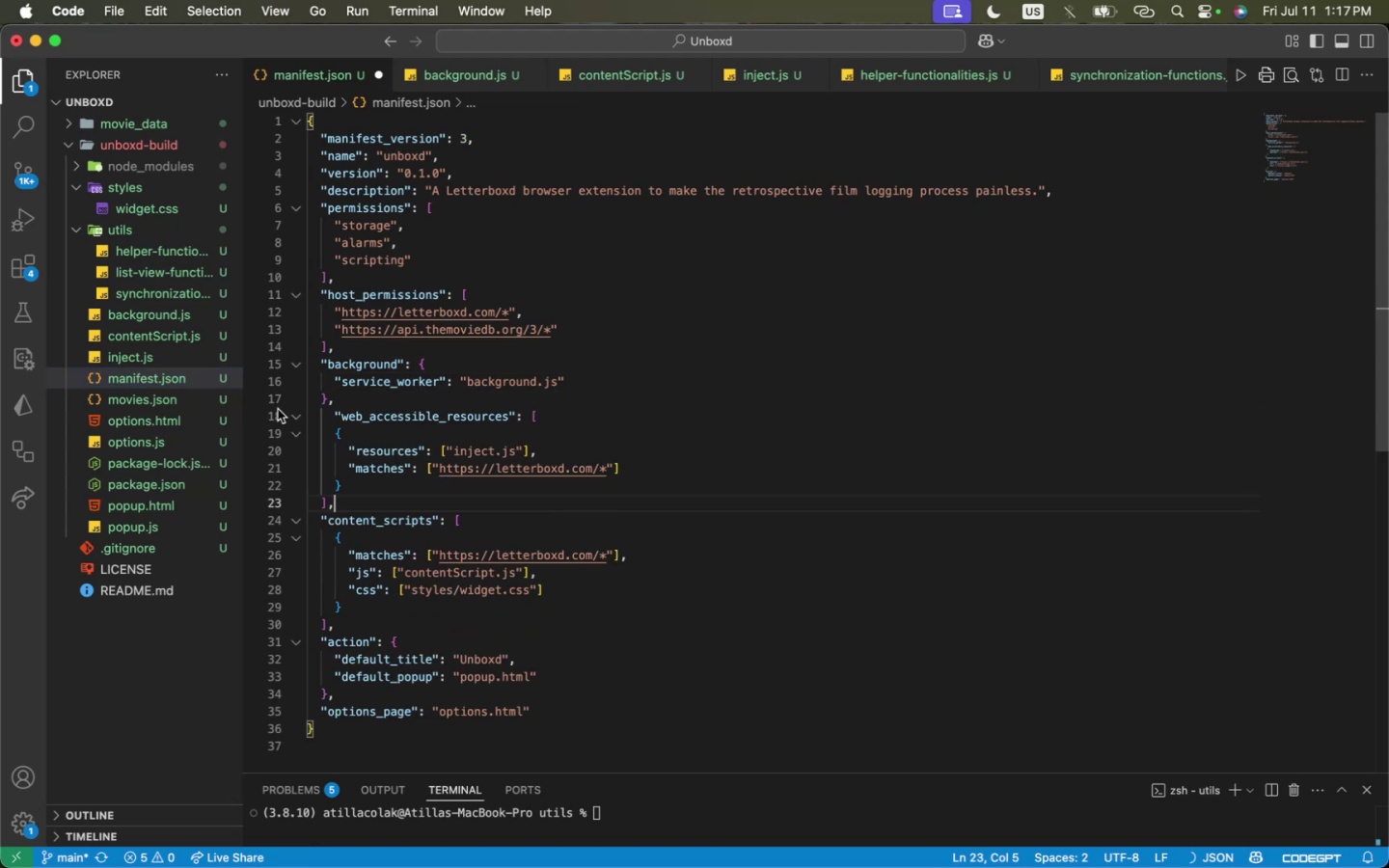 
left_click([332, 412])
 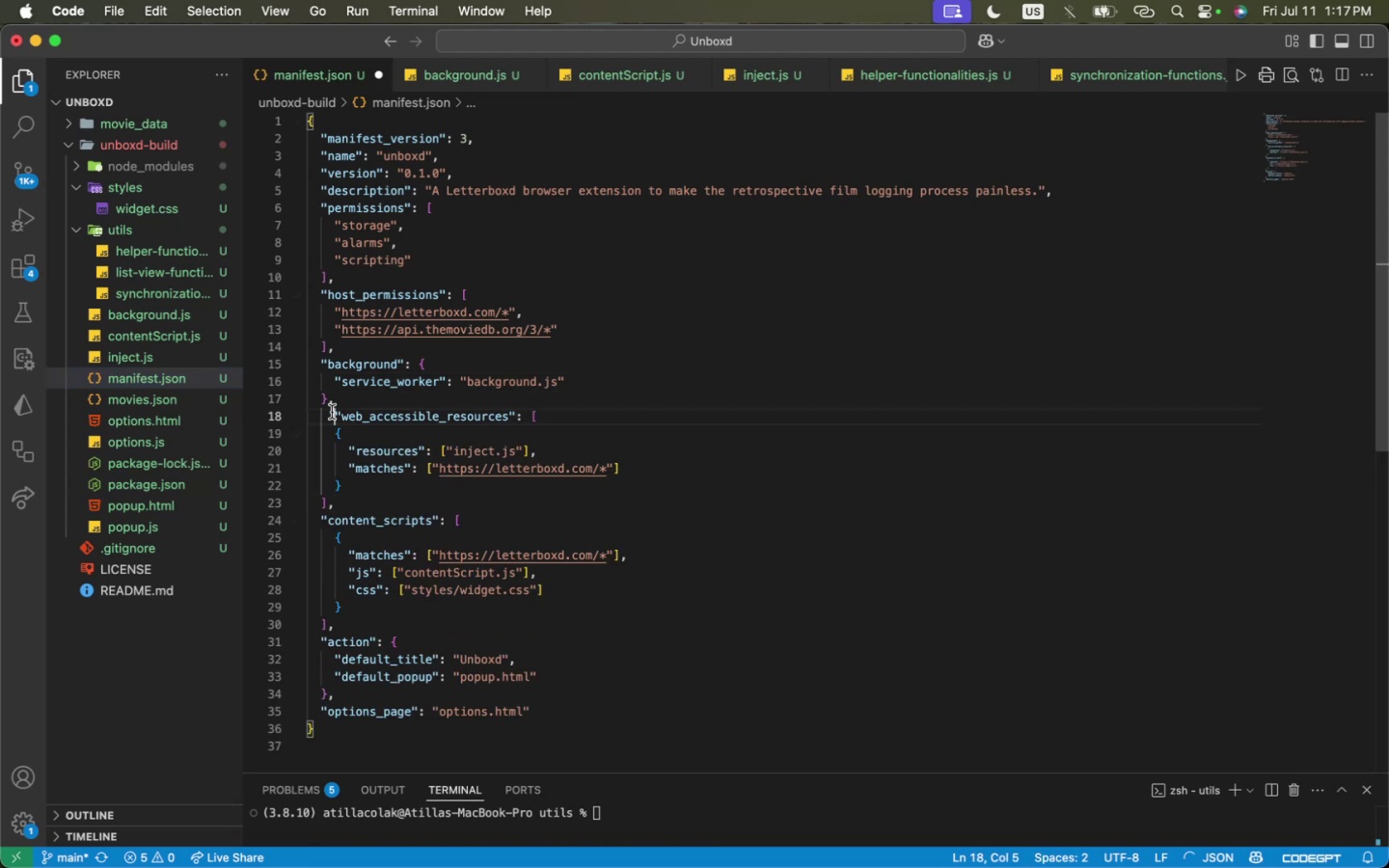 
key(Shift+ShiftLeft)
 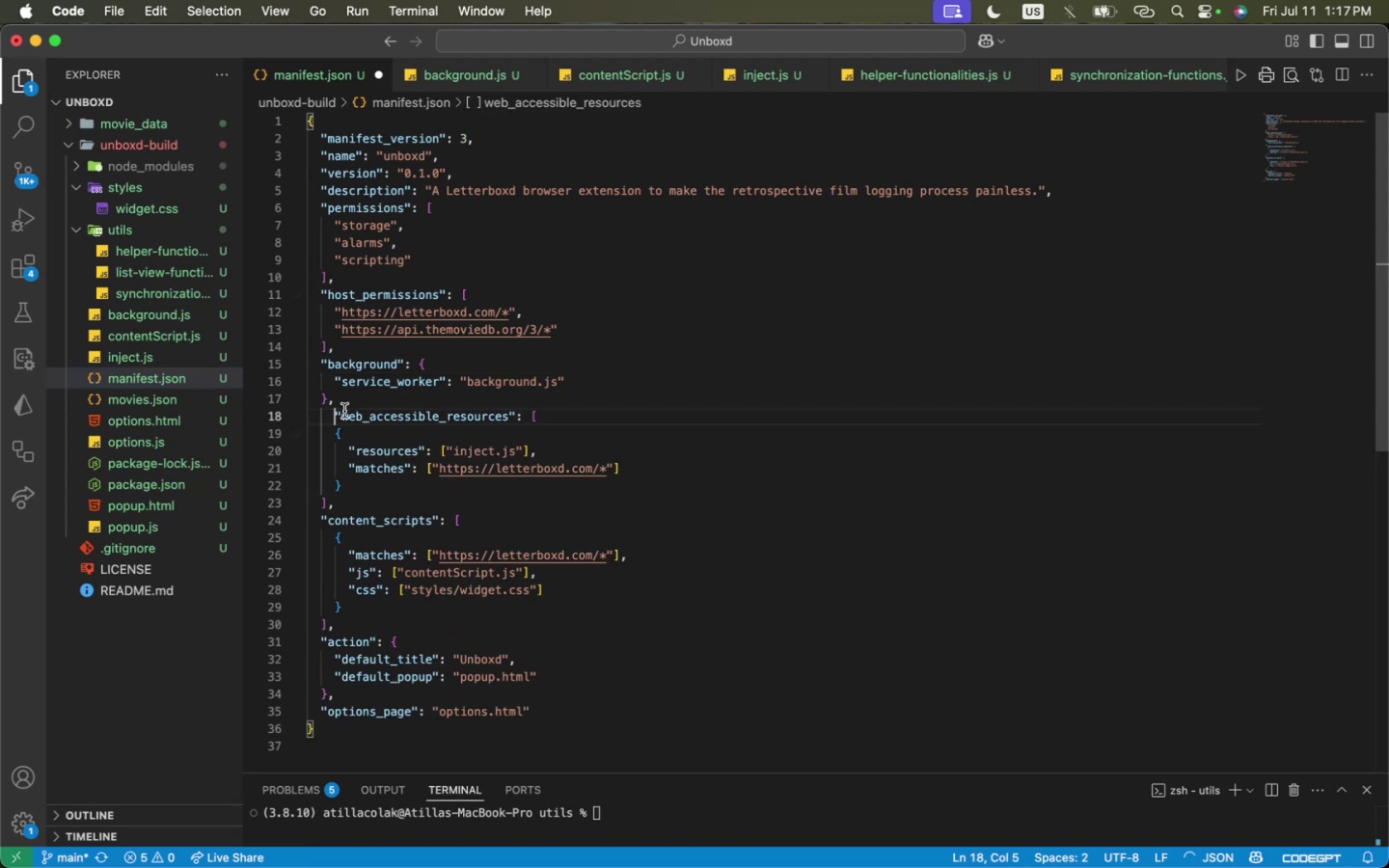 
key(Shift+Tab)
 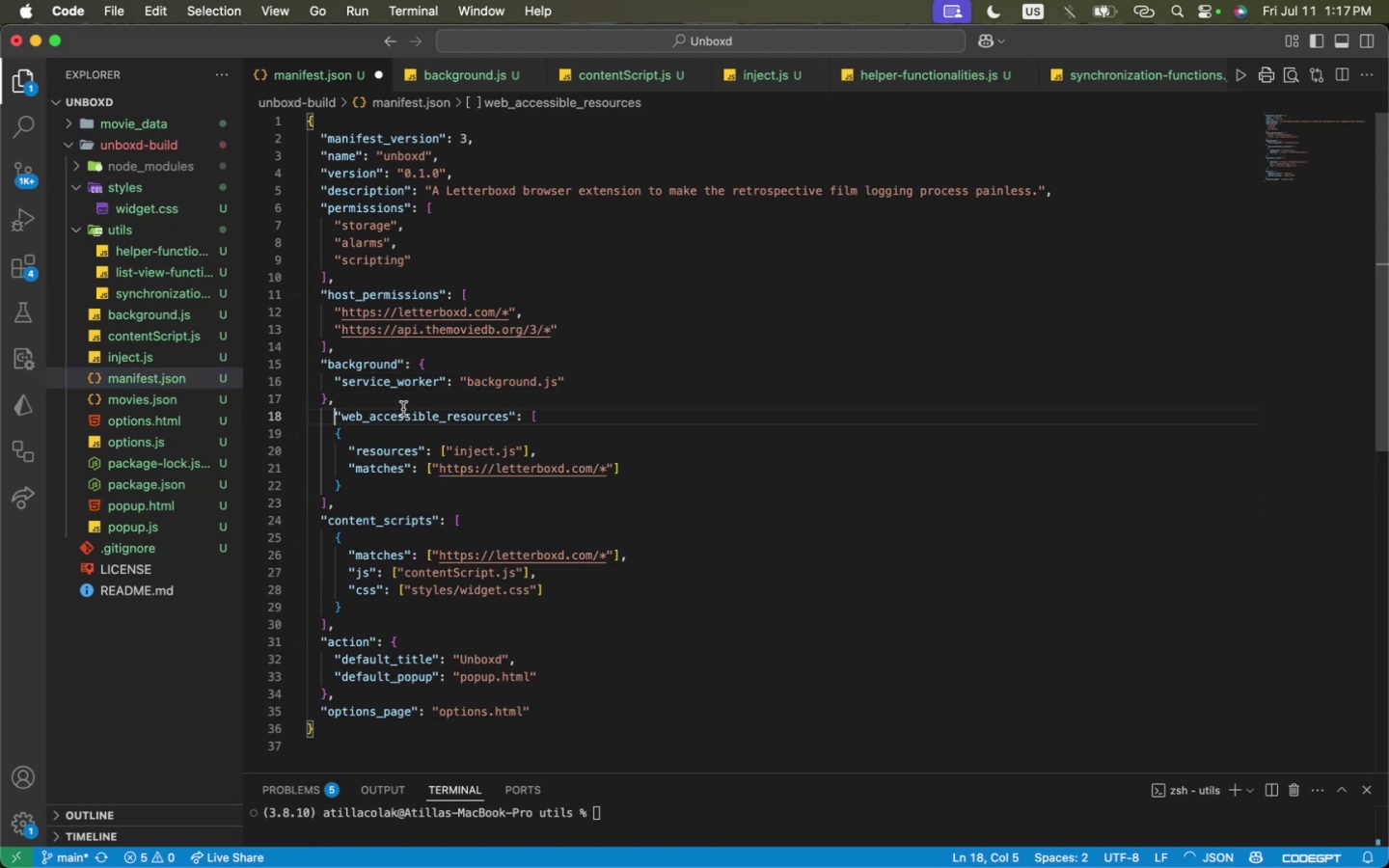 
key(Shift+Backquote)
 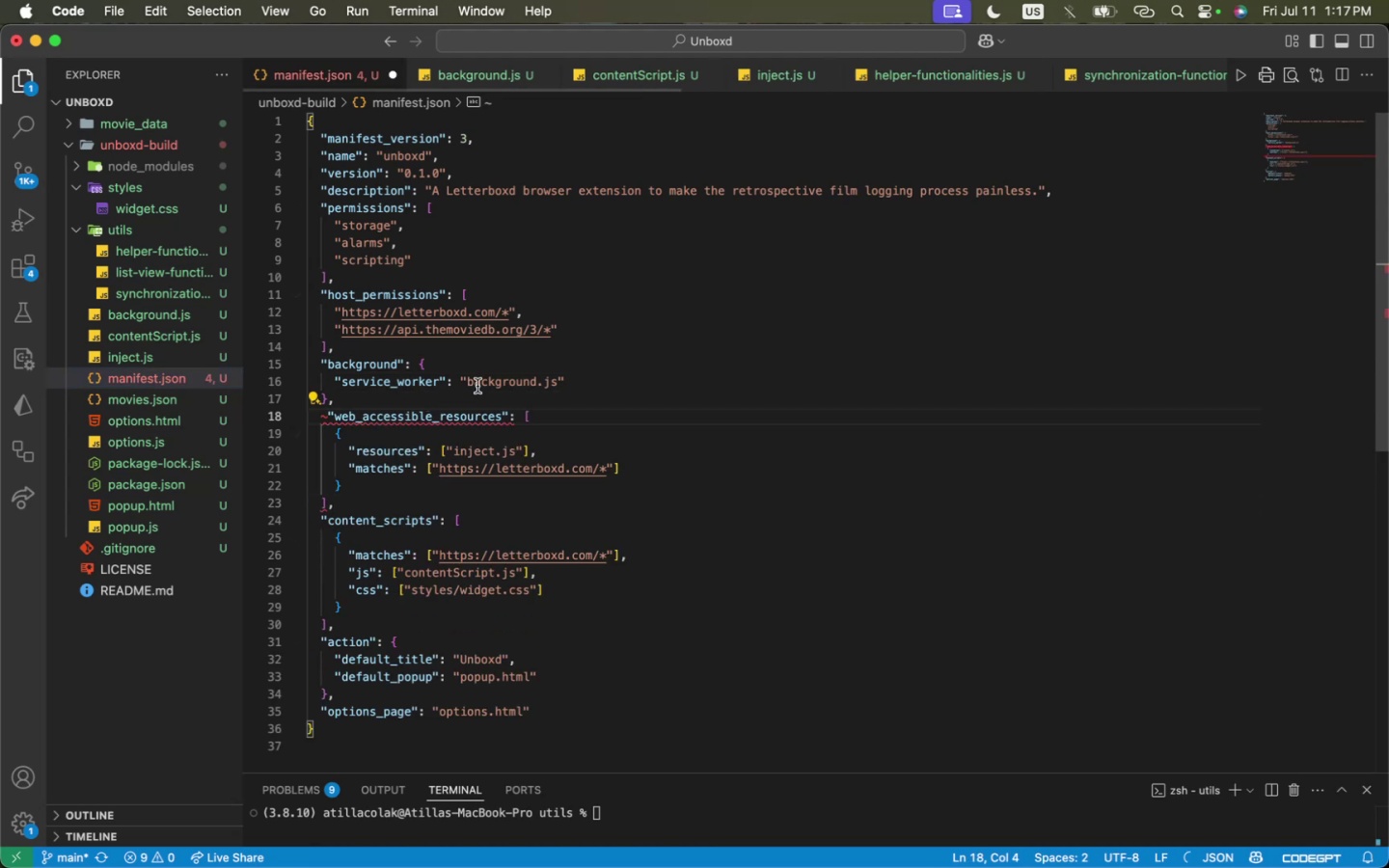 
key(Backspace)
 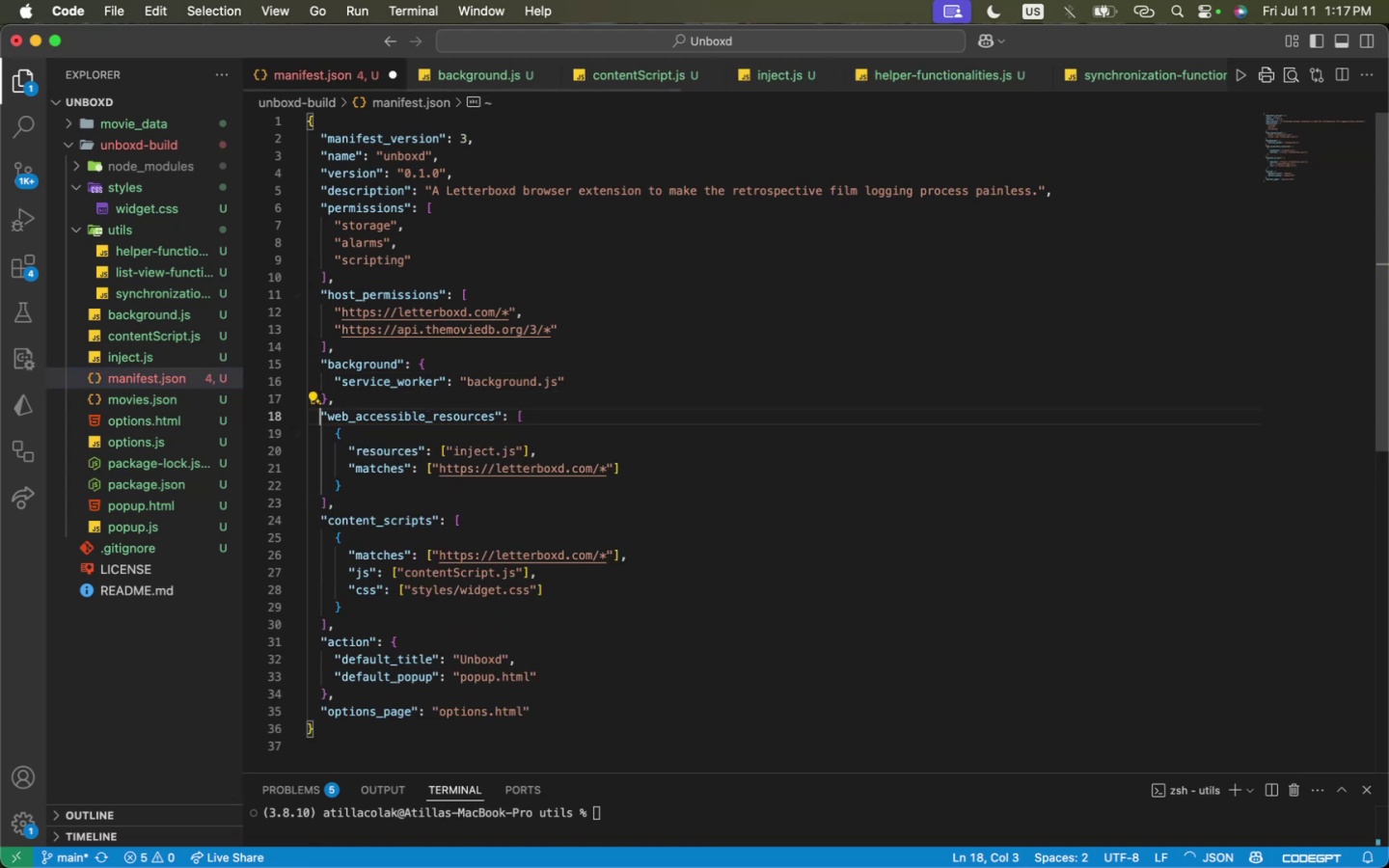 
key(Meta+CommandLeft)
 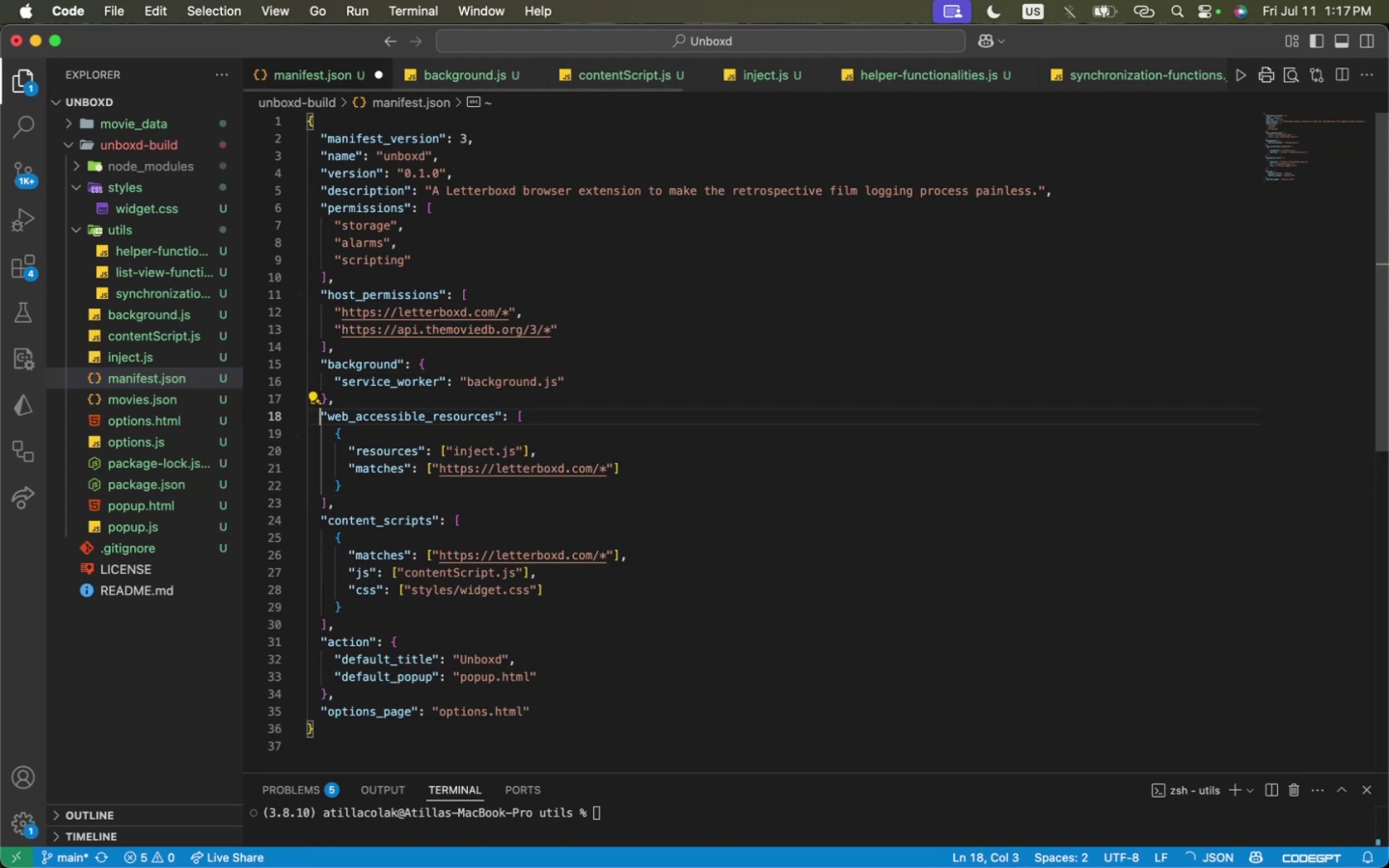 
key(Meta+S)
 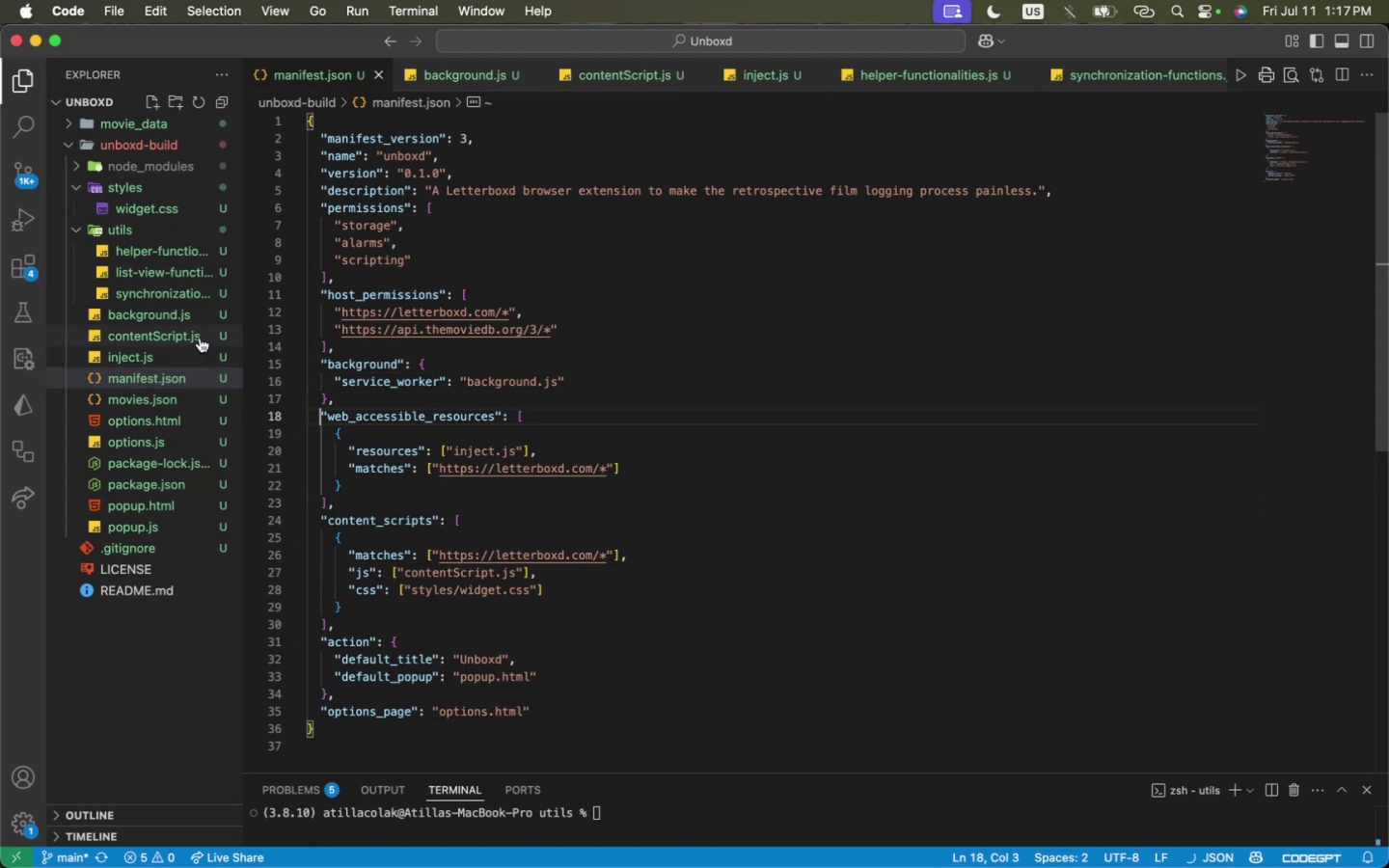 
left_click([177, 293])
 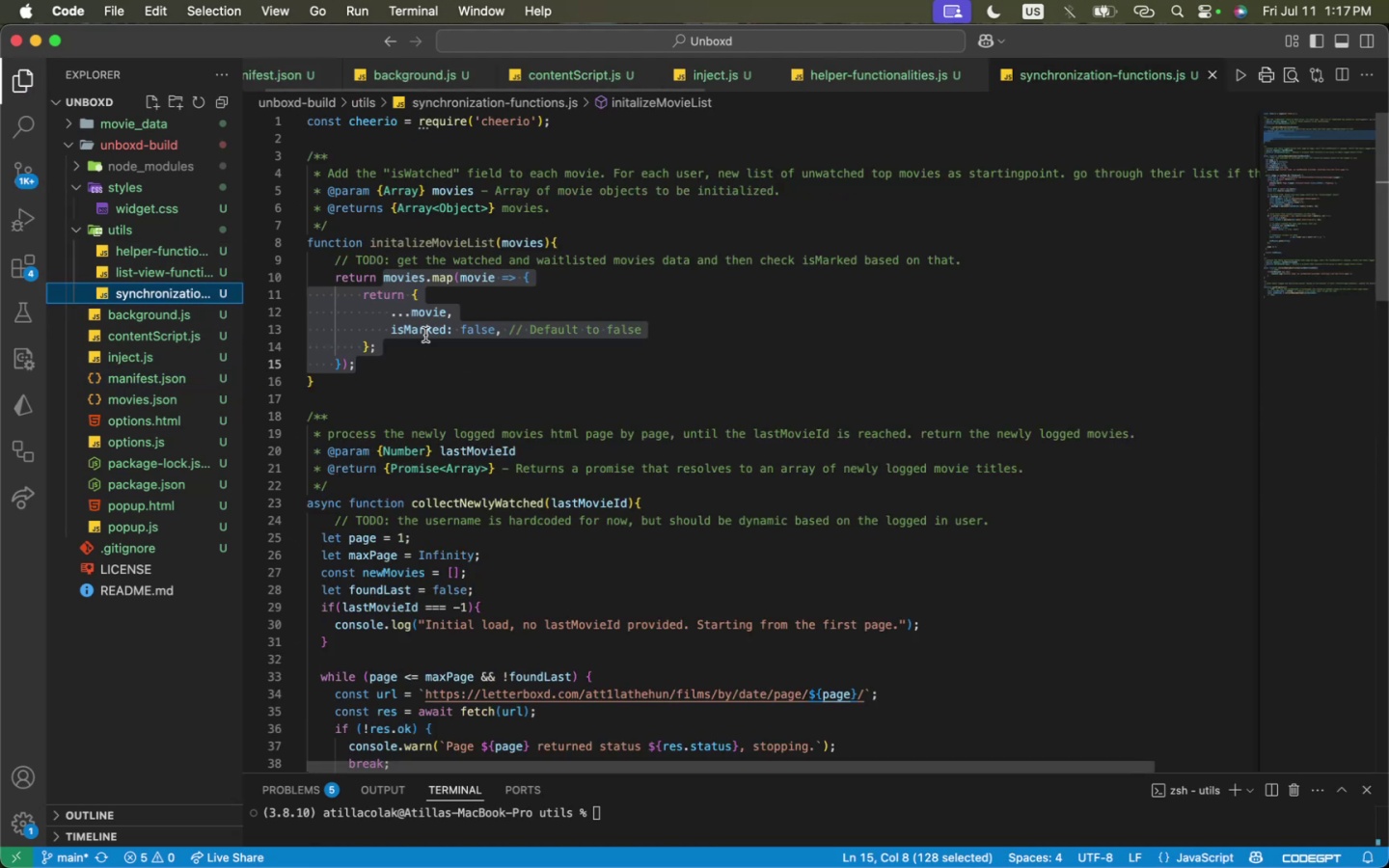 
left_click([501, 337])
 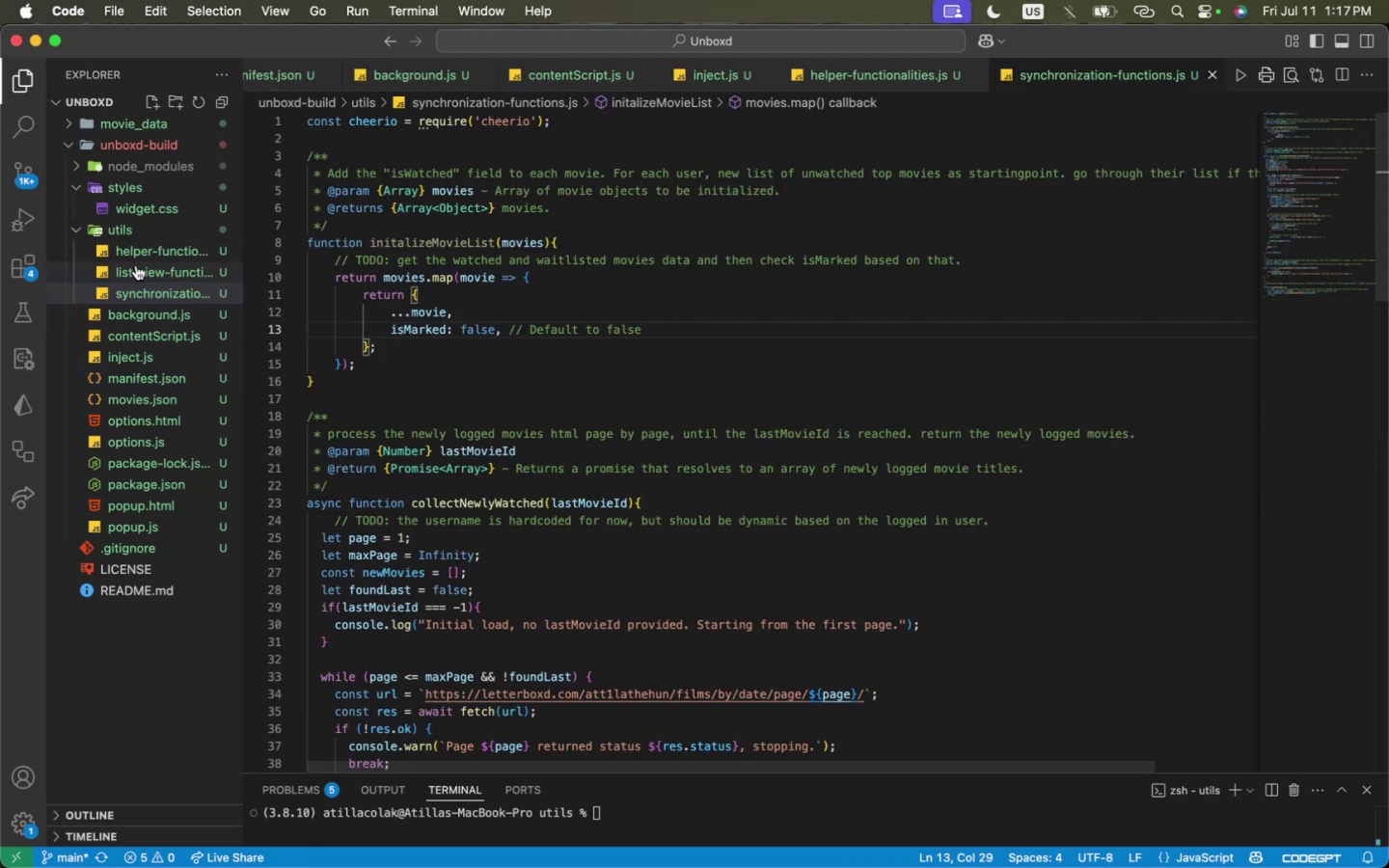 
left_click([134, 256])
 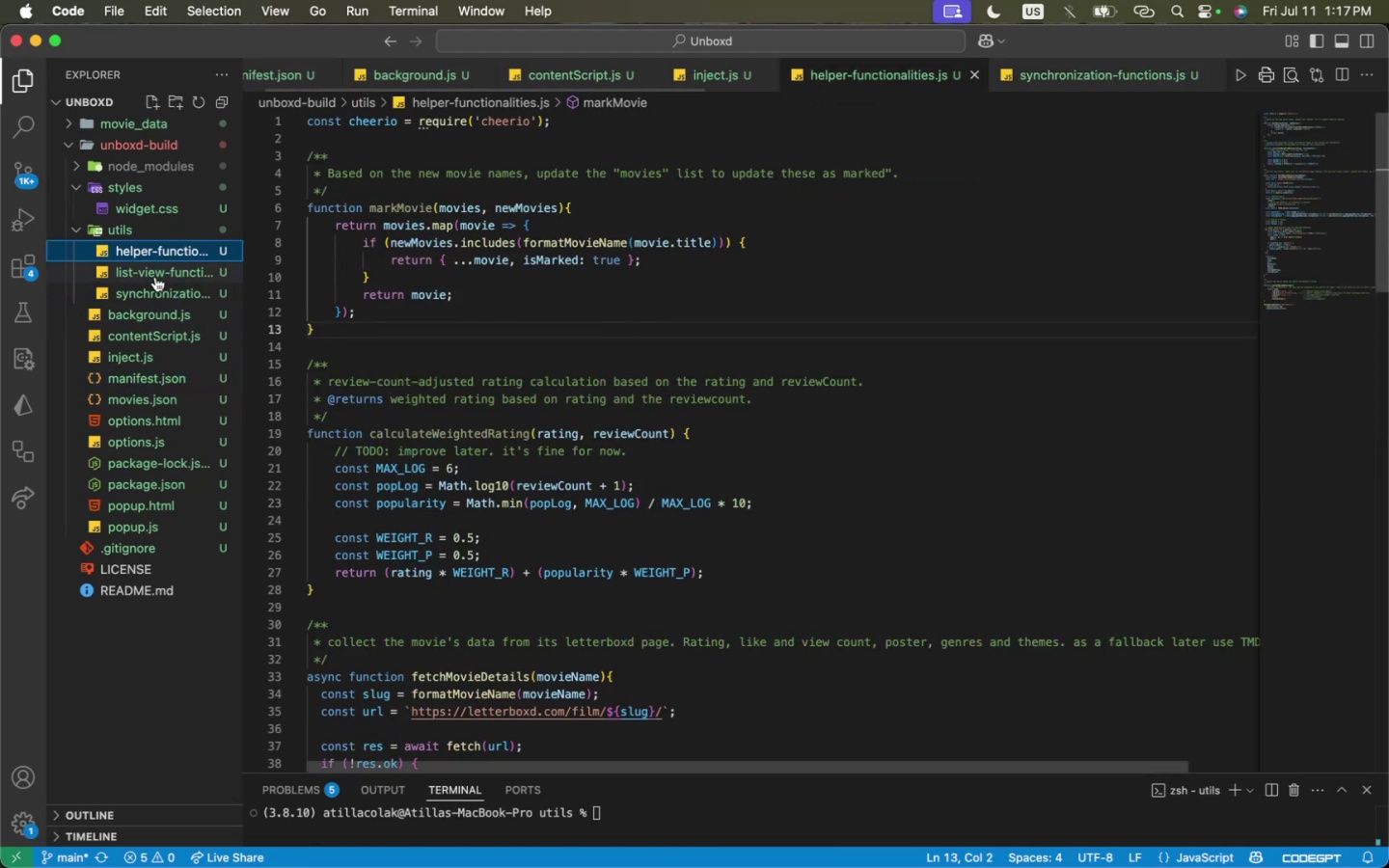 
left_click([155, 279])
 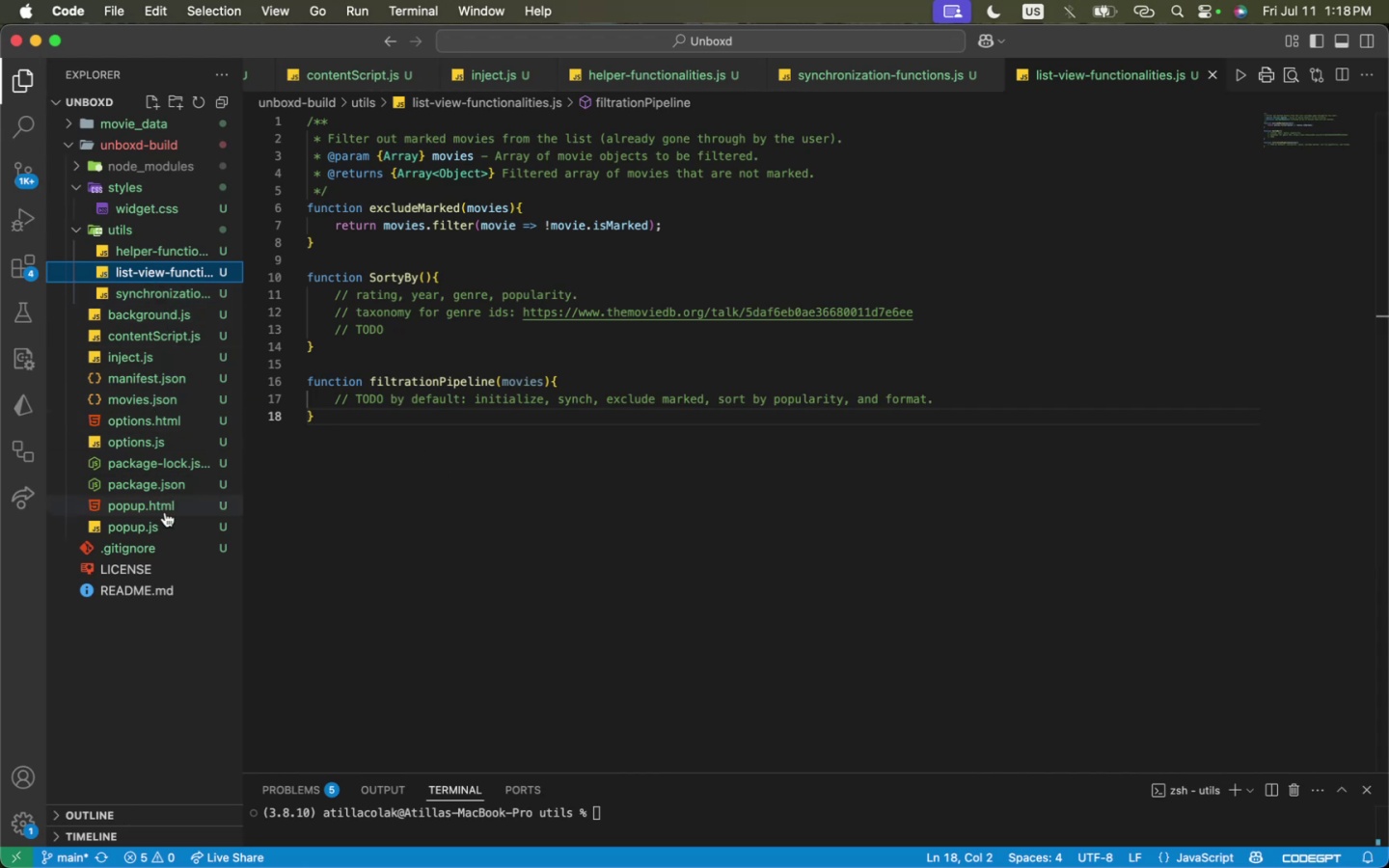 
left_click([149, 357])
 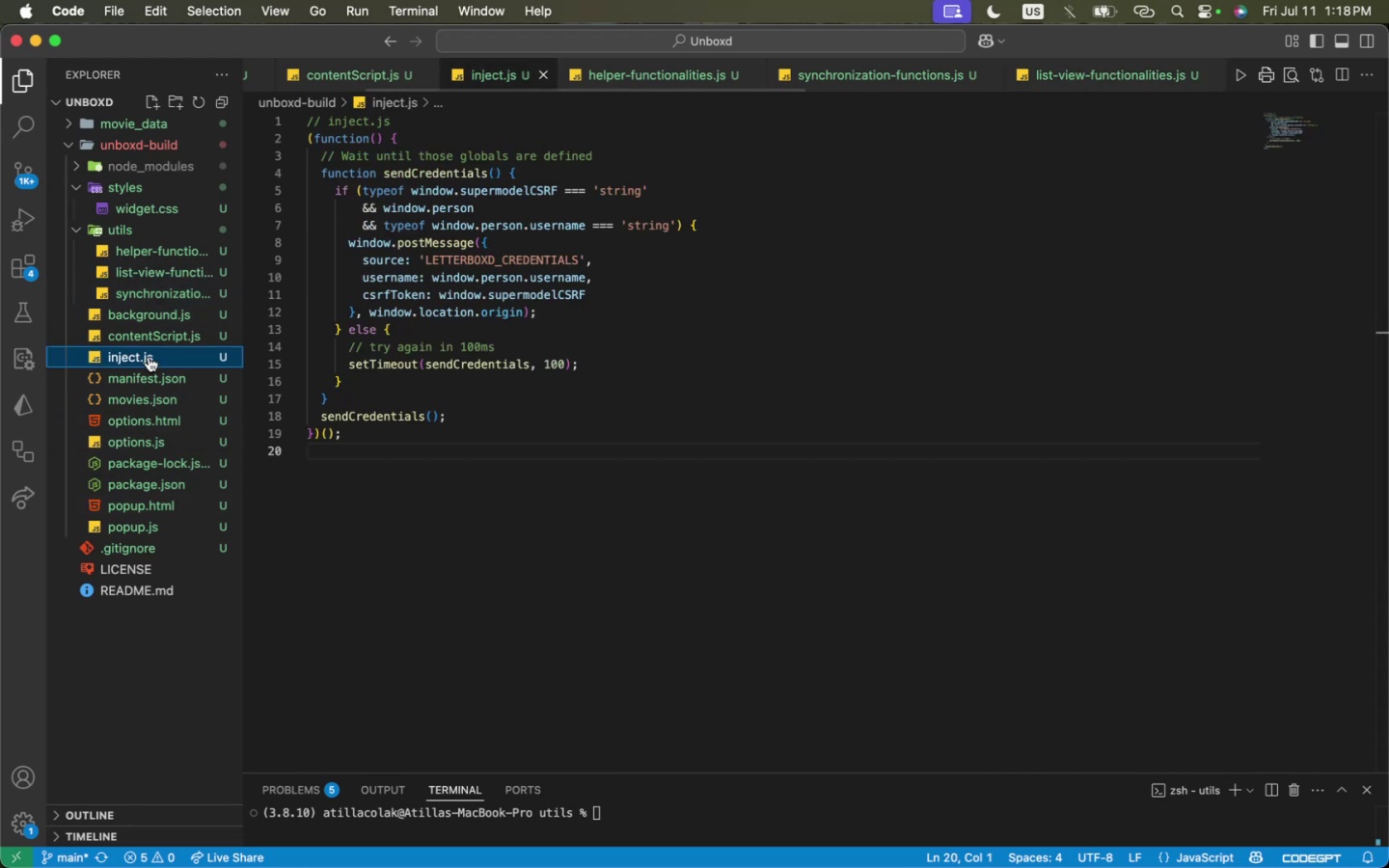 
scroll: coordinate [590, 505], scroll_direction: up, amount: 16.0
 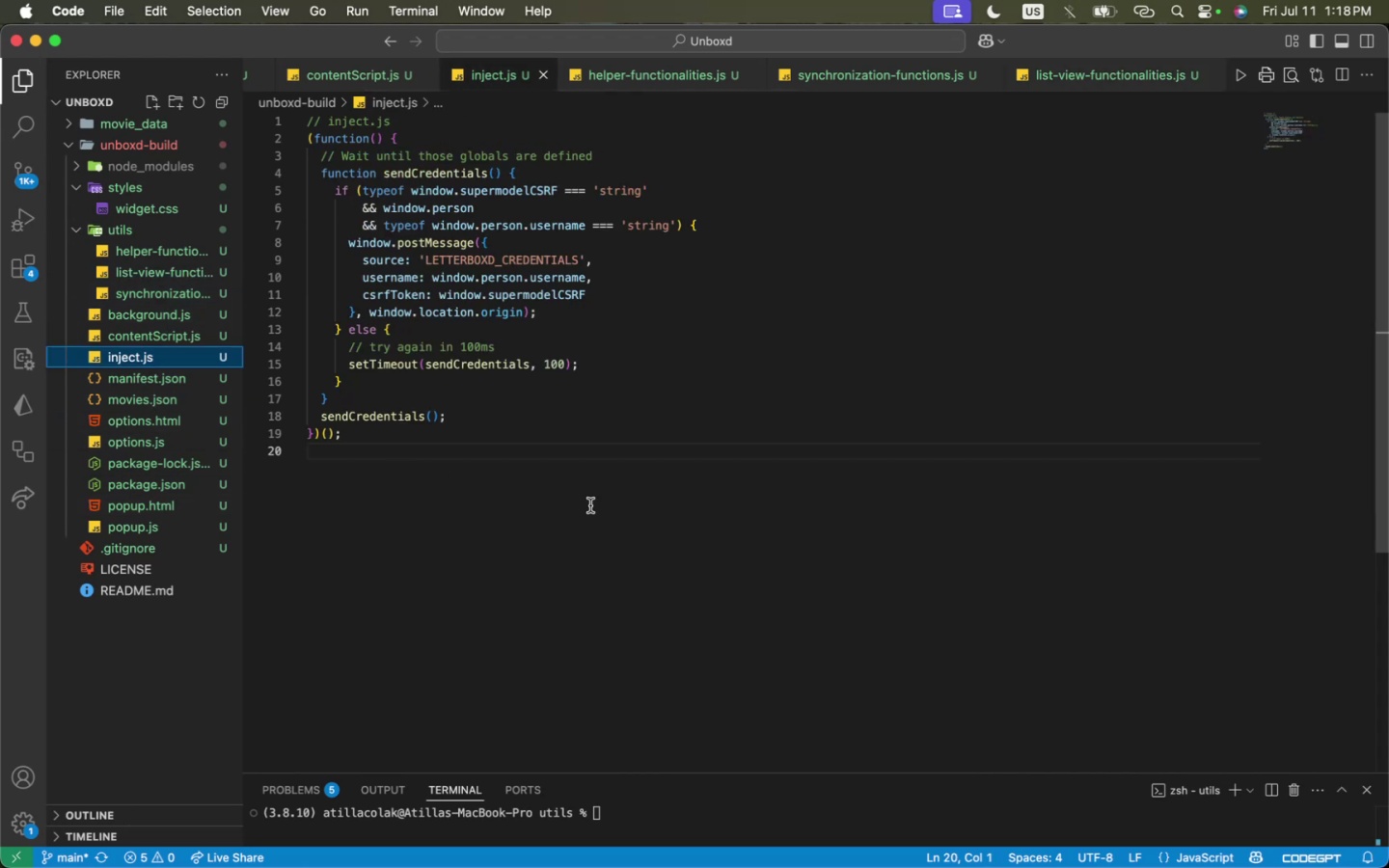 
left_click([588, 502])
 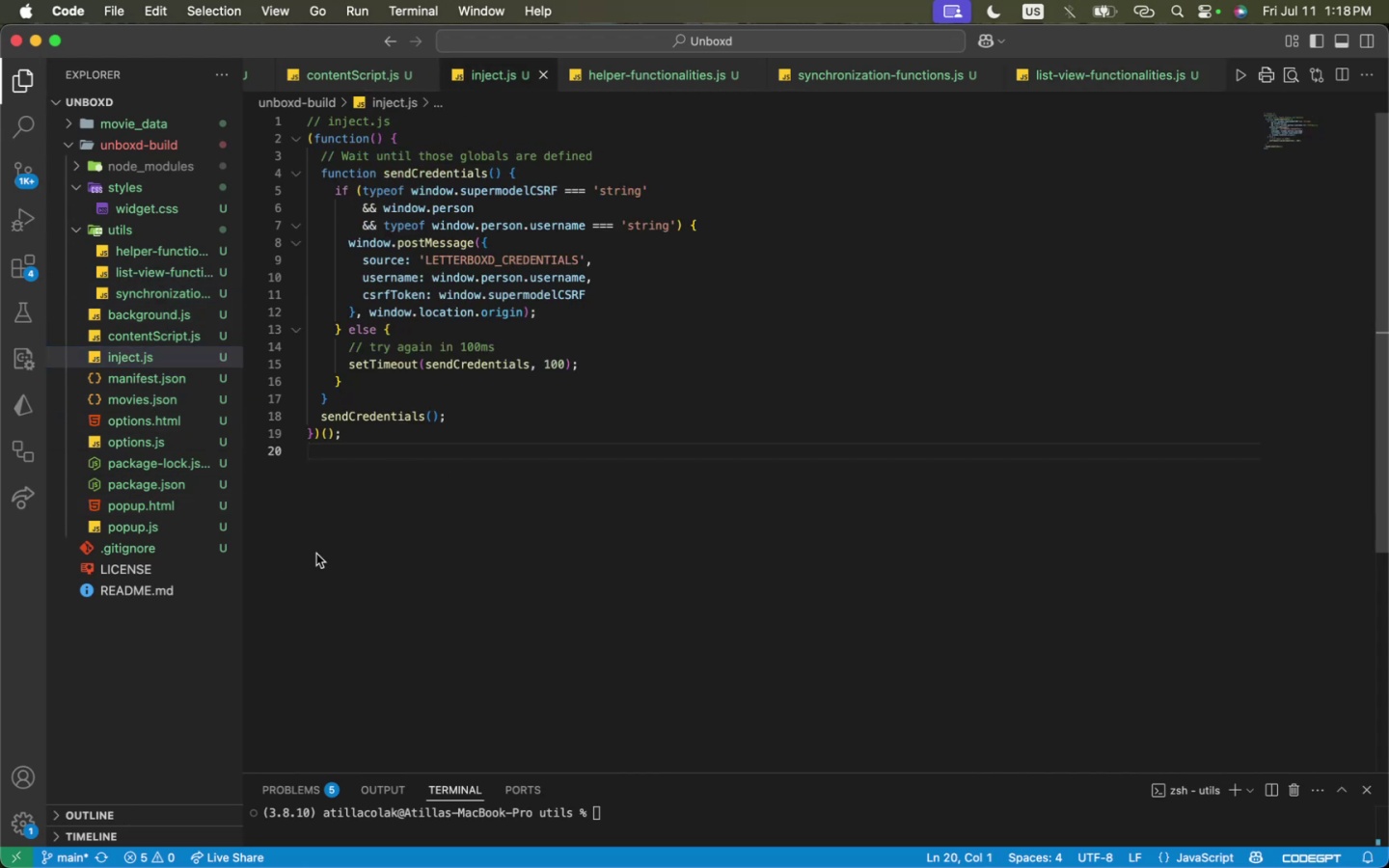 
scroll: coordinate [466, 502], scroll_direction: up, amount: 1.0
 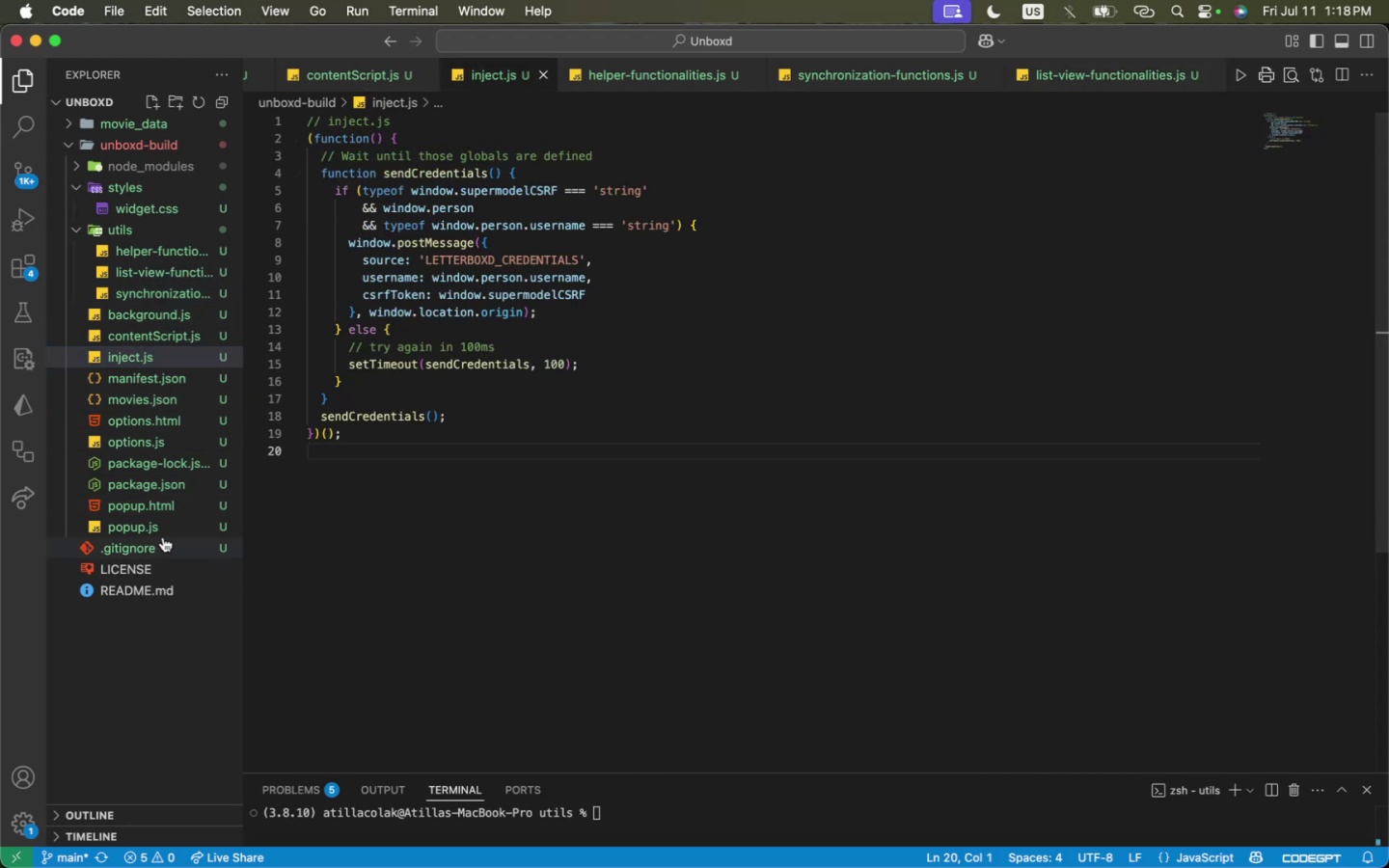 
left_click([162, 532])
 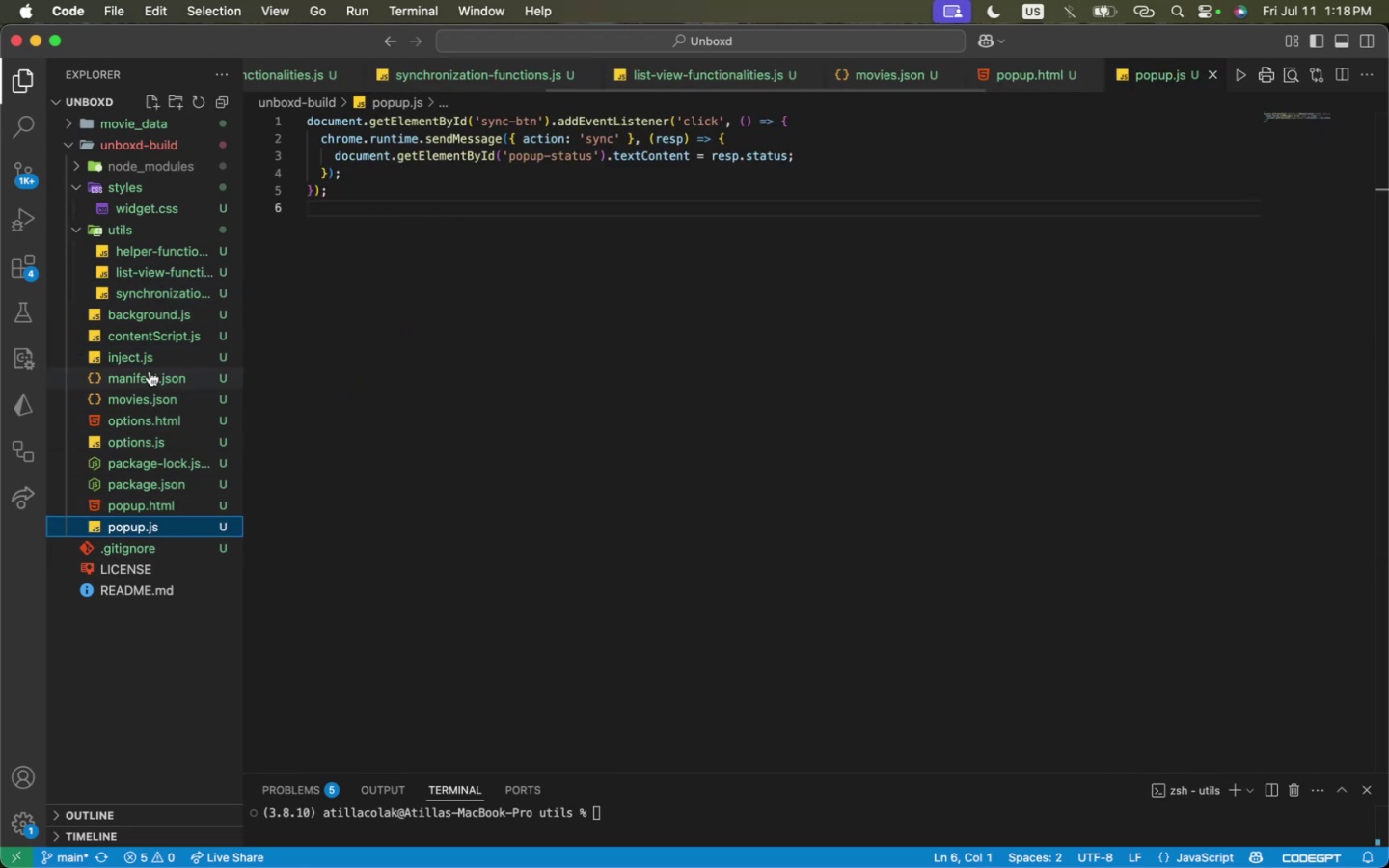 
left_click([143, 354])
 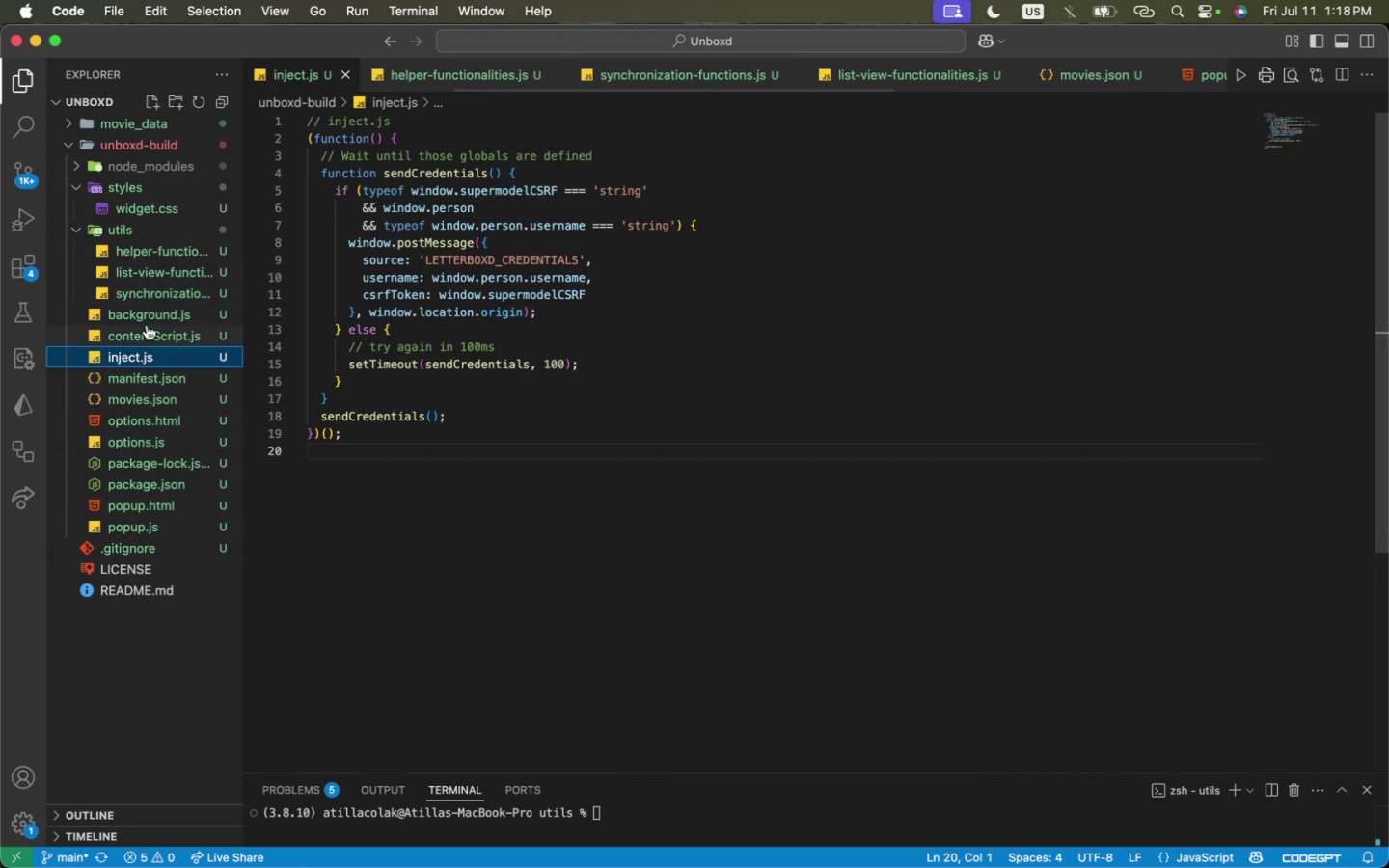 
left_click([146, 324])
 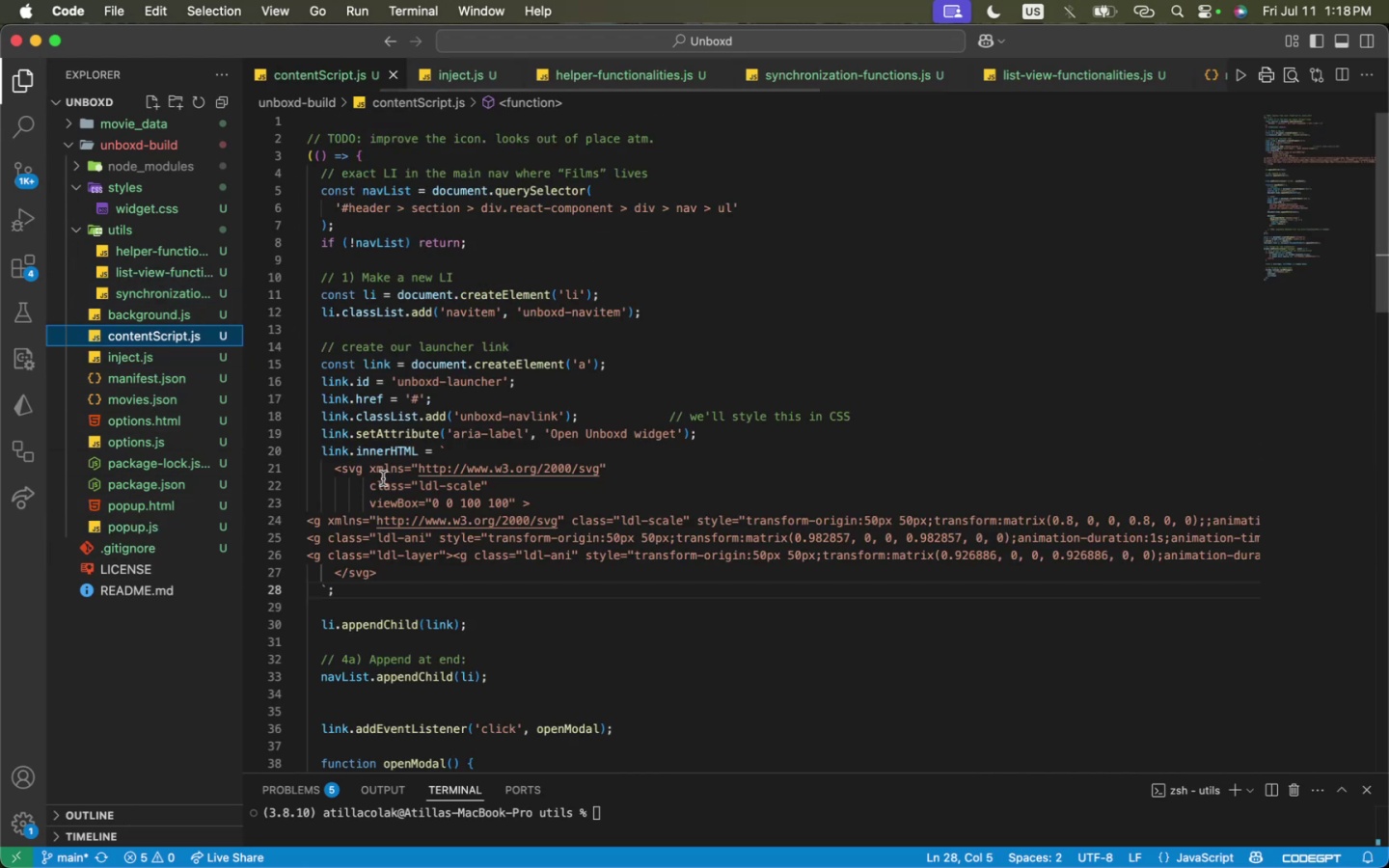 
scroll: coordinate [421, 512], scroll_direction: down, amount: 11.0
 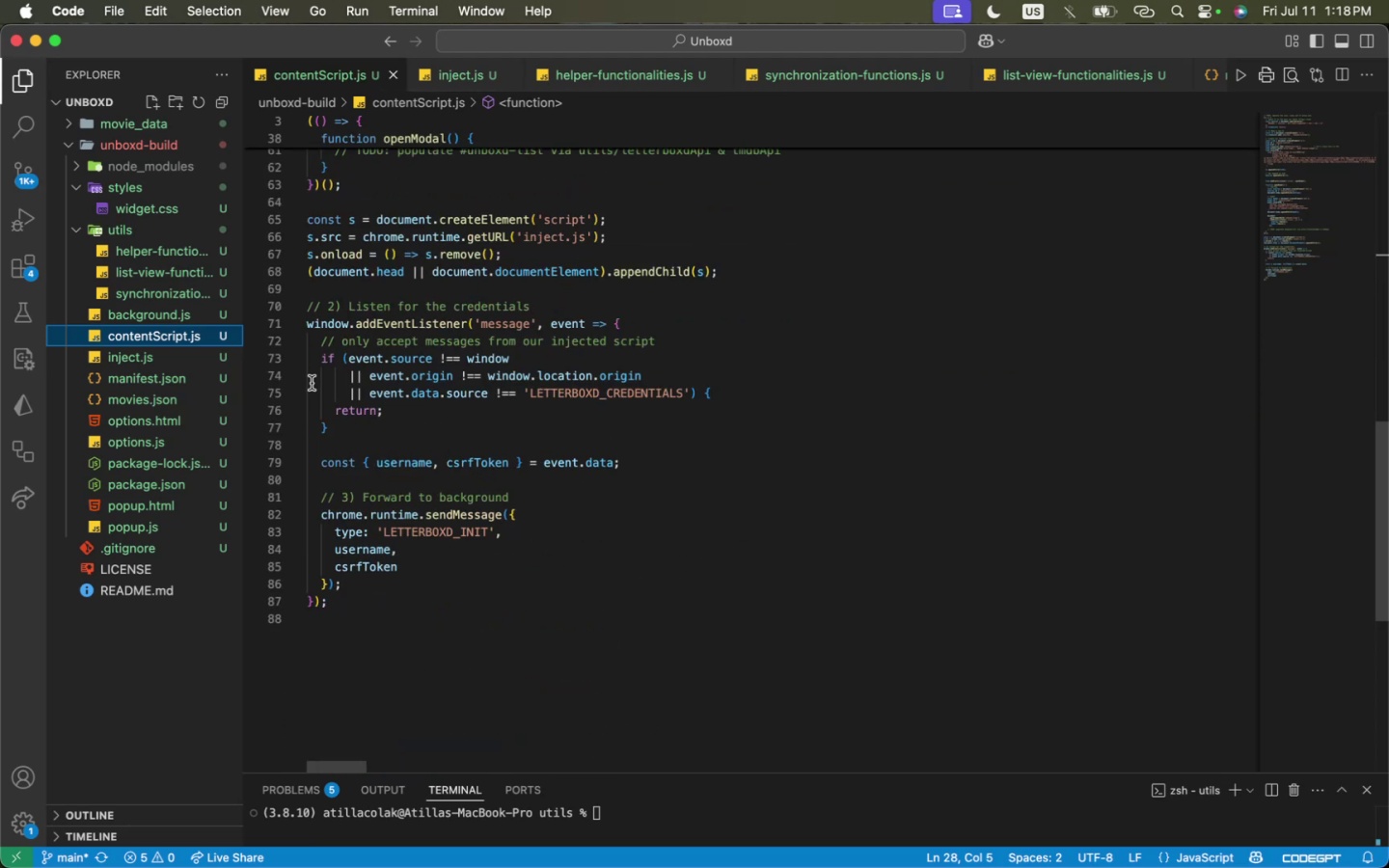 
wait(9.76)
 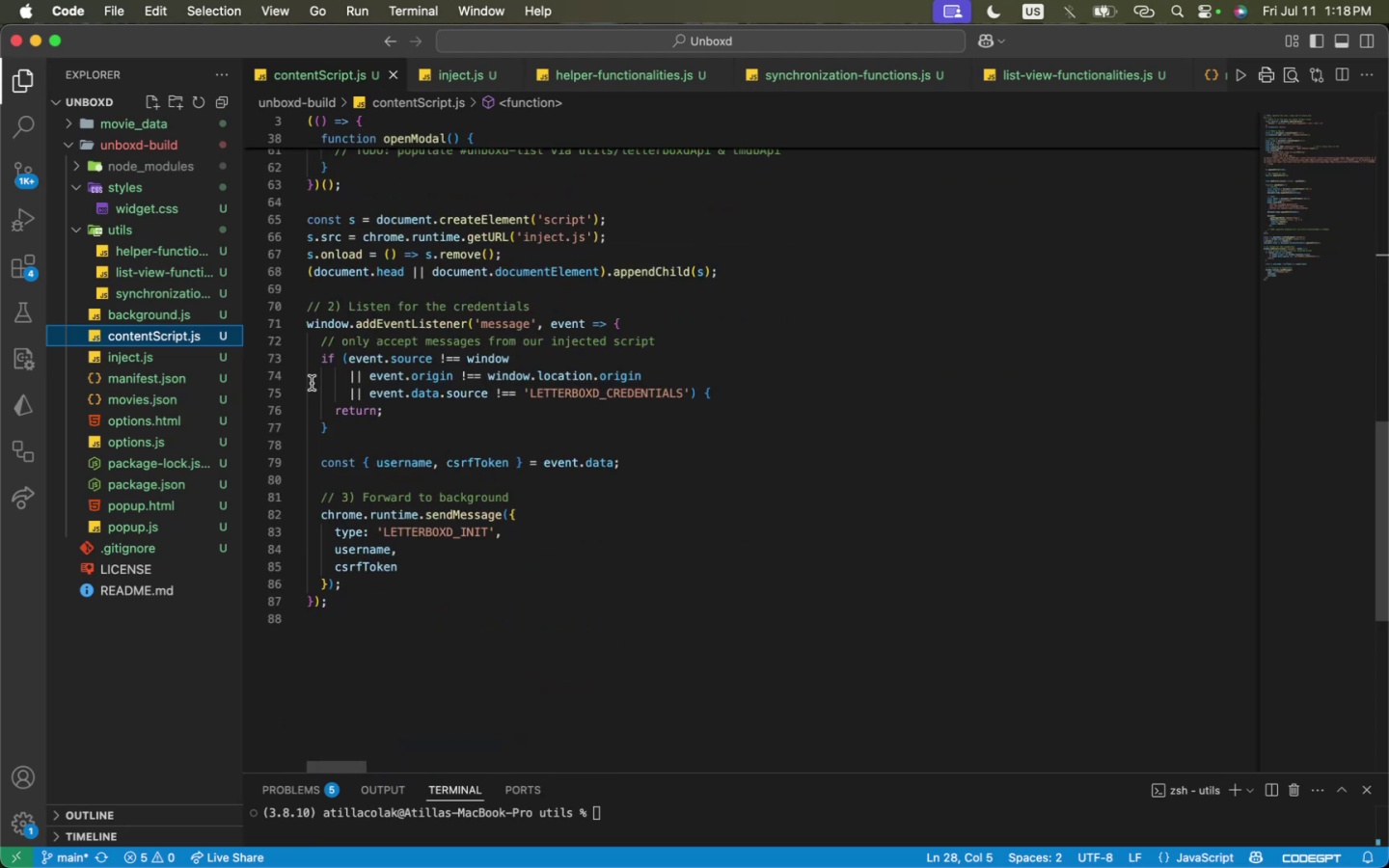 
left_click([153, 320])
 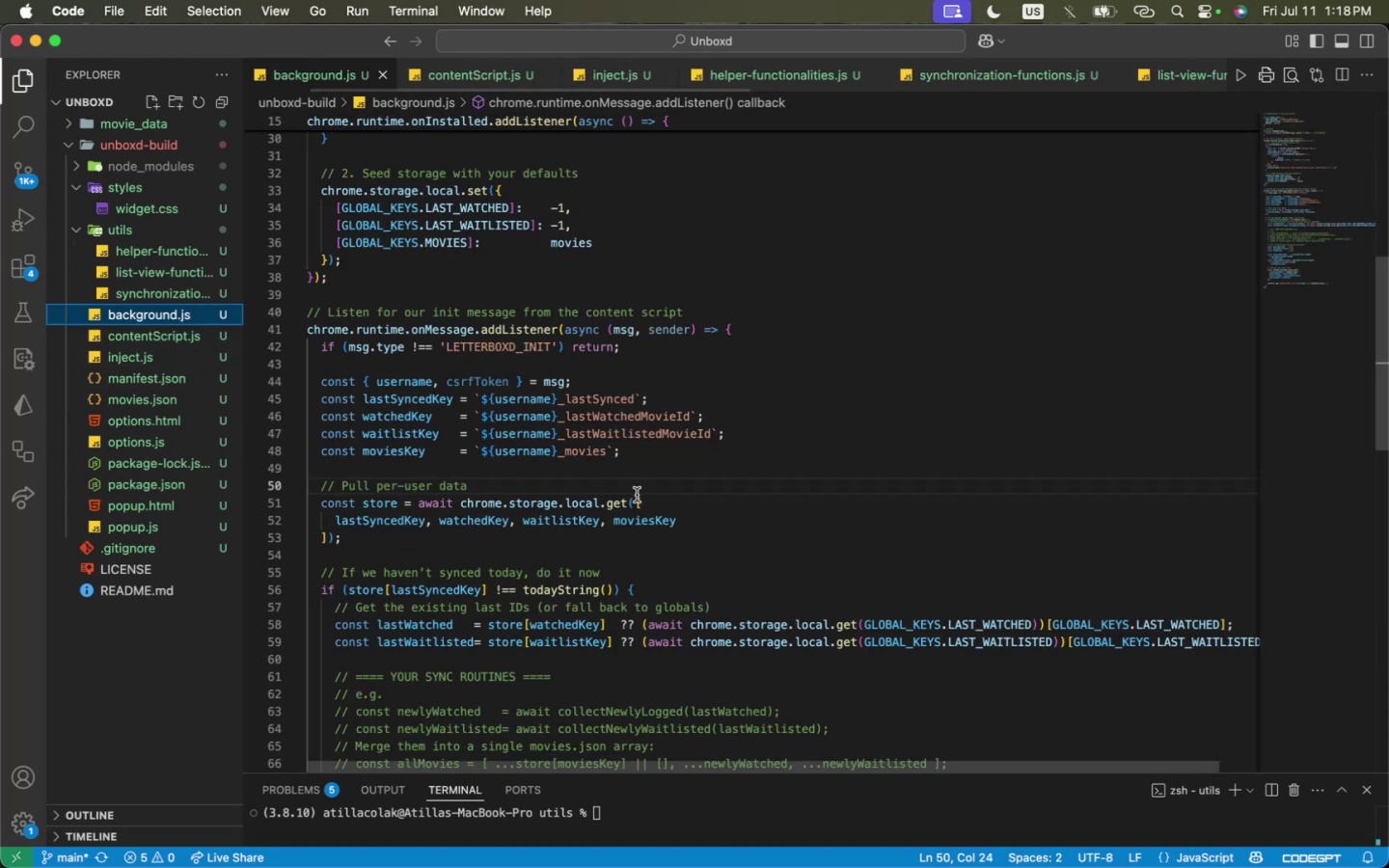 
scroll: coordinate [637, 495], scroll_direction: up, amount: 11.0
 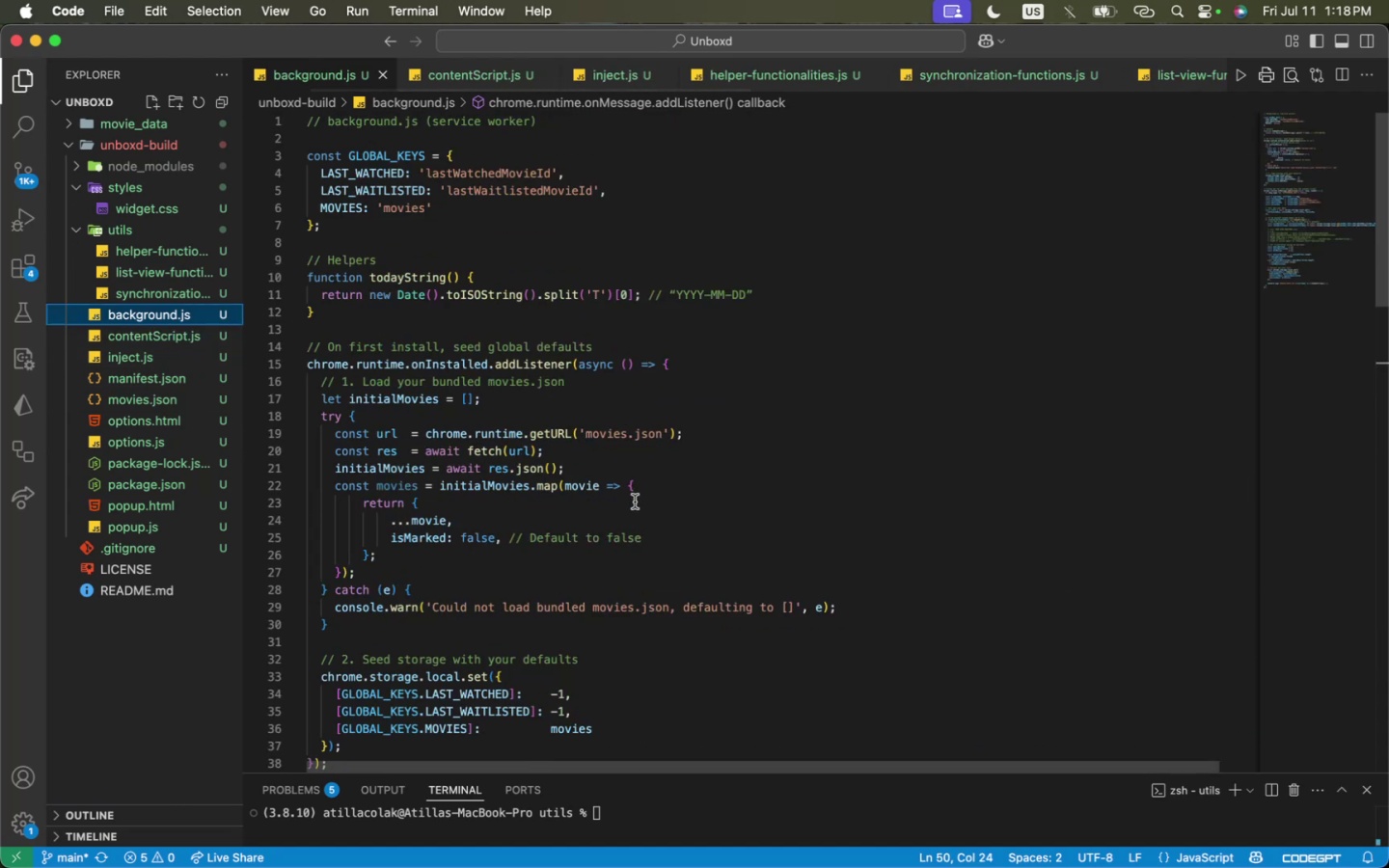 
left_click([635, 502])
 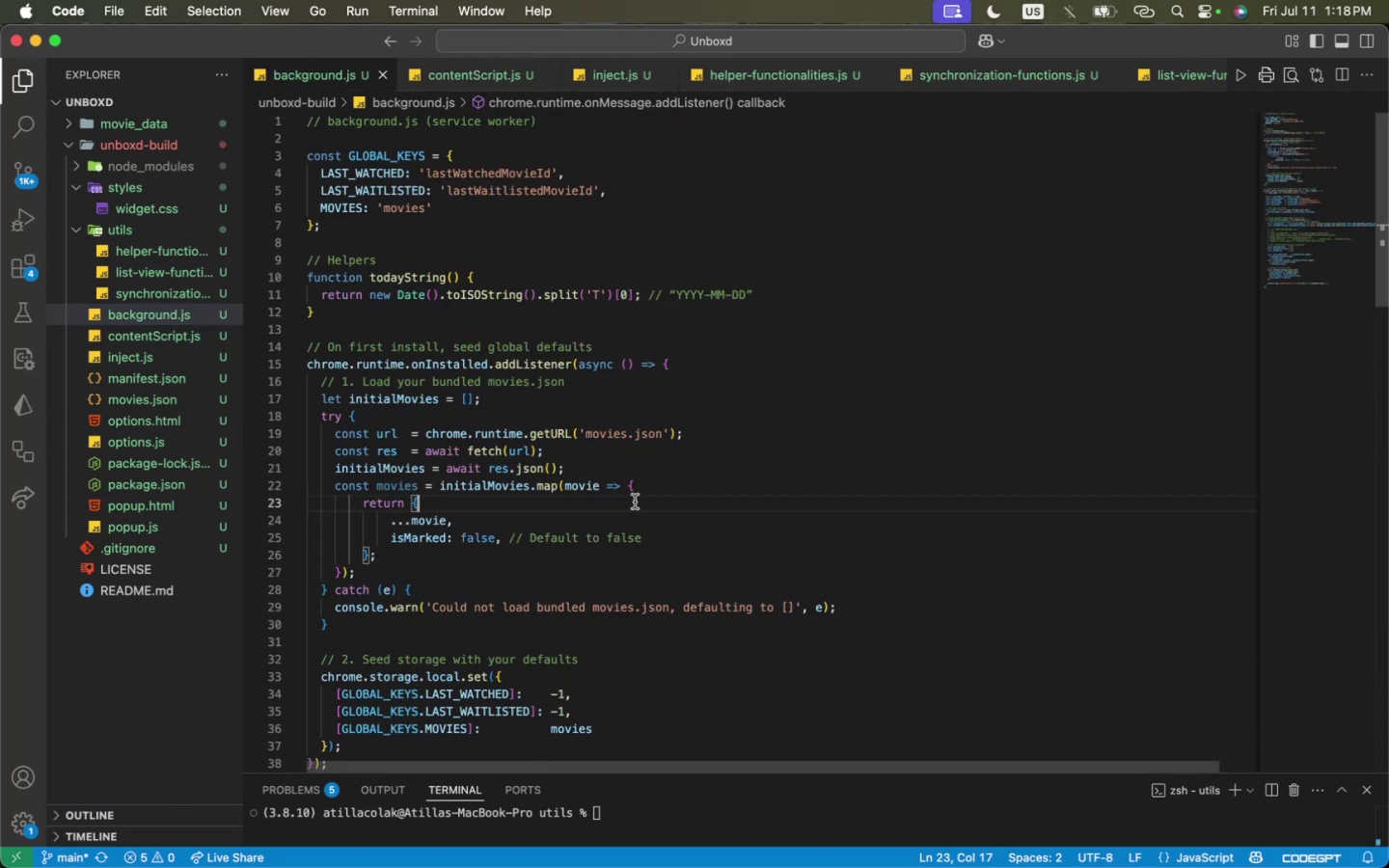 
scroll: coordinate [635, 502], scroll_direction: up, amount: 22.0
 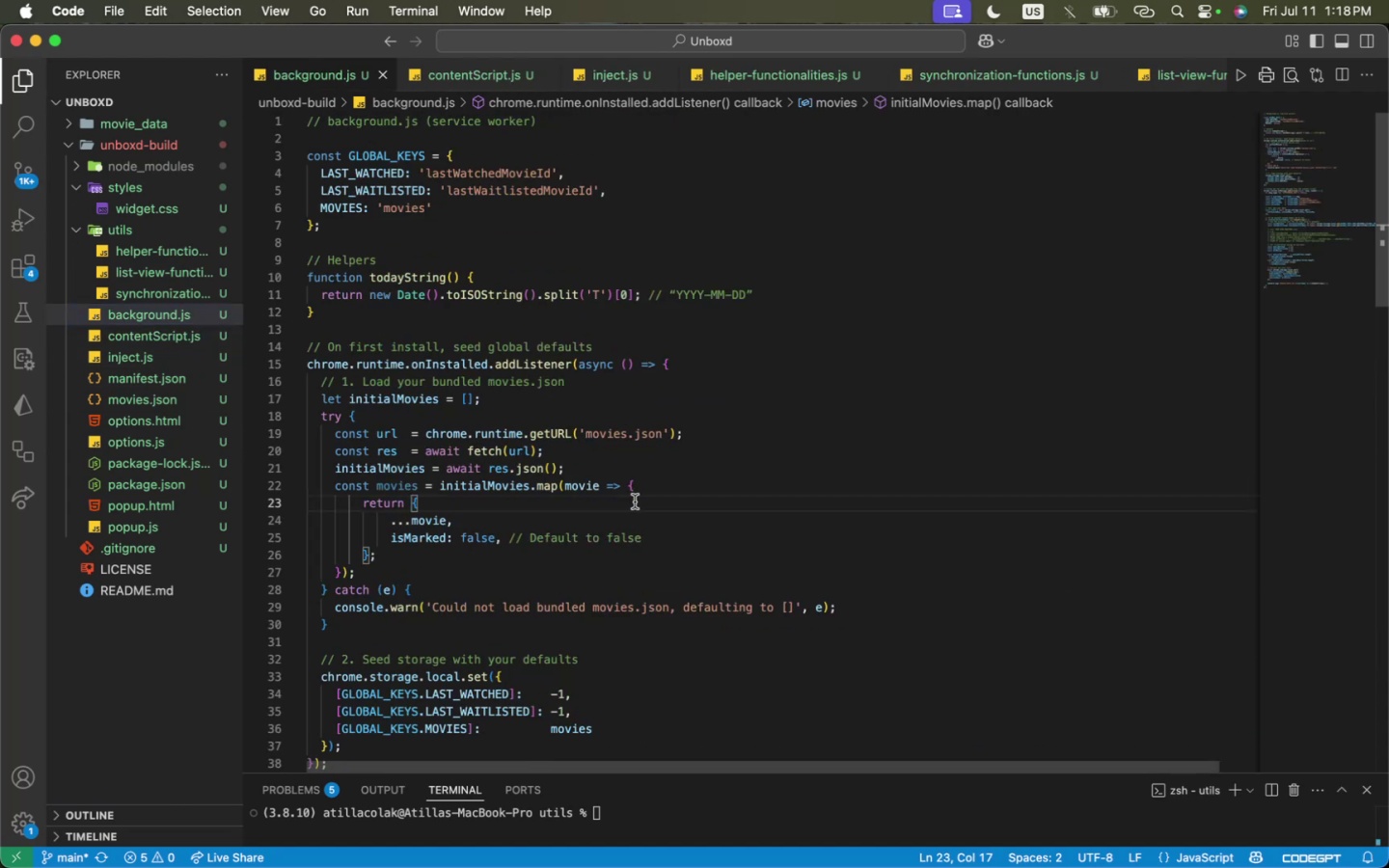 
wait(6.13)
 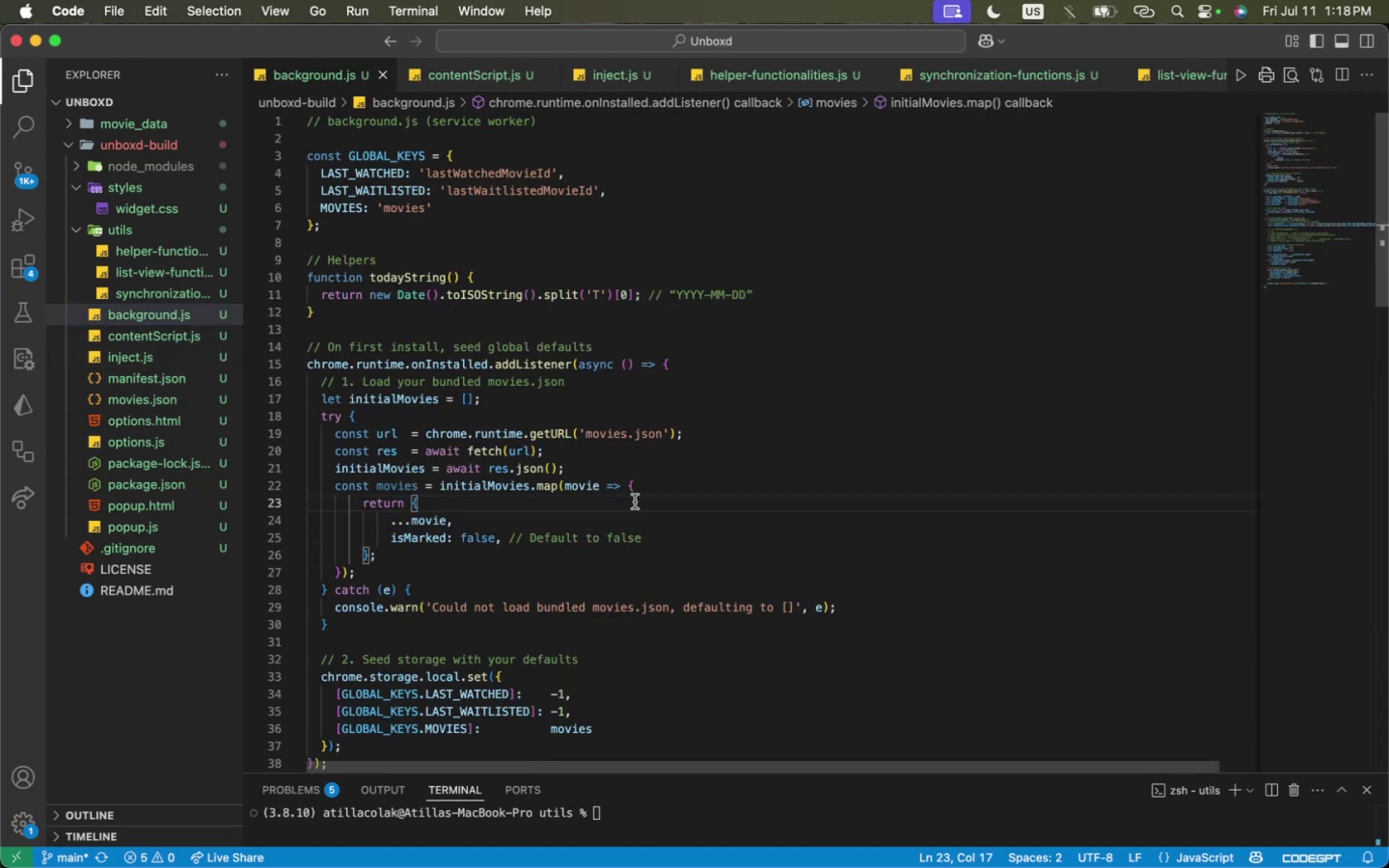 
scroll: coordinate [635, 502], scroll_direction: down, amount: 6.0
 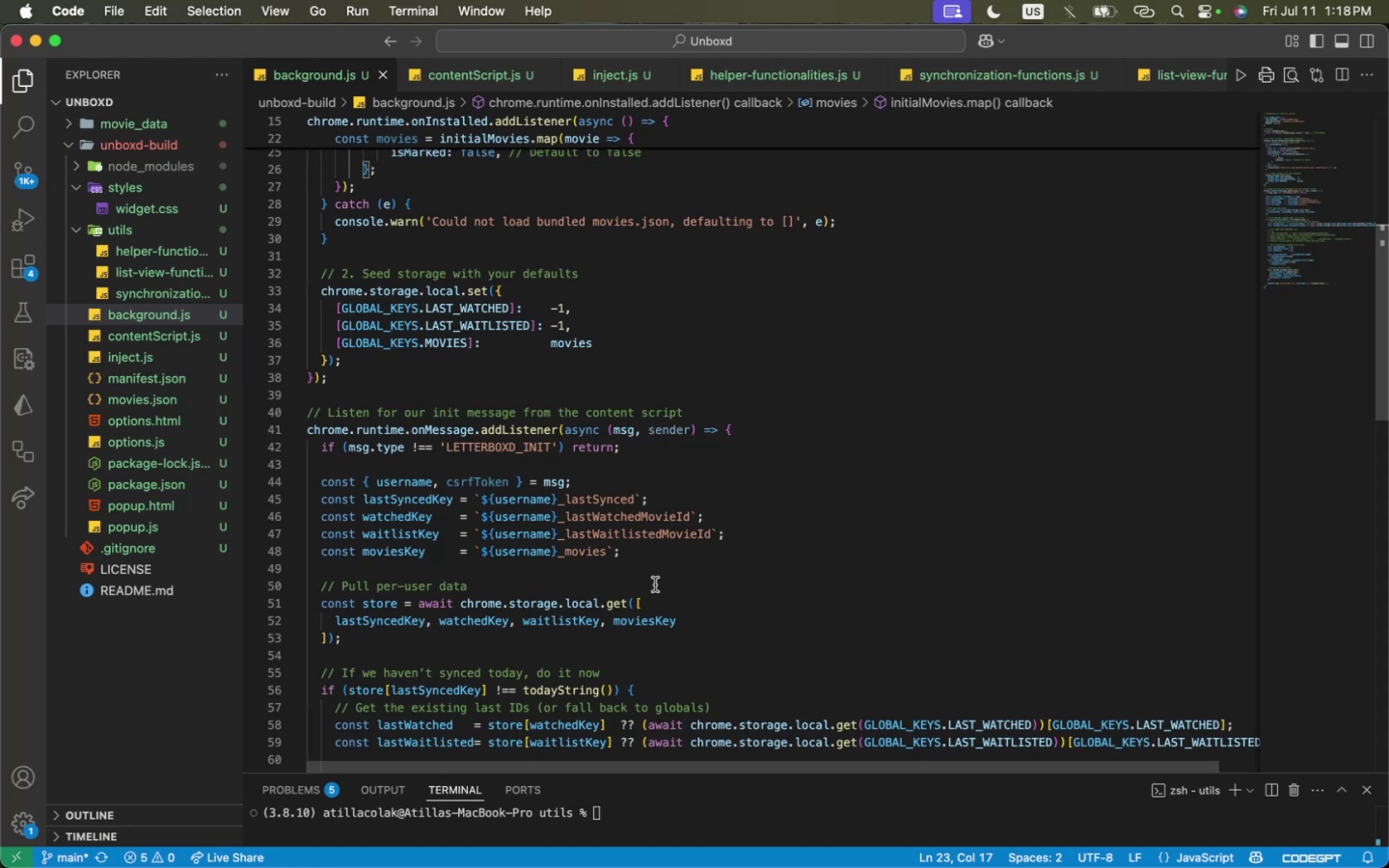 
wait(7.21)
 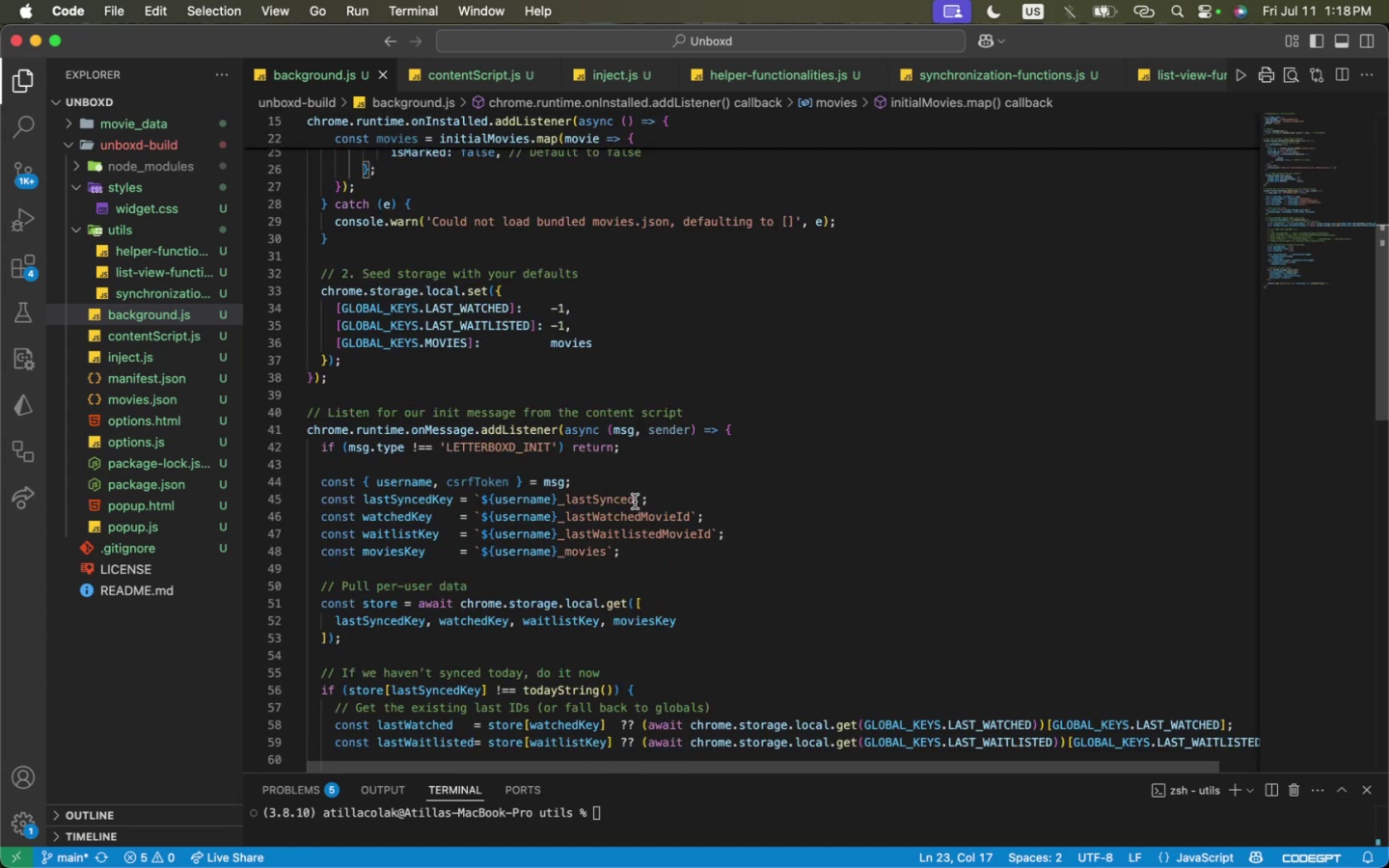 
scroll: coordinate [633, 634], scroll_direction: up, amount: 13.0
 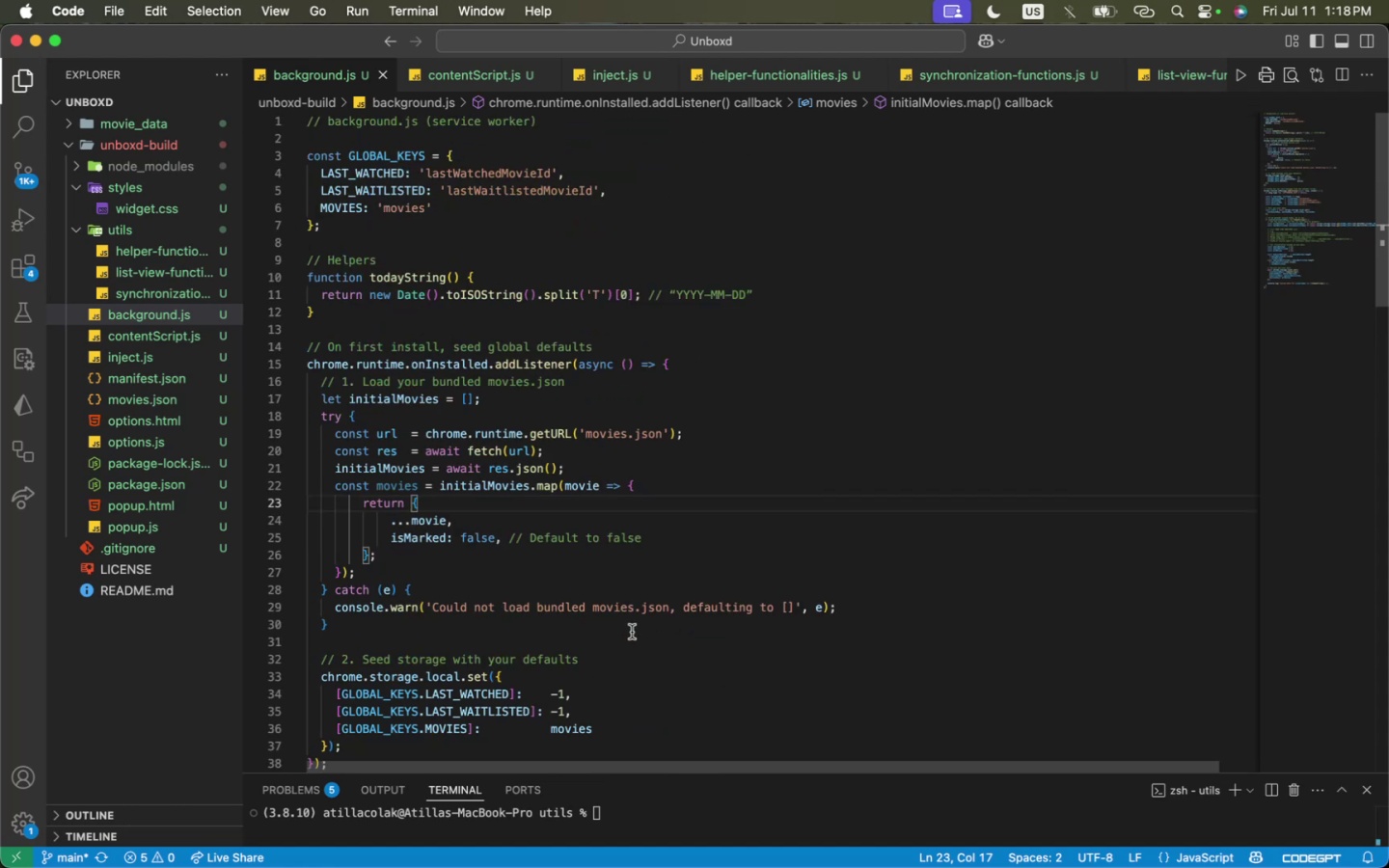 
scroll: coordinate [633, 635], scroll_direction: down, amount: 24.0
 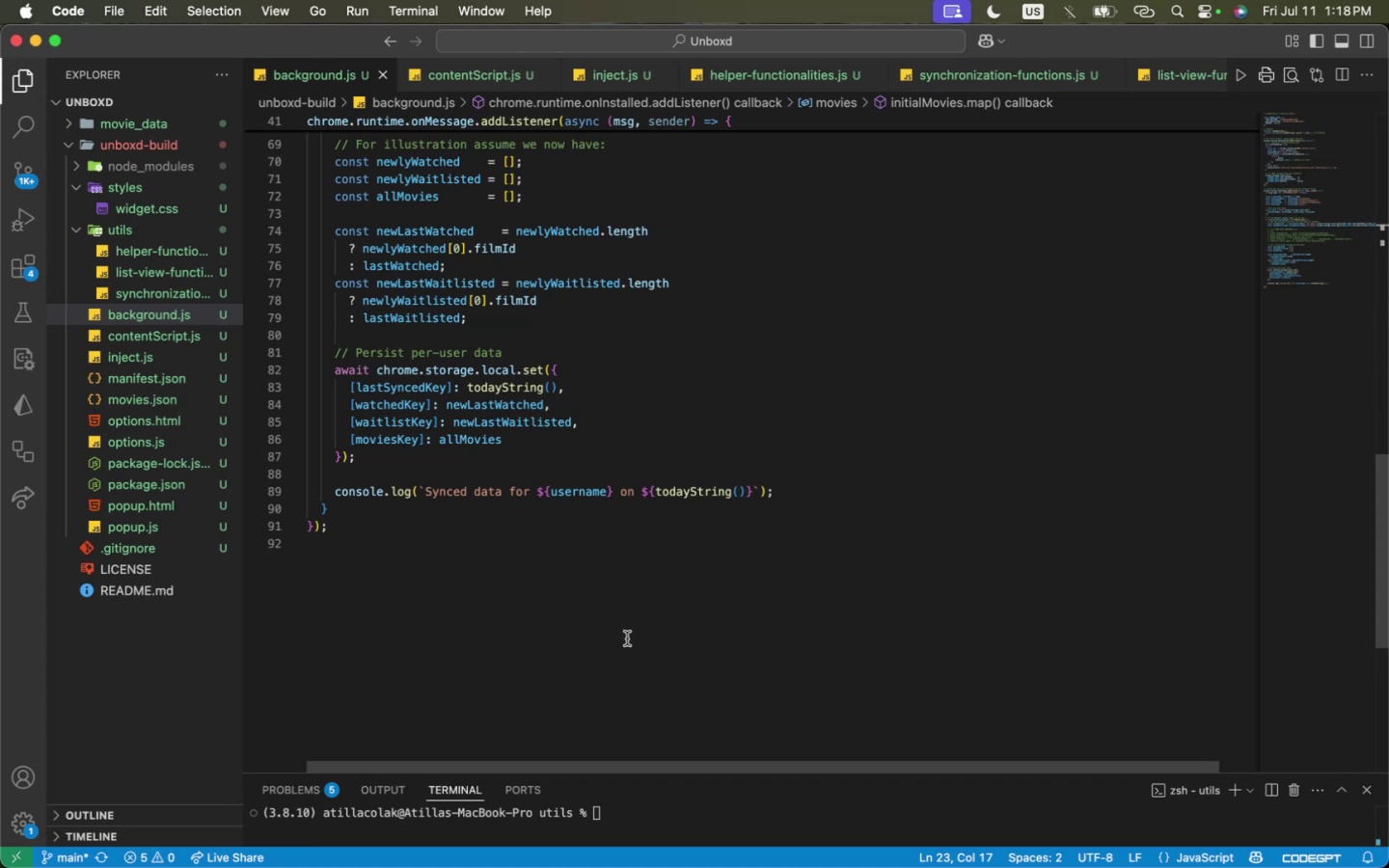 
wait(5.84)
 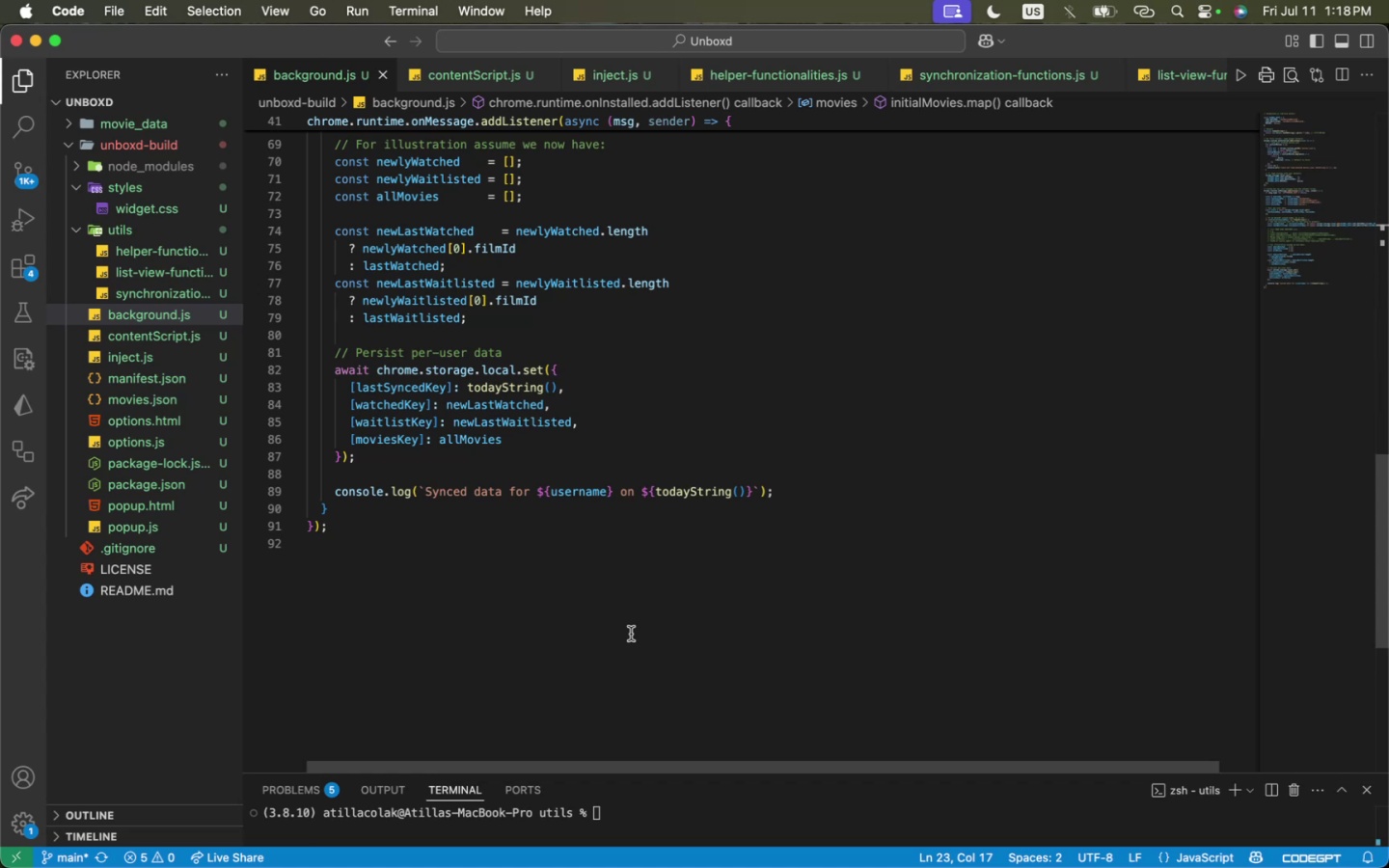 
scroll: coordinate [551, 529], scroll_direction: up, amount: 8.0
 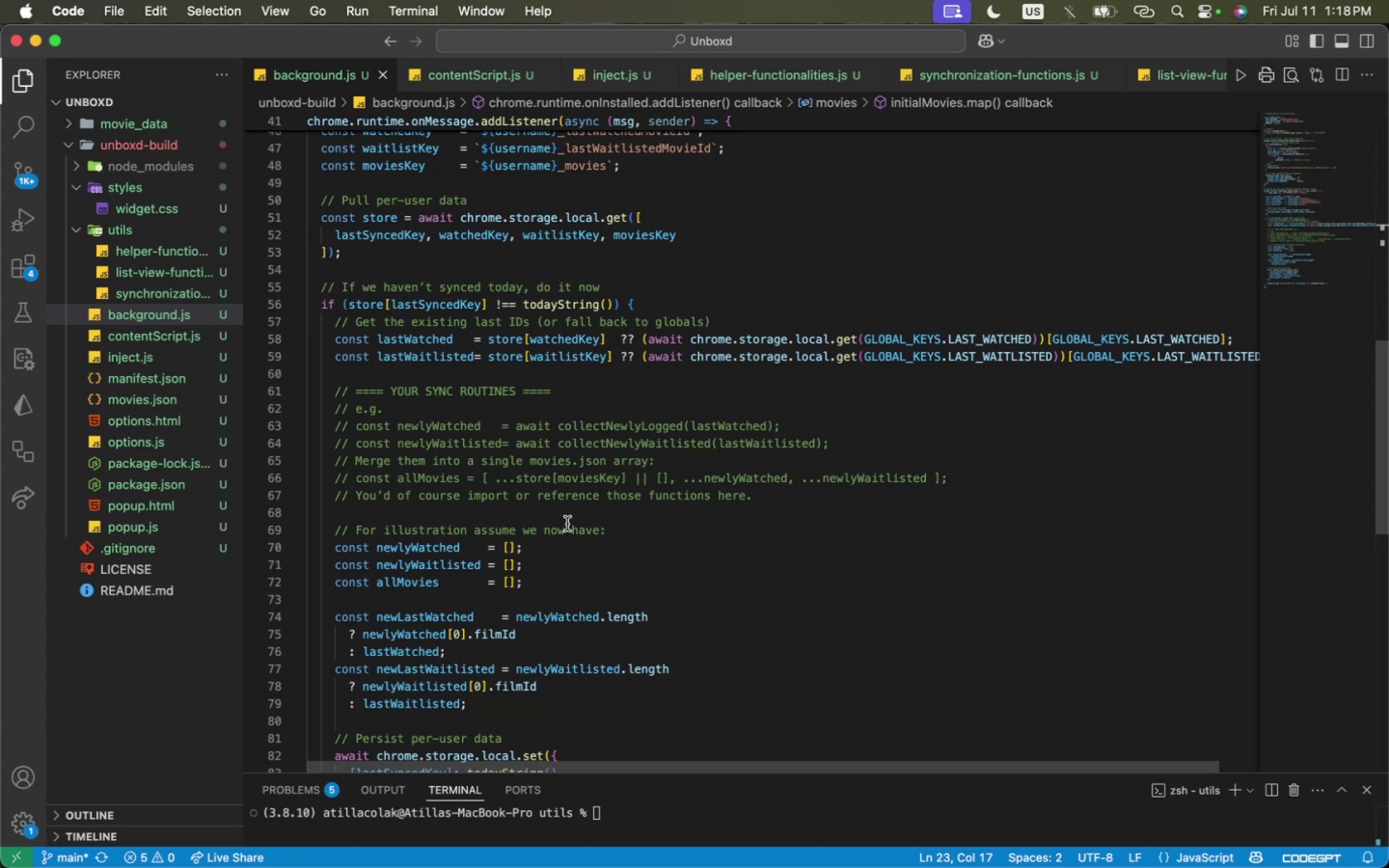 
scroll: coordinate [535, 427], scroll_direction: up, amount: 1.0
 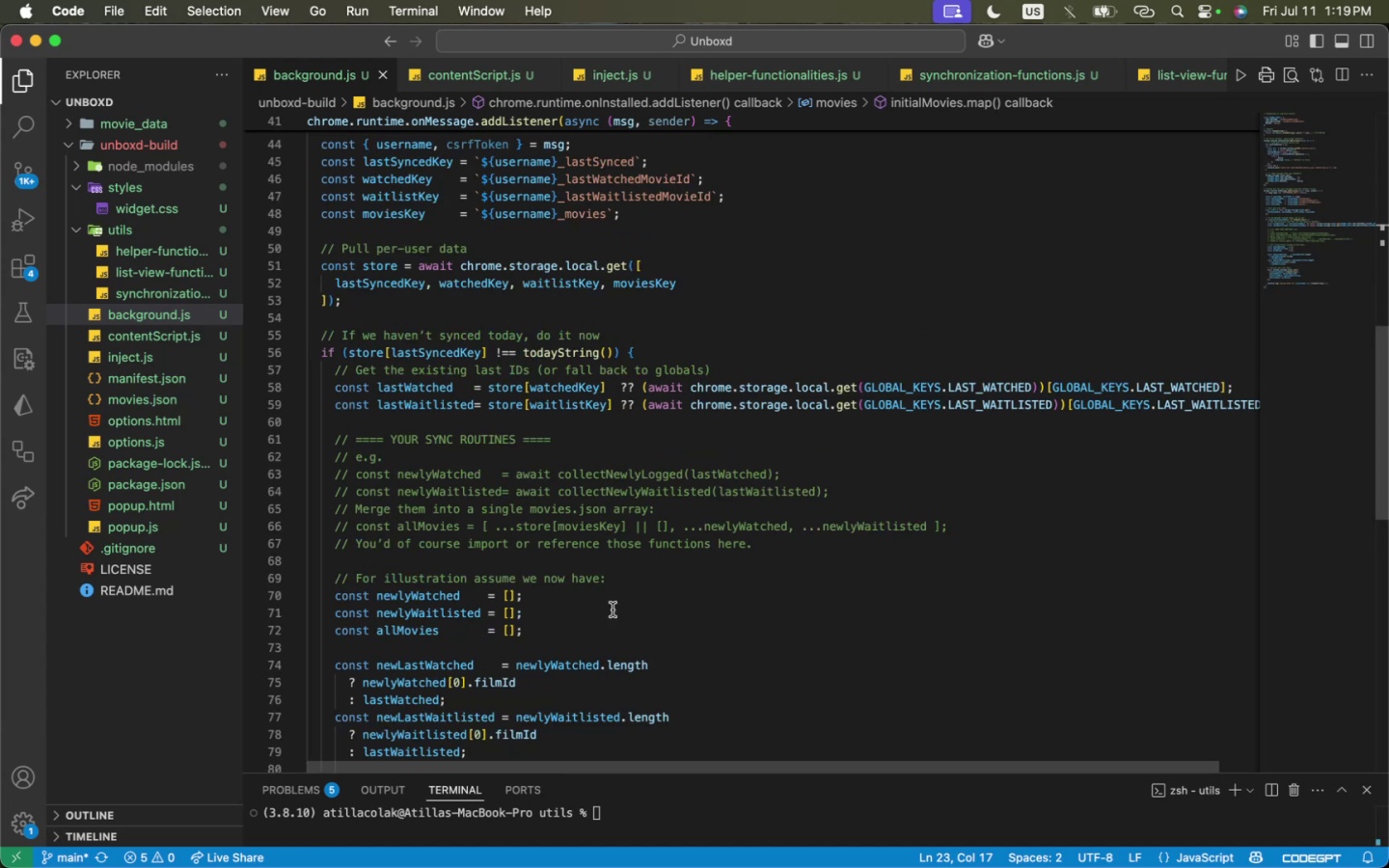 
wait(6.43)
 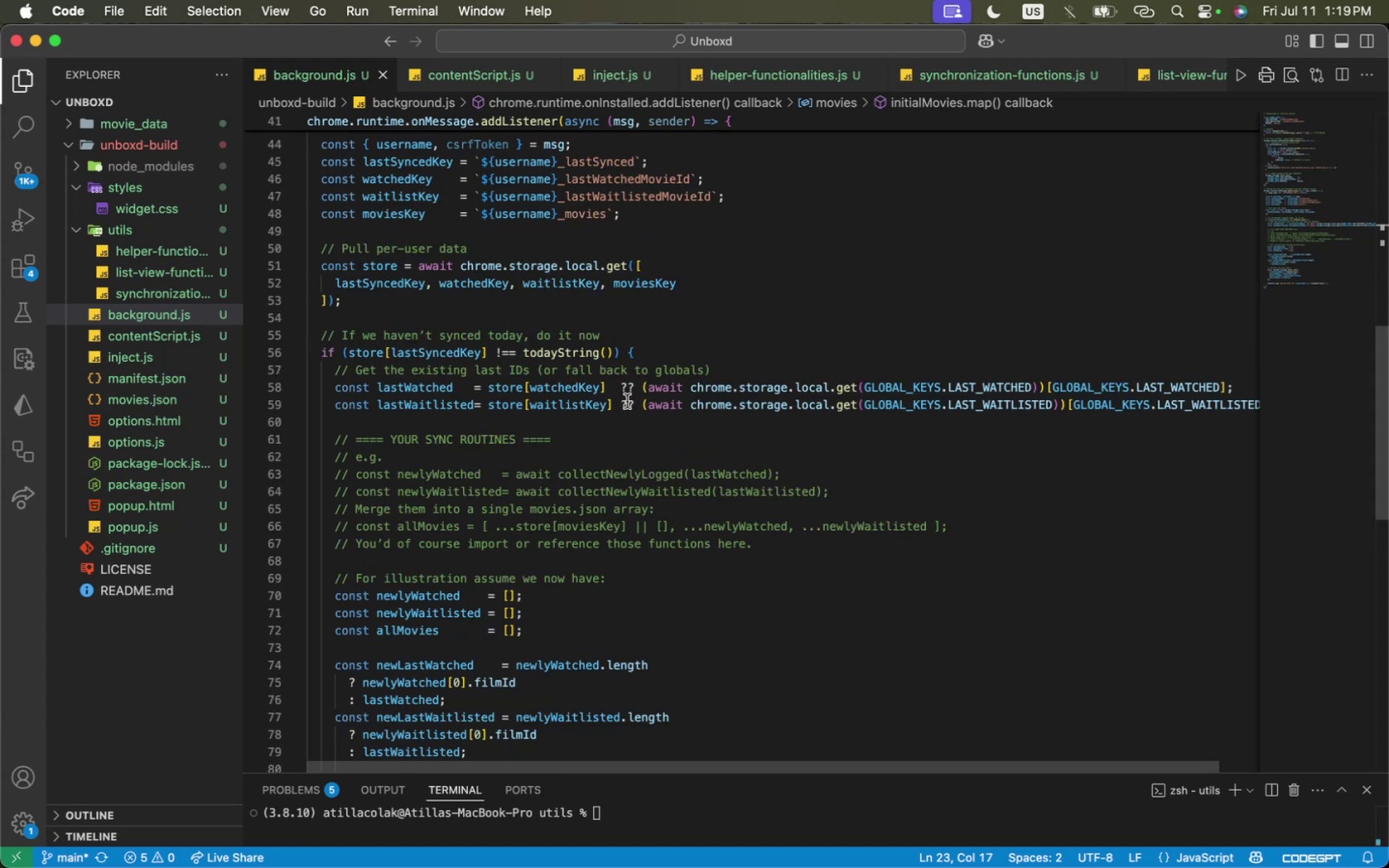 
scroll: coordinate [599, 610], scroll_direction: up, amount: 4.0
 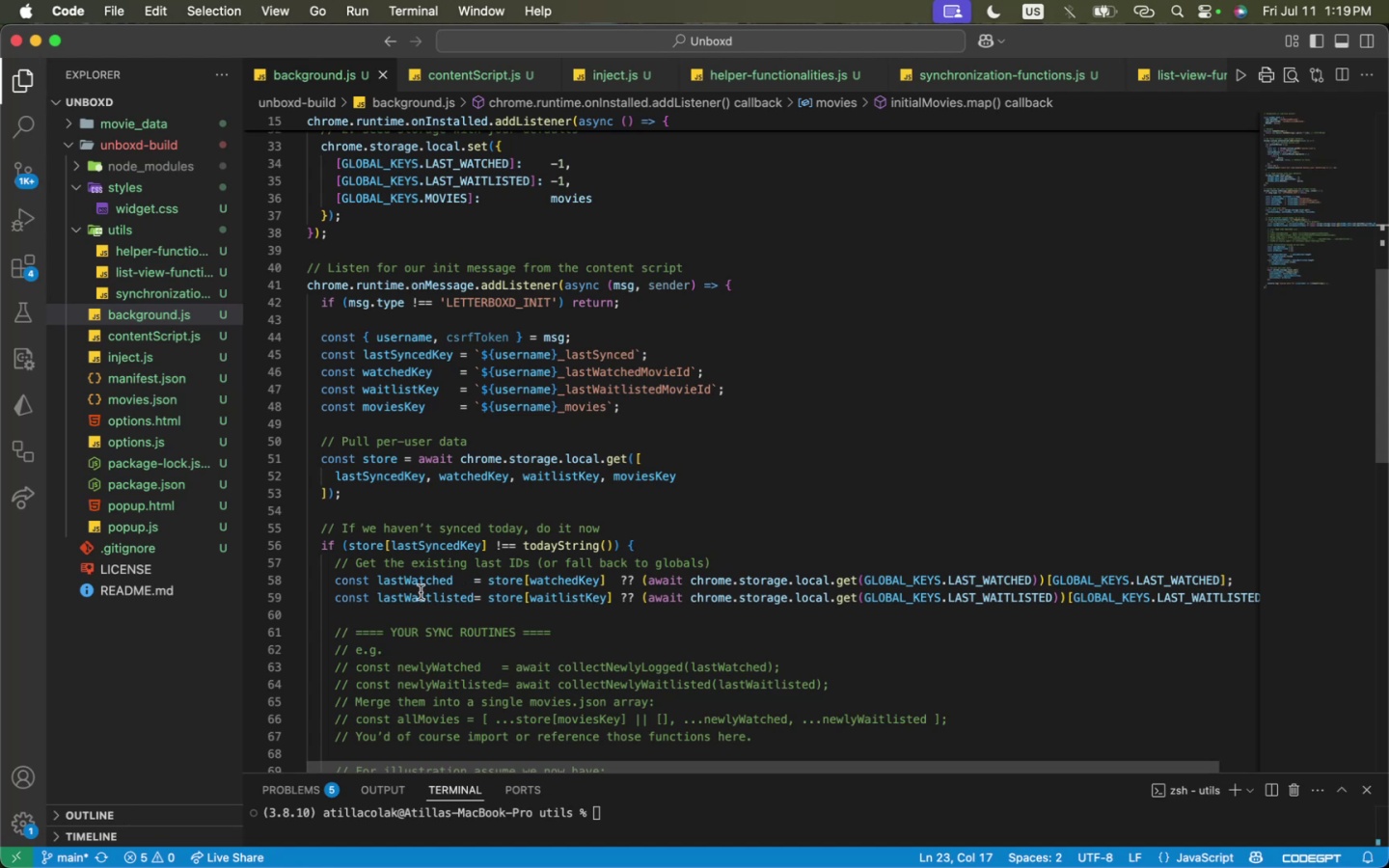 
wait(6.07)
 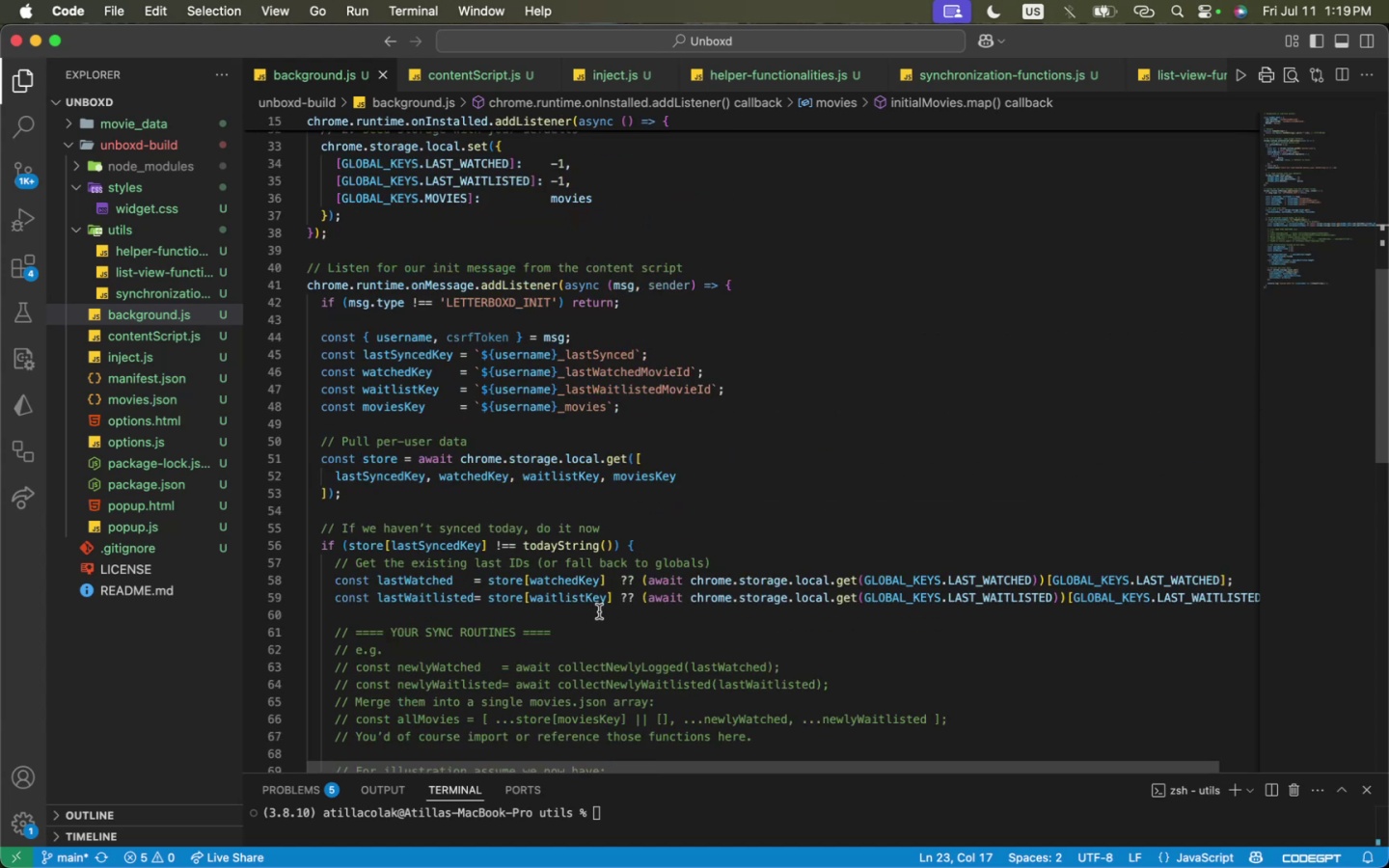 
double_click([717, 500])
 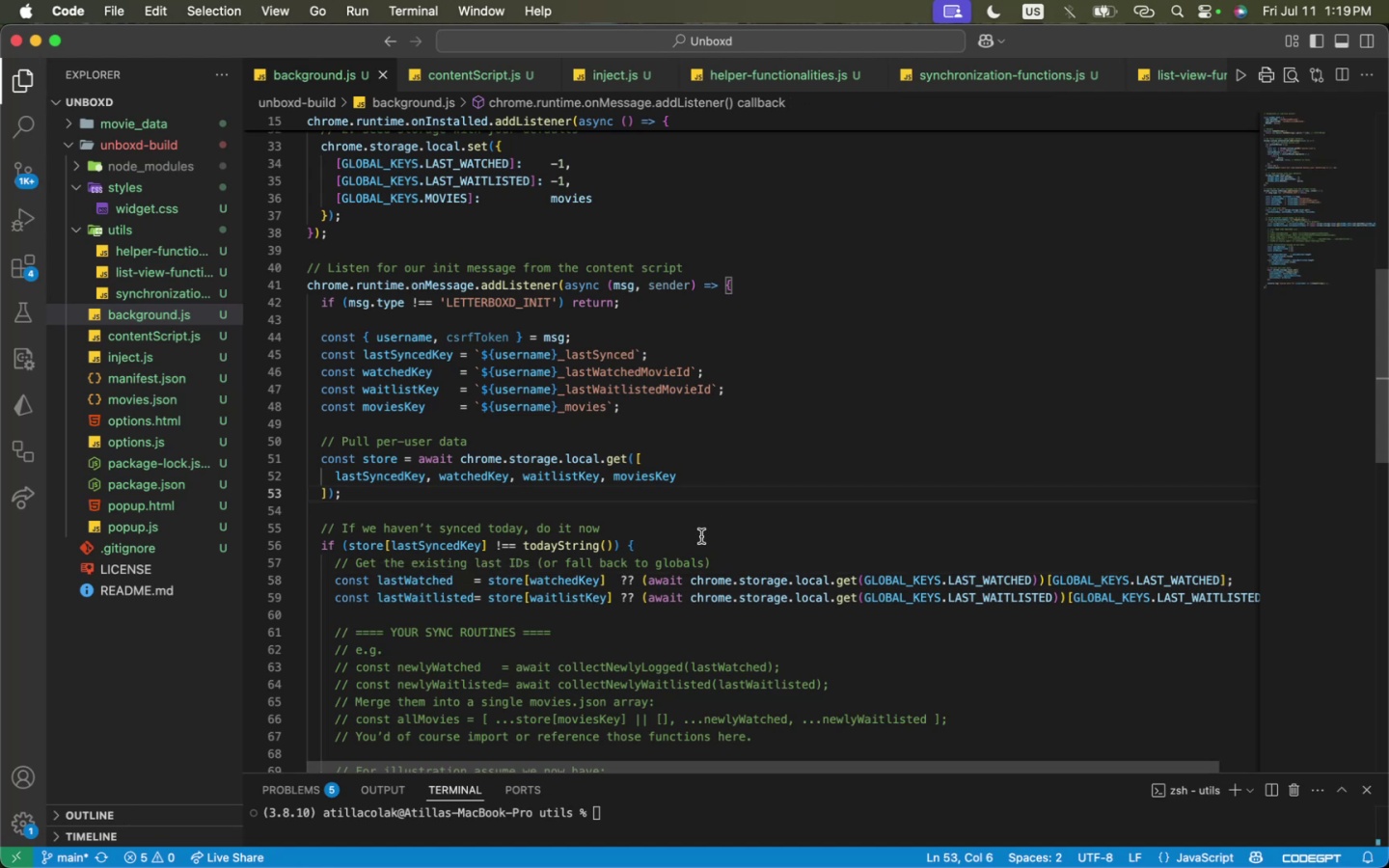 
wait(9.66)
 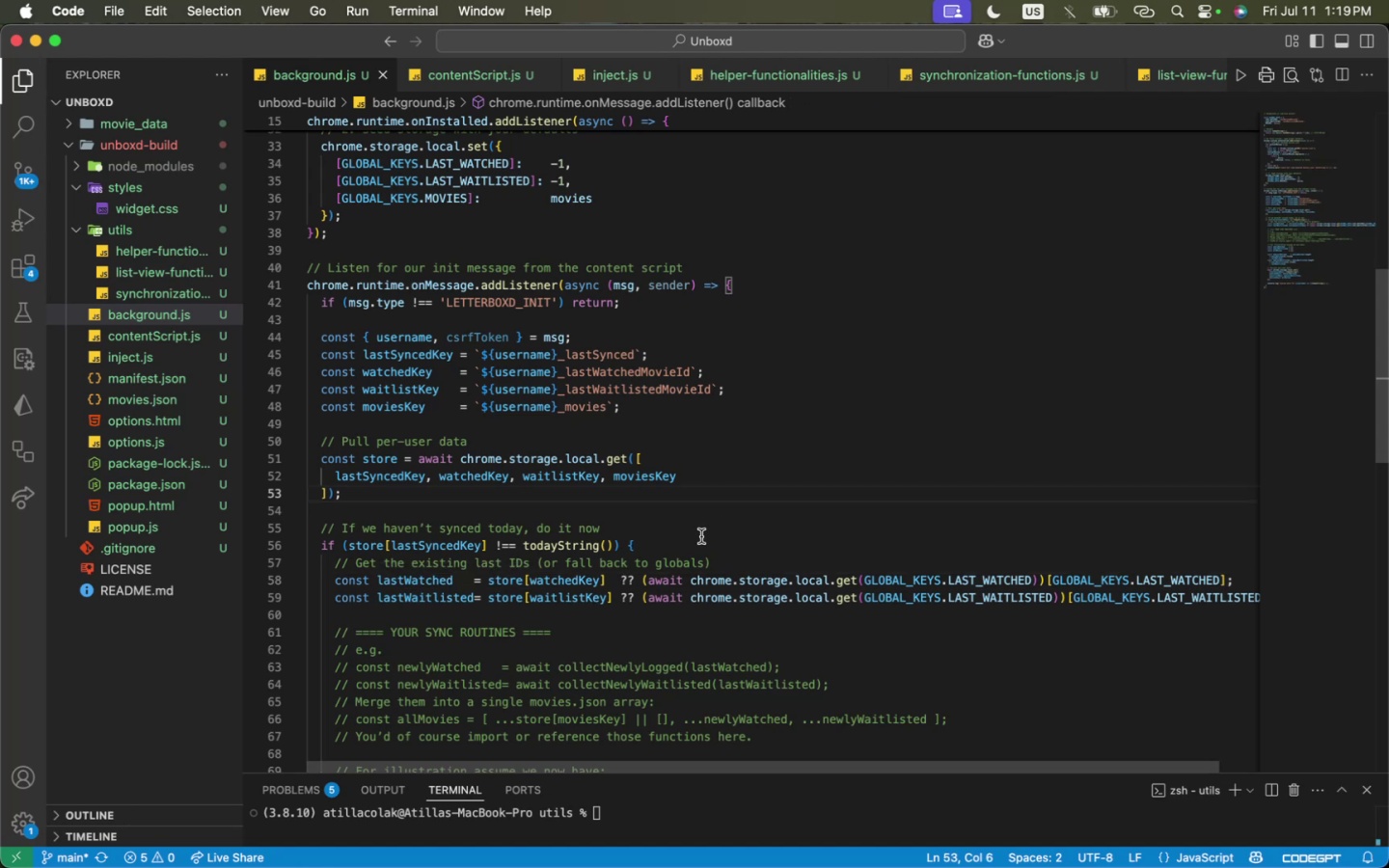 
scroll: coordinate [689, 534], scroll_direction: up, amount: 2.0
 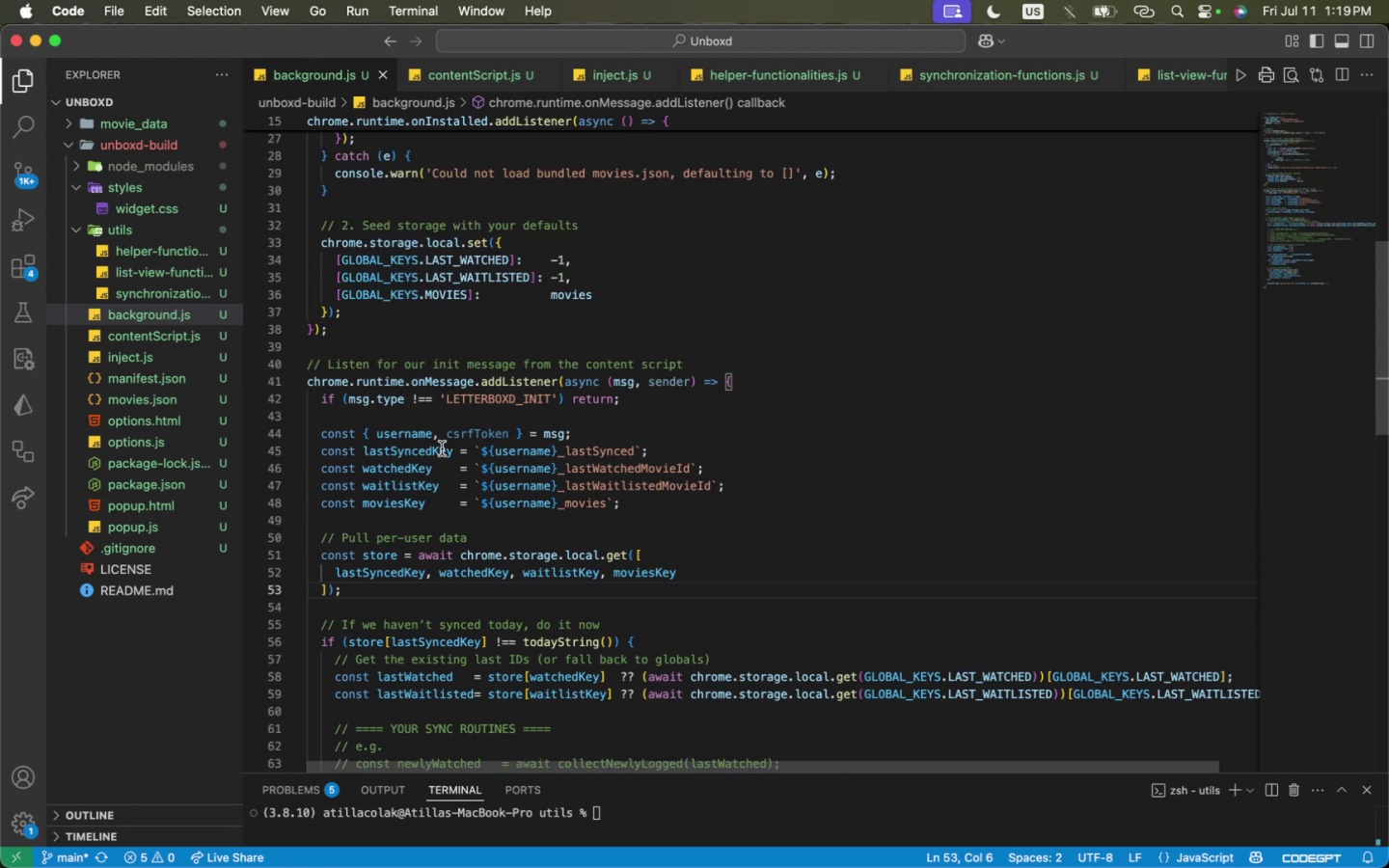 
left_click([423, 447])
 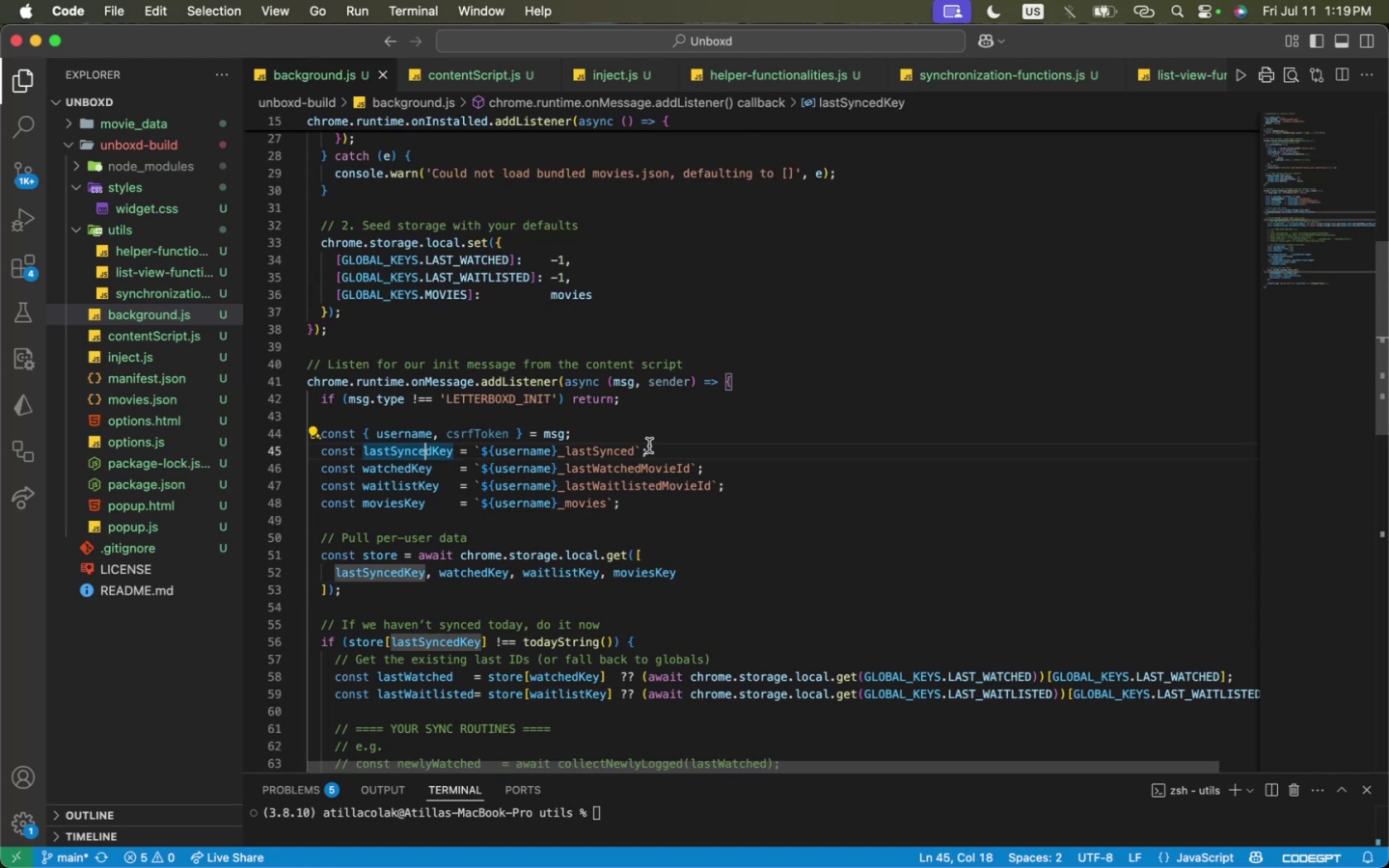 
left_click([660, 446])
 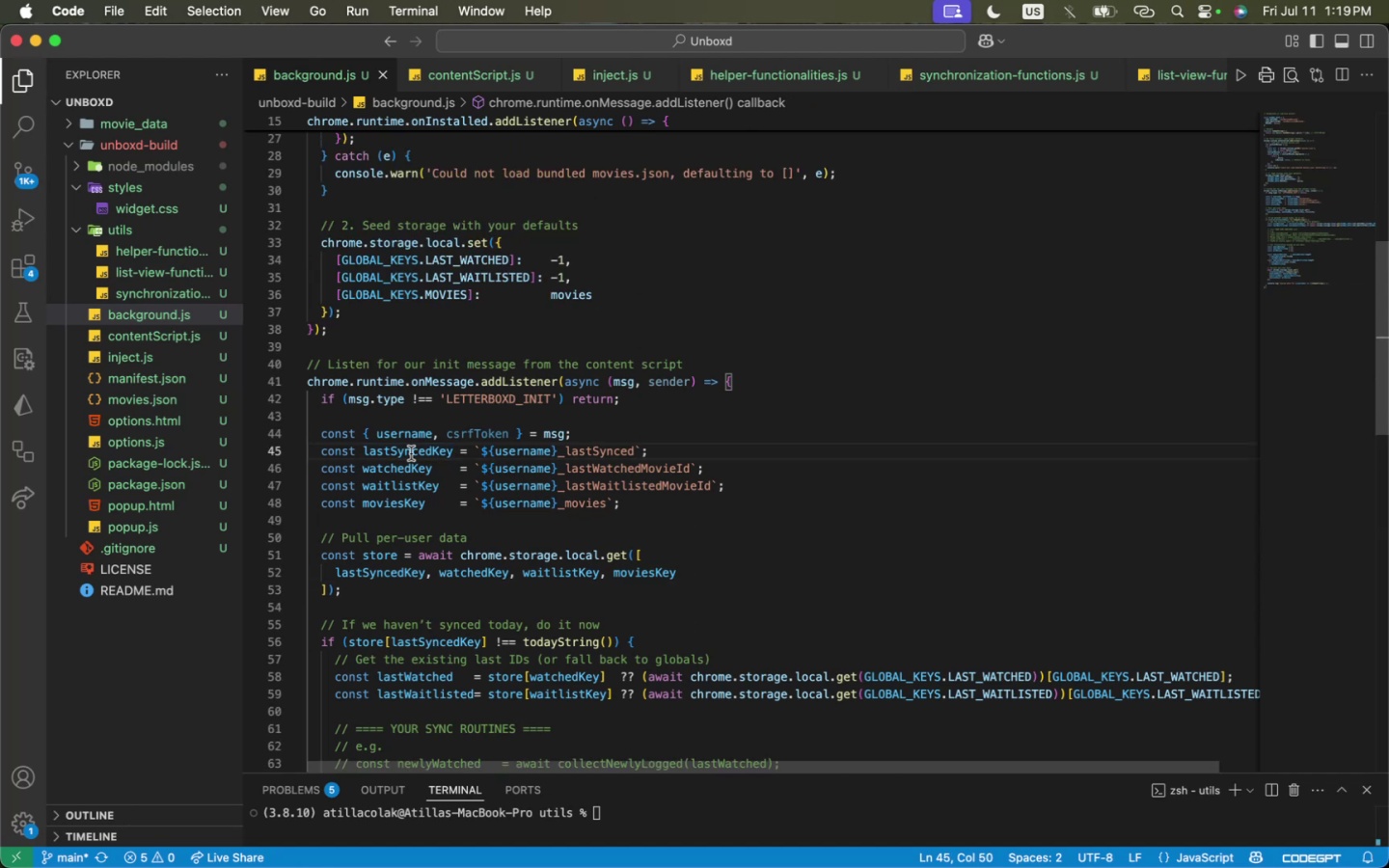 
double_click([411, 453])
 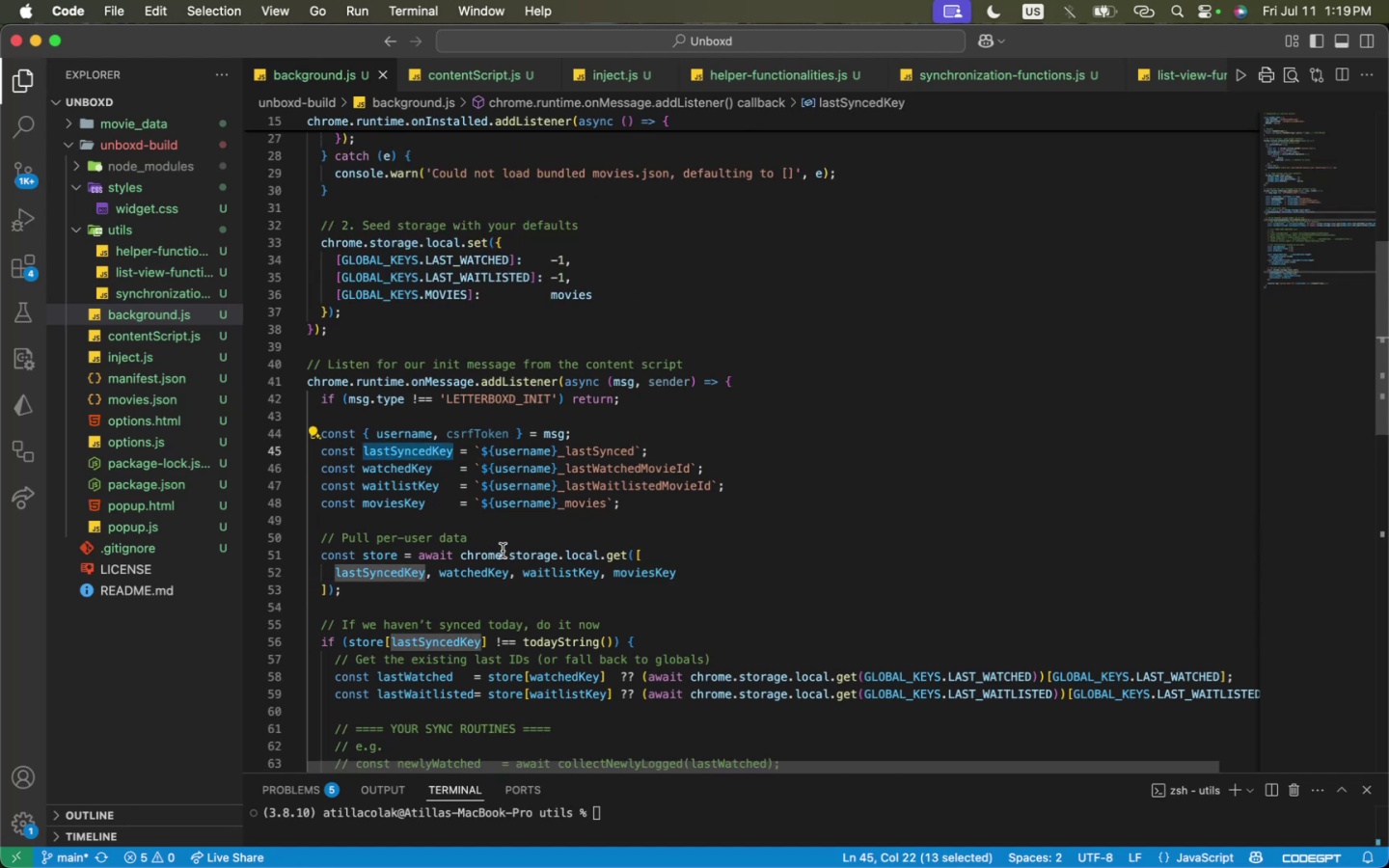 
double_click([475, 586])
 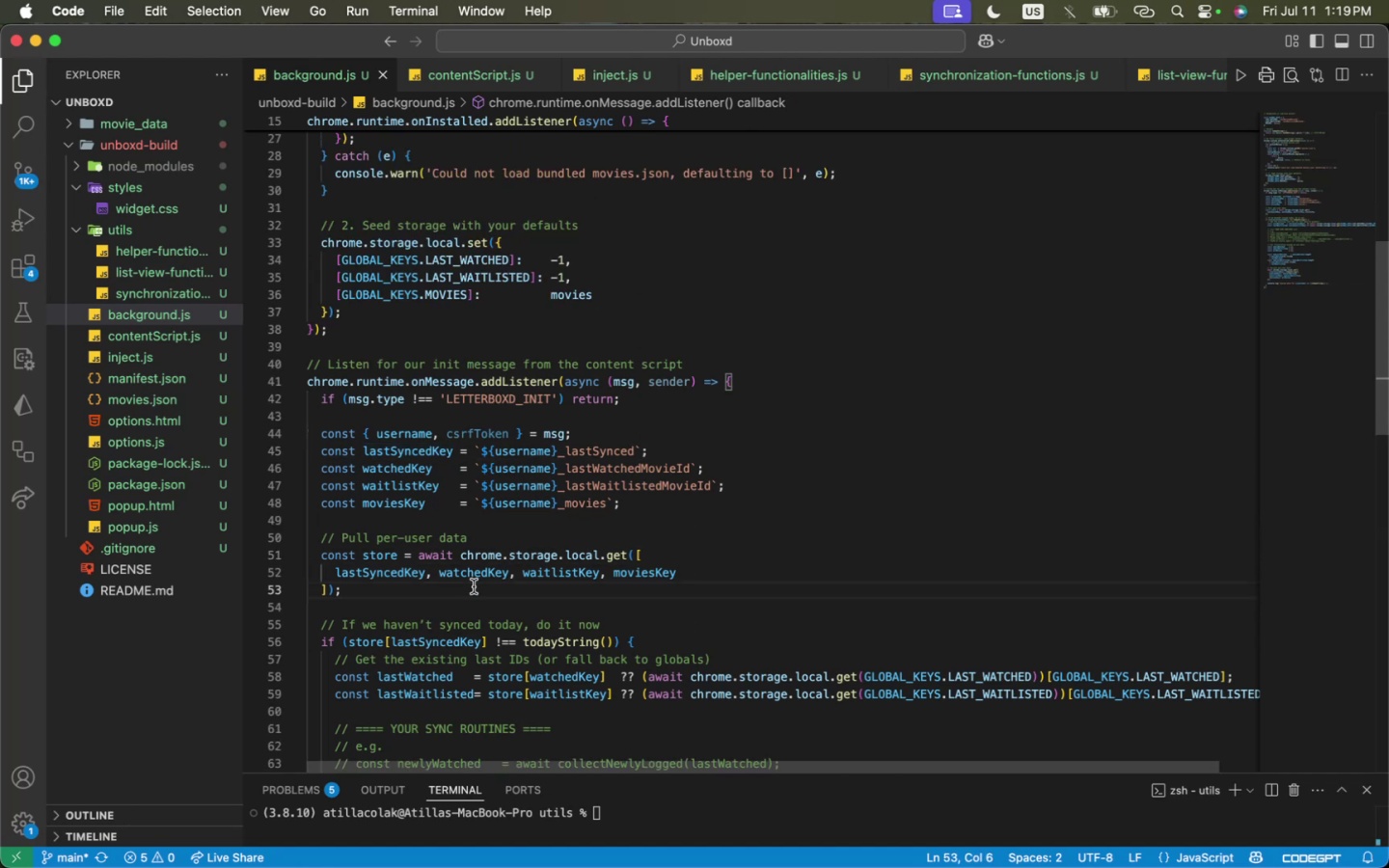 
scroll: coordinate [477, 588], scroll_direction: down, amount: 12.0
 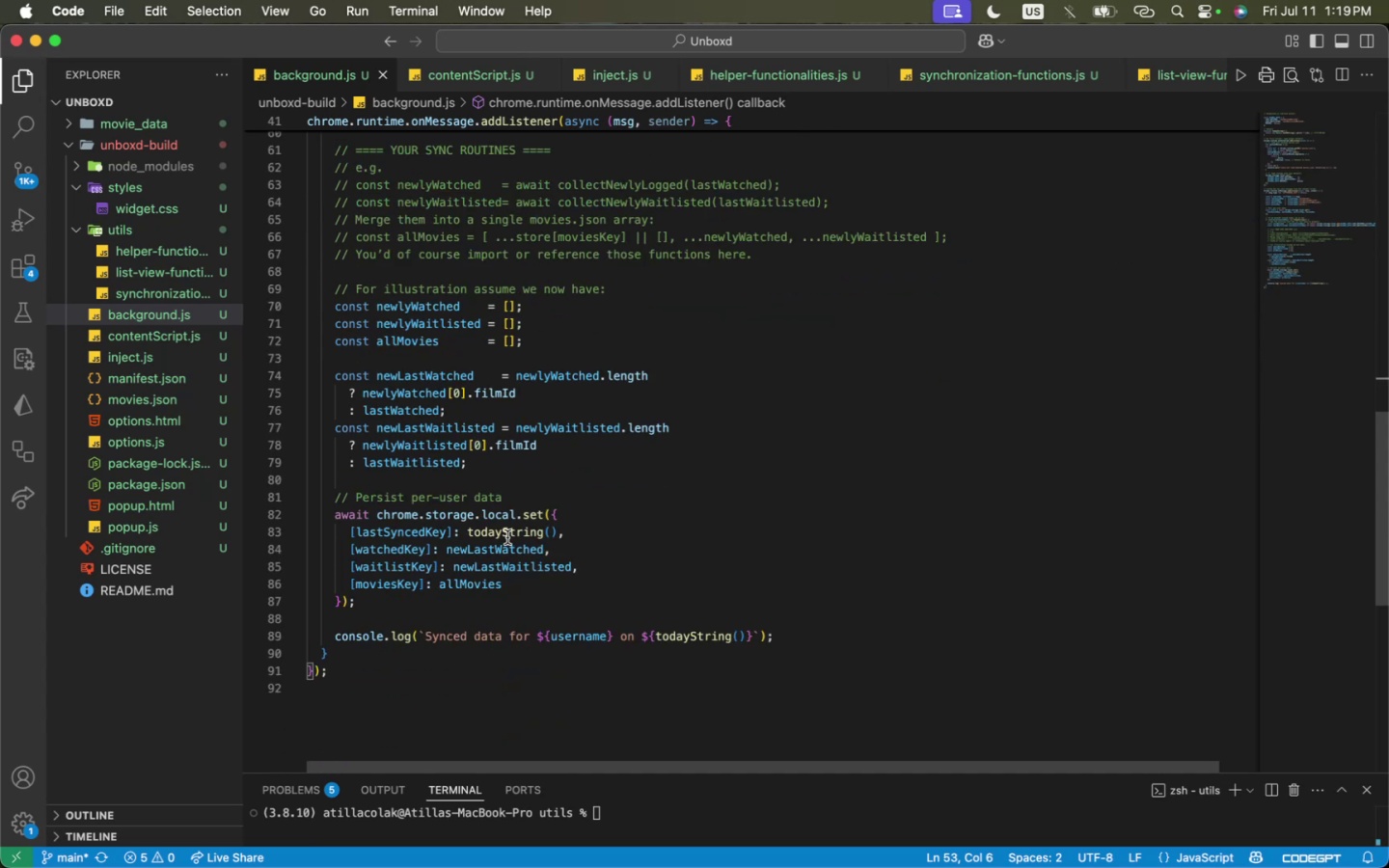 
double_click([507, 544])
 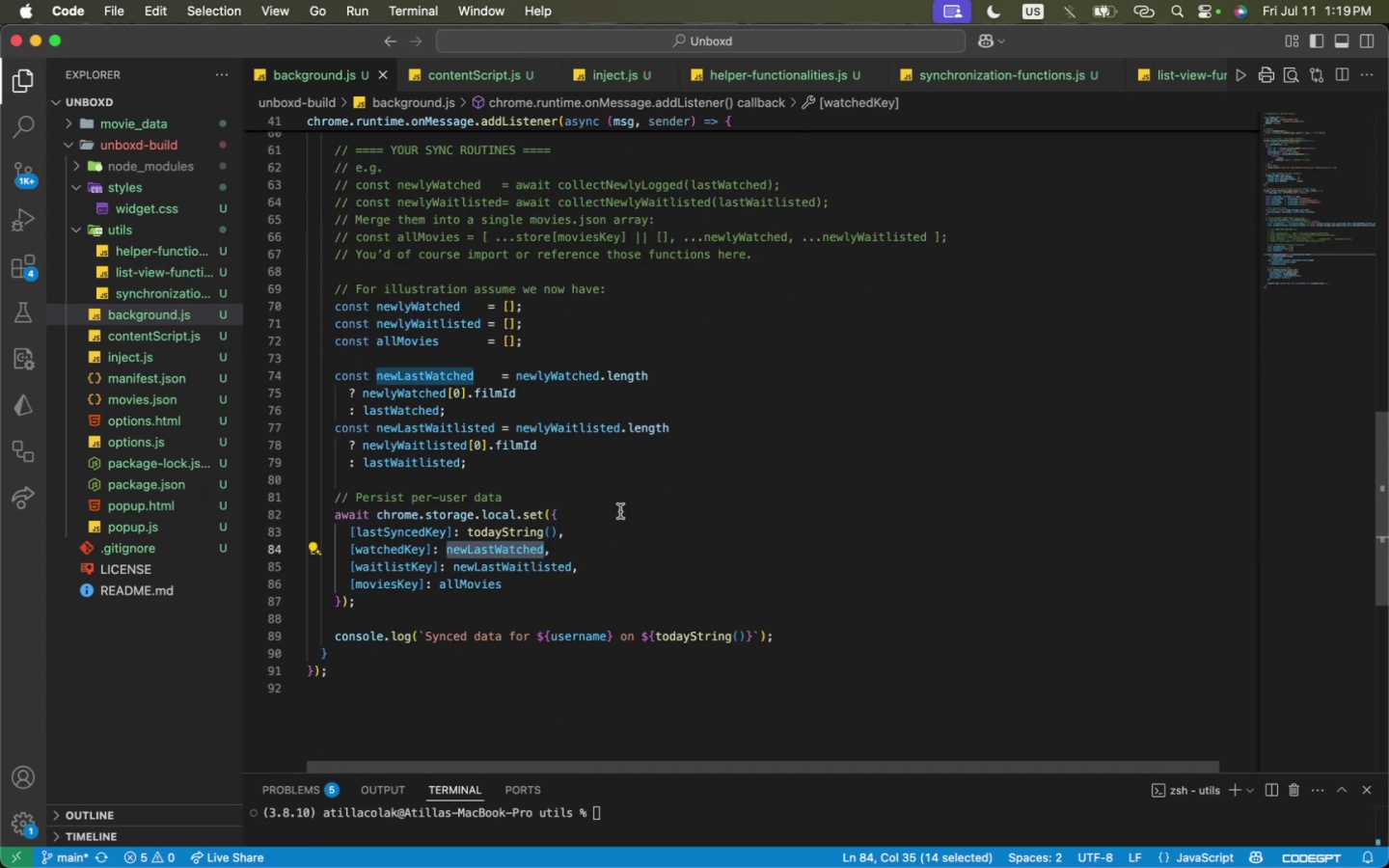 
left_click([702, 512])
 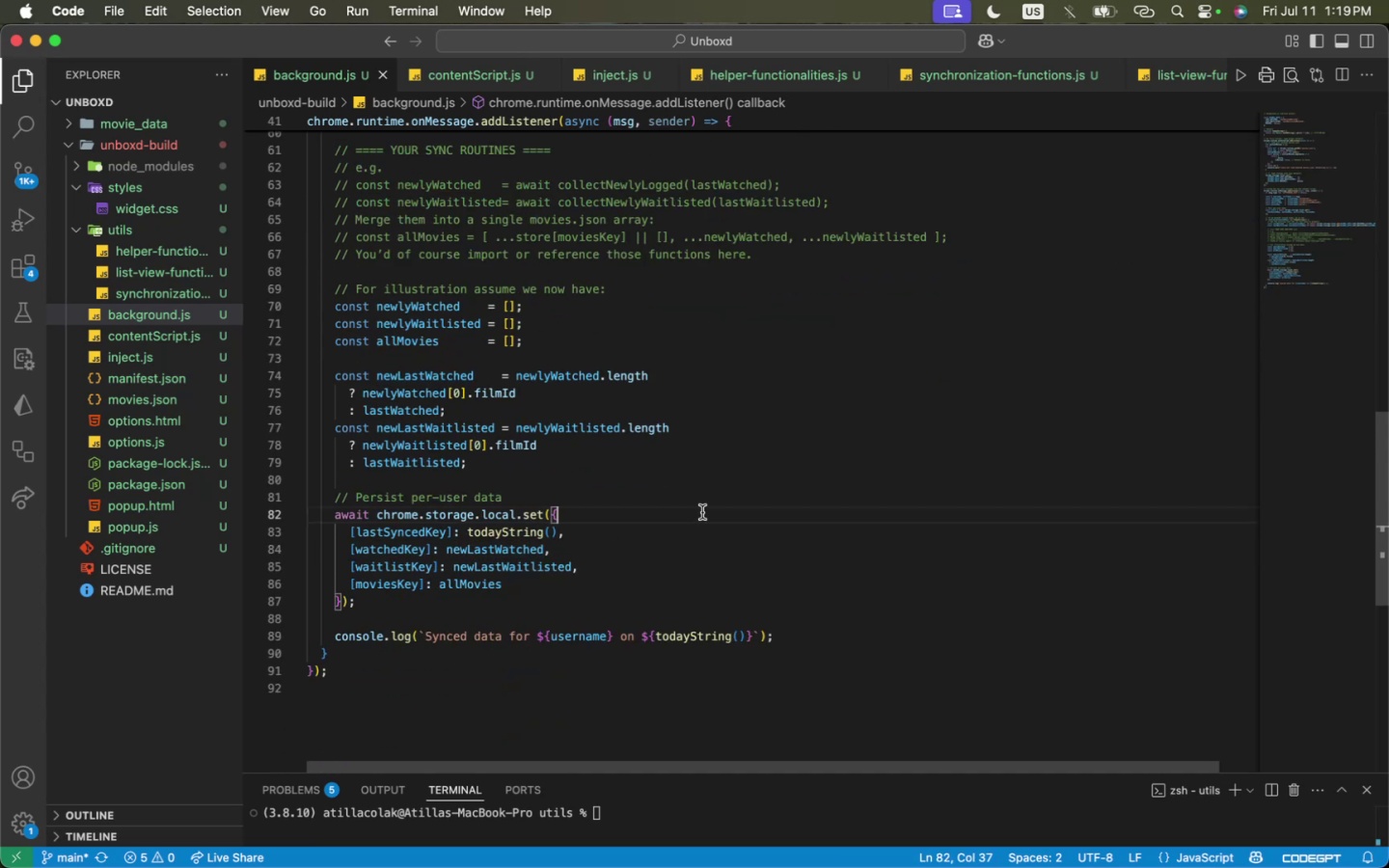 
scroll: coordinate [703, 511], scroll_direction: up, amount: 13.0
 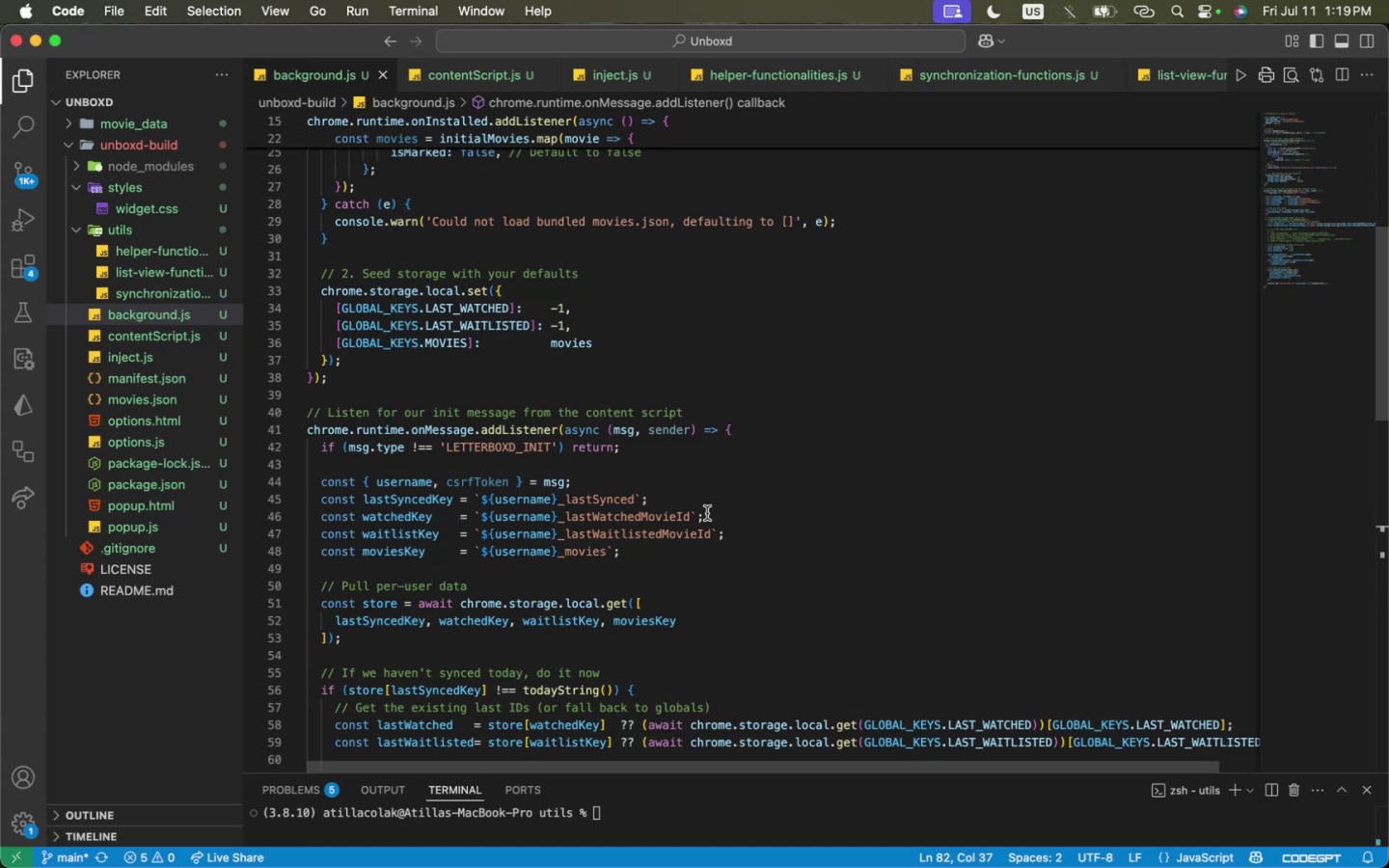 
wait(6.89)
 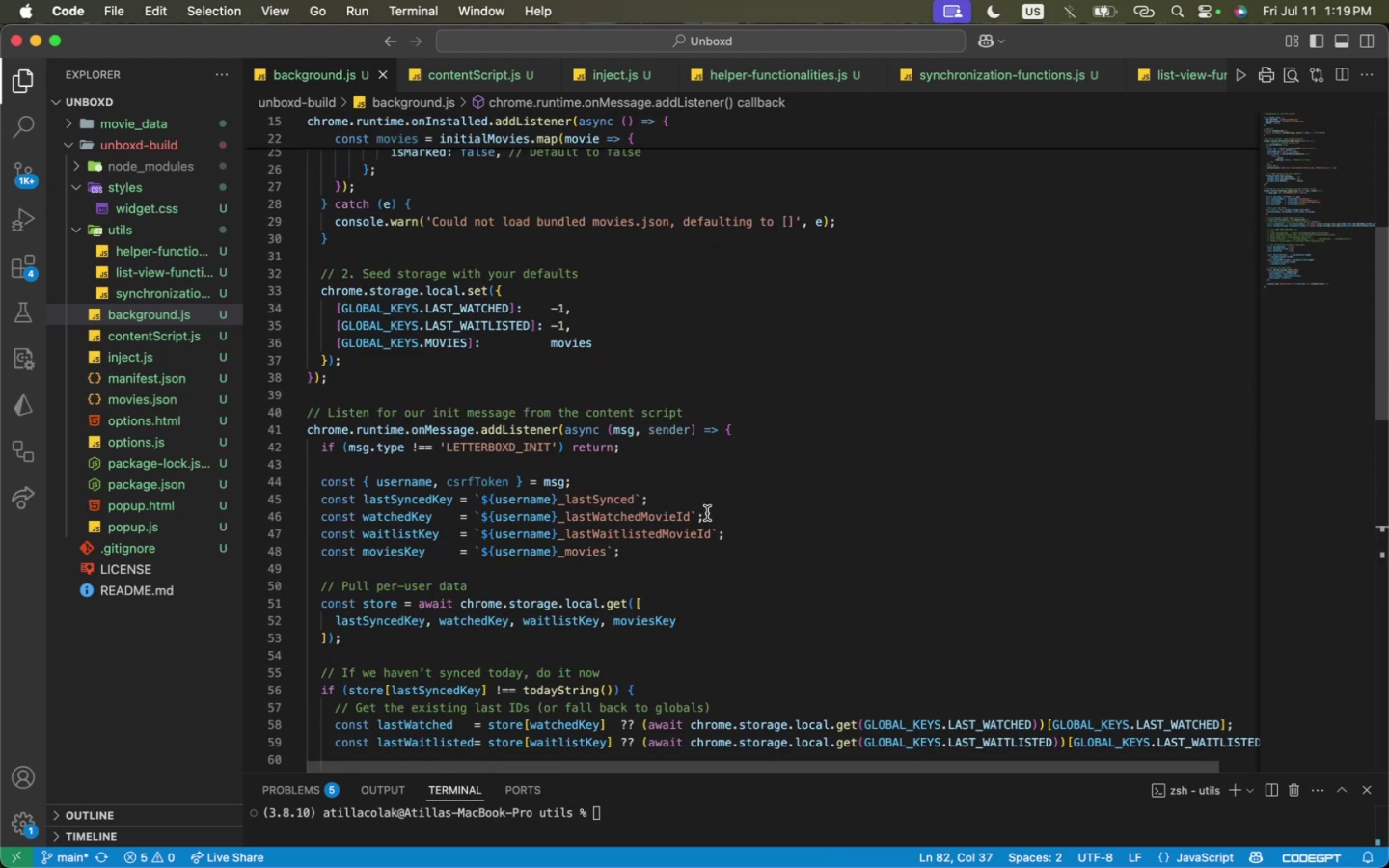 
scroll: coordinate [707, 513], scroll_direction: down, amount: 3.0
 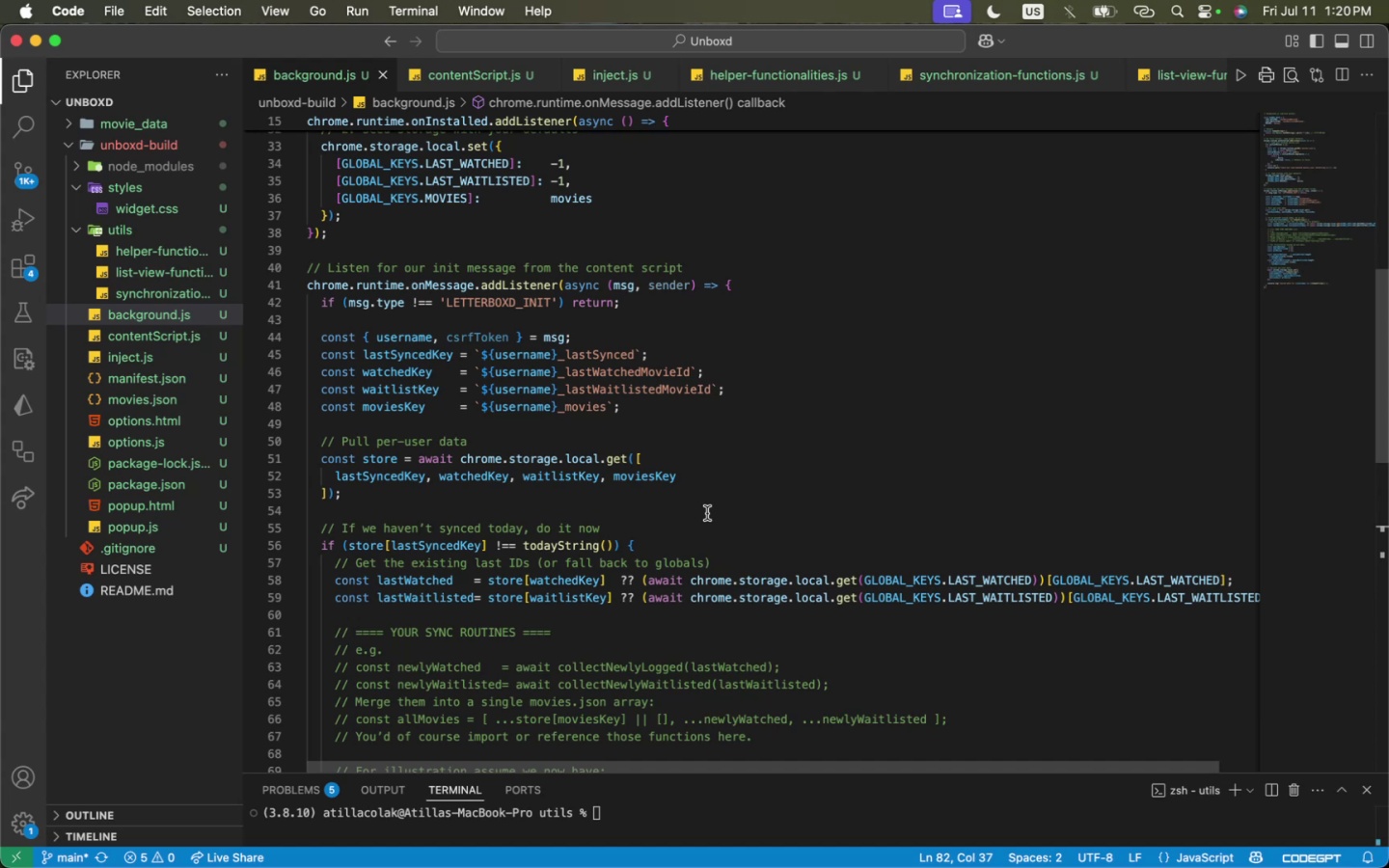 
wait(16.64)
 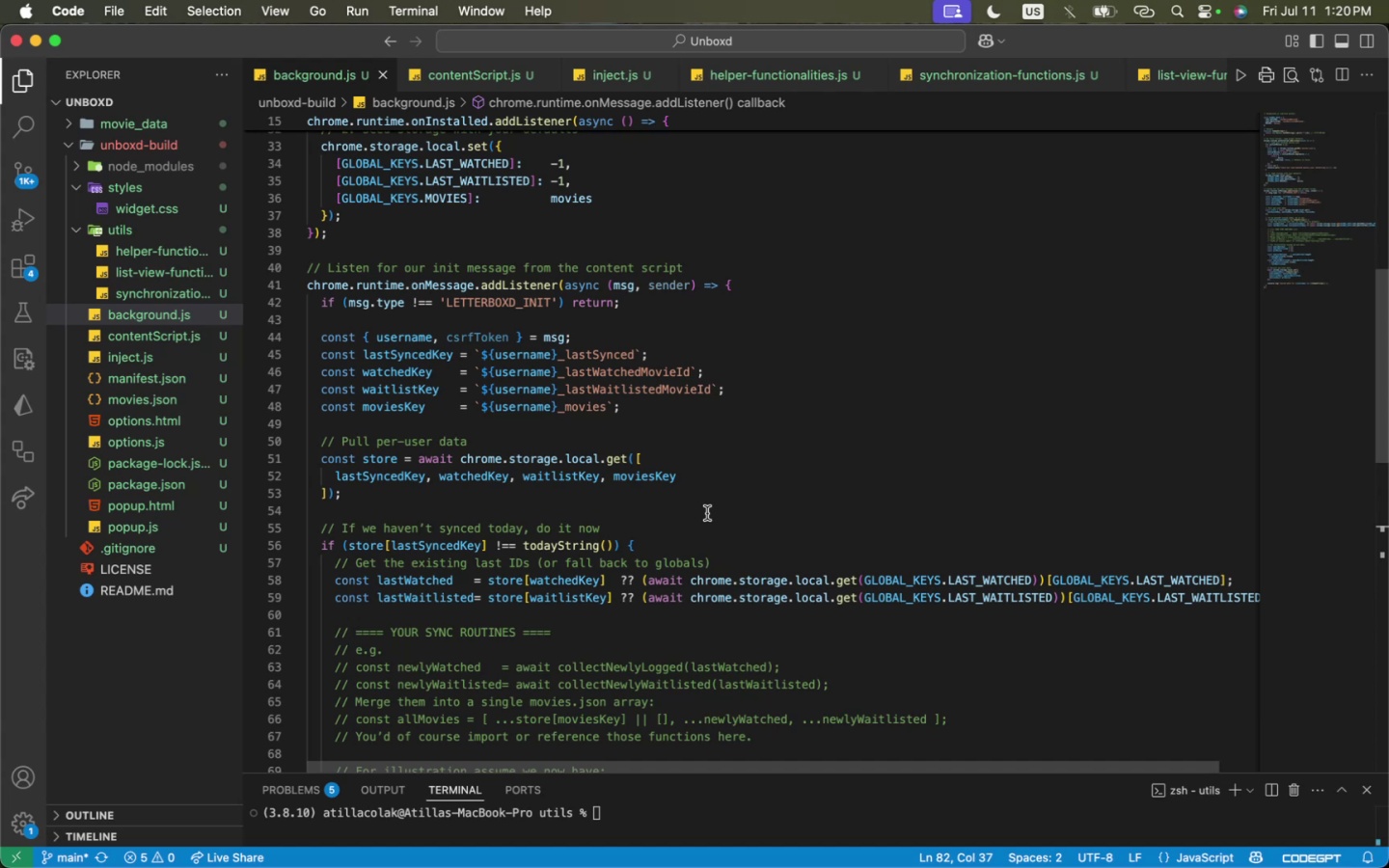 
double_click([380, 262])
 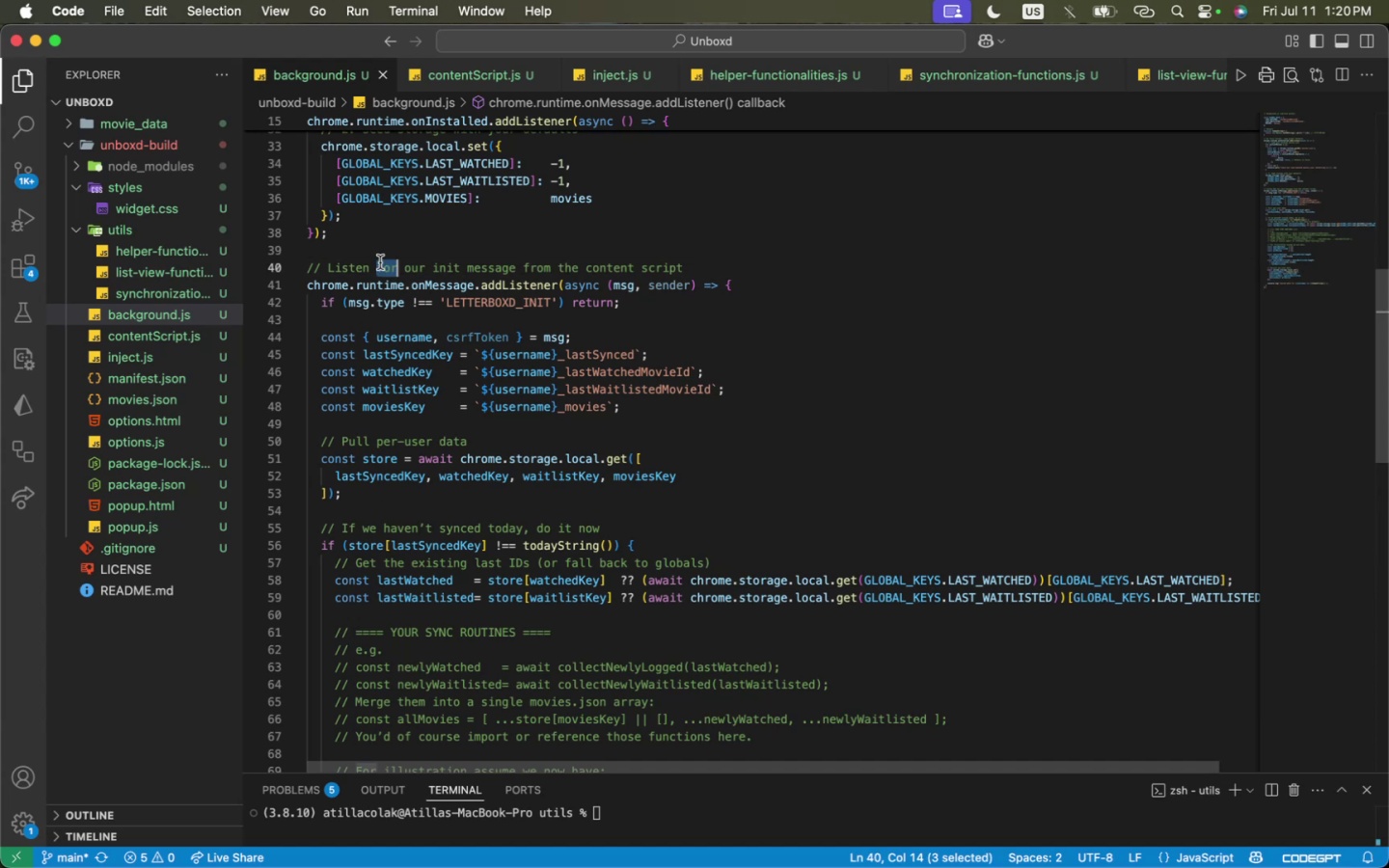 
left_click_drag(start_coordinate=[380, 262], to_coordinate=[476, 364])
 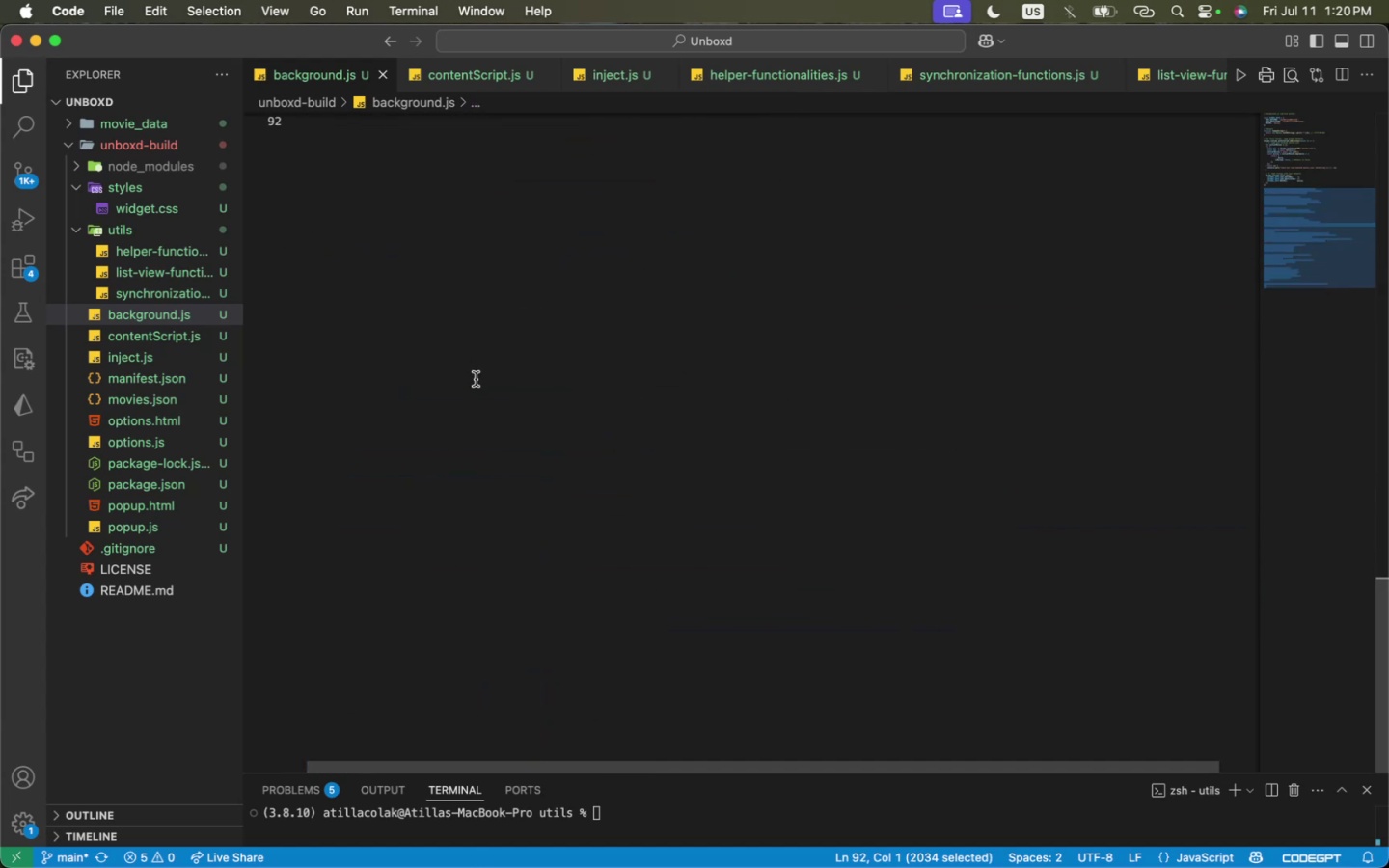 
key(Meta+CommandLeft)
 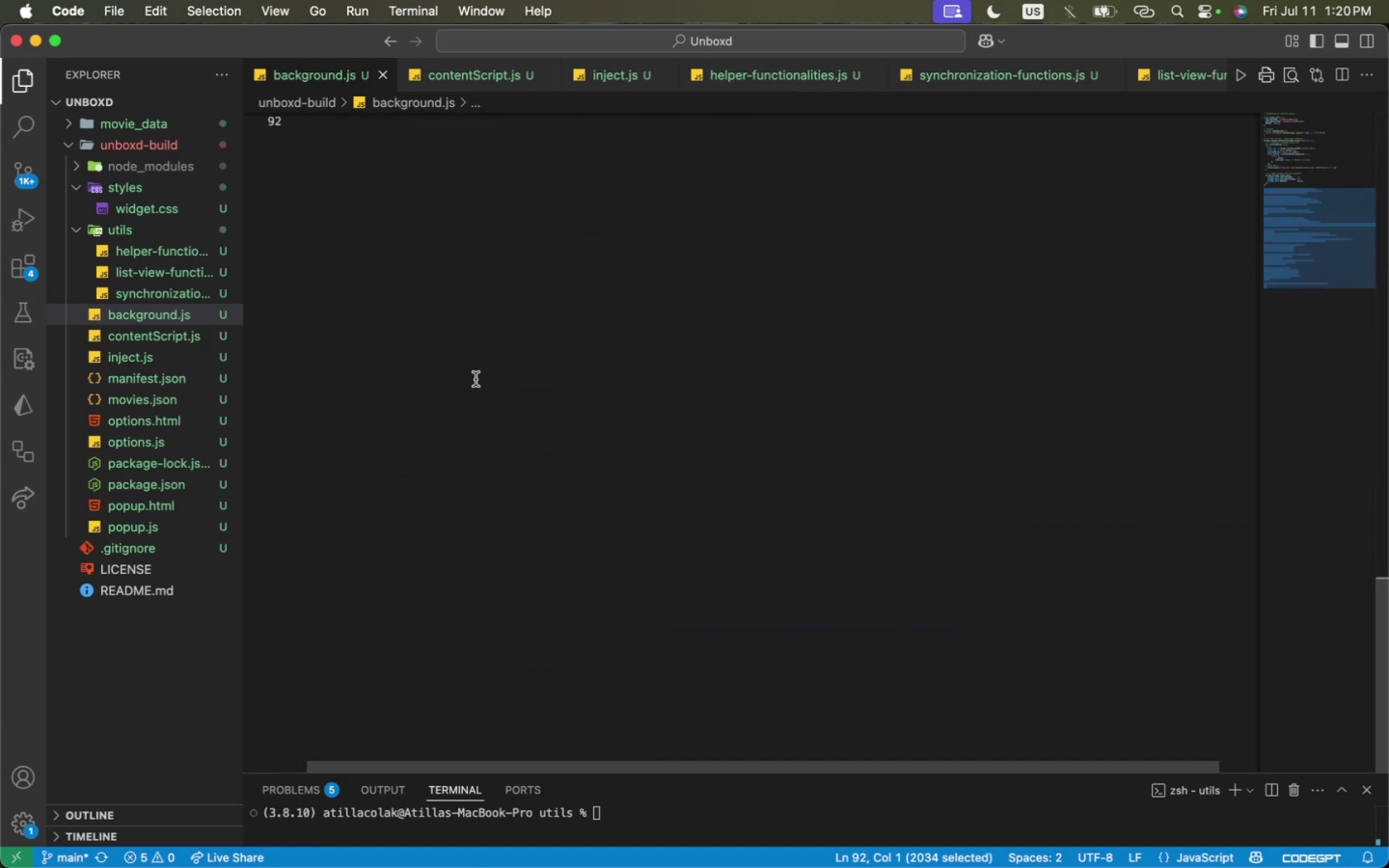 
key(Meta+C)
 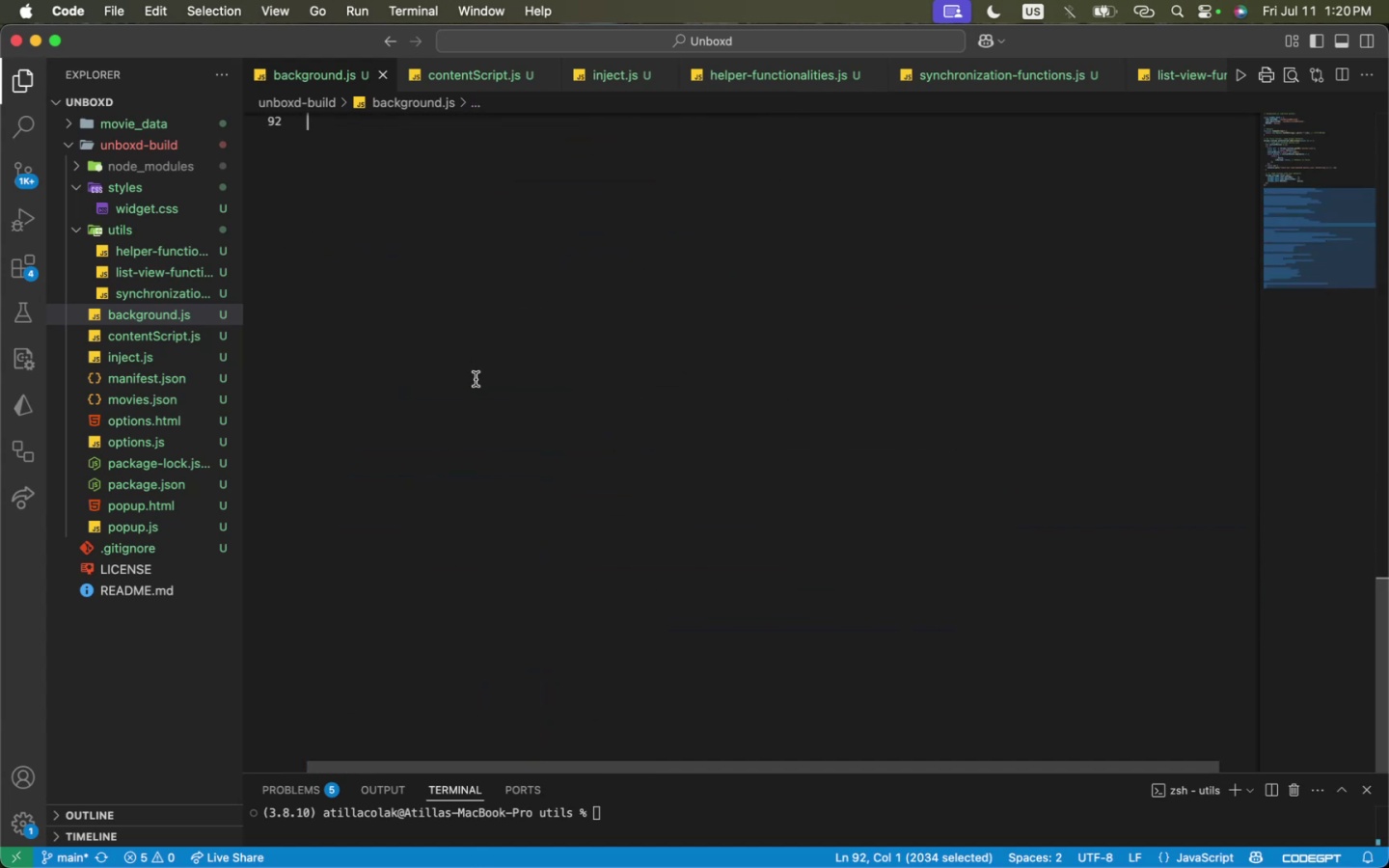 
key(Meta+C)
 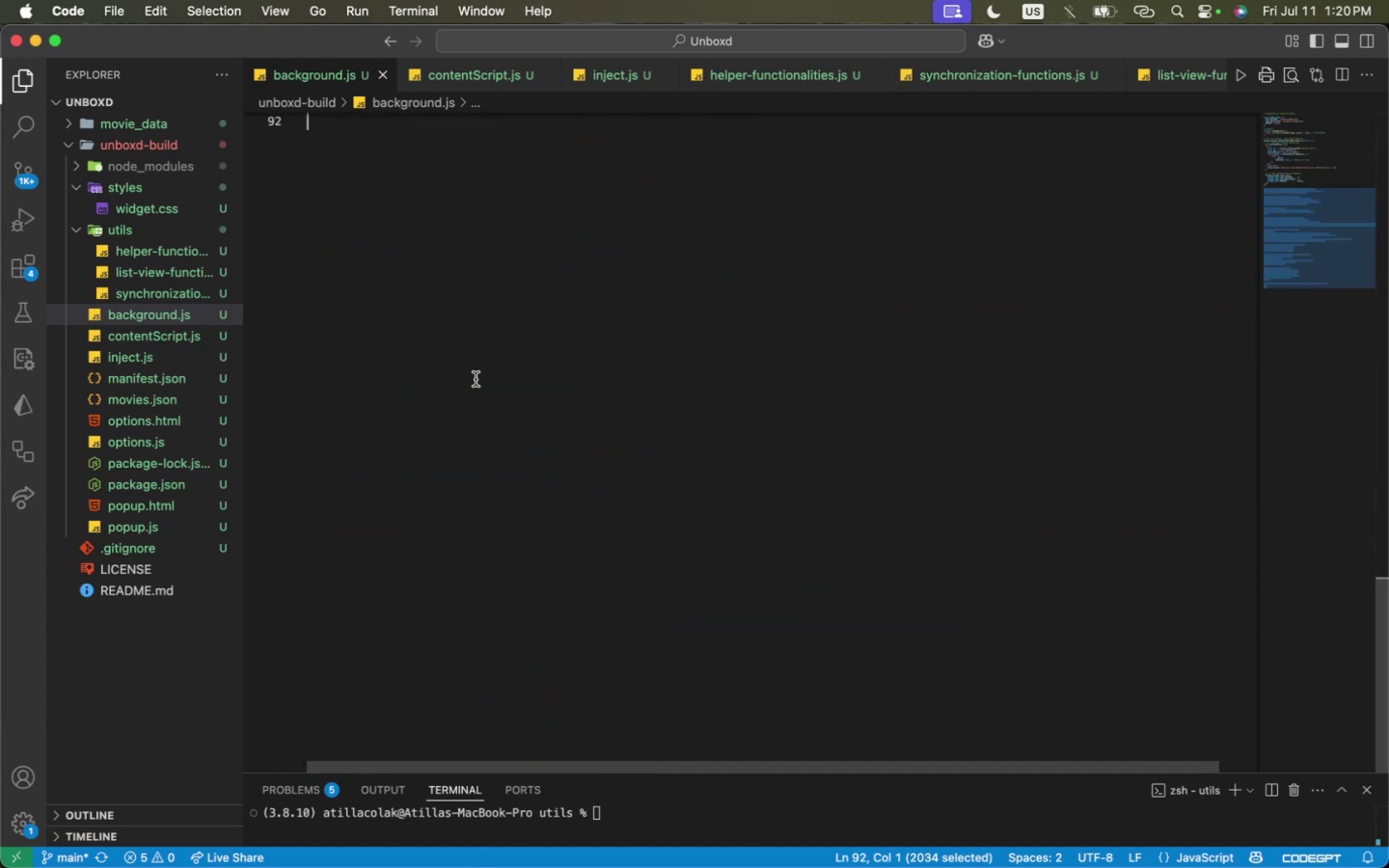 
key(Meta+CommandLeft)
 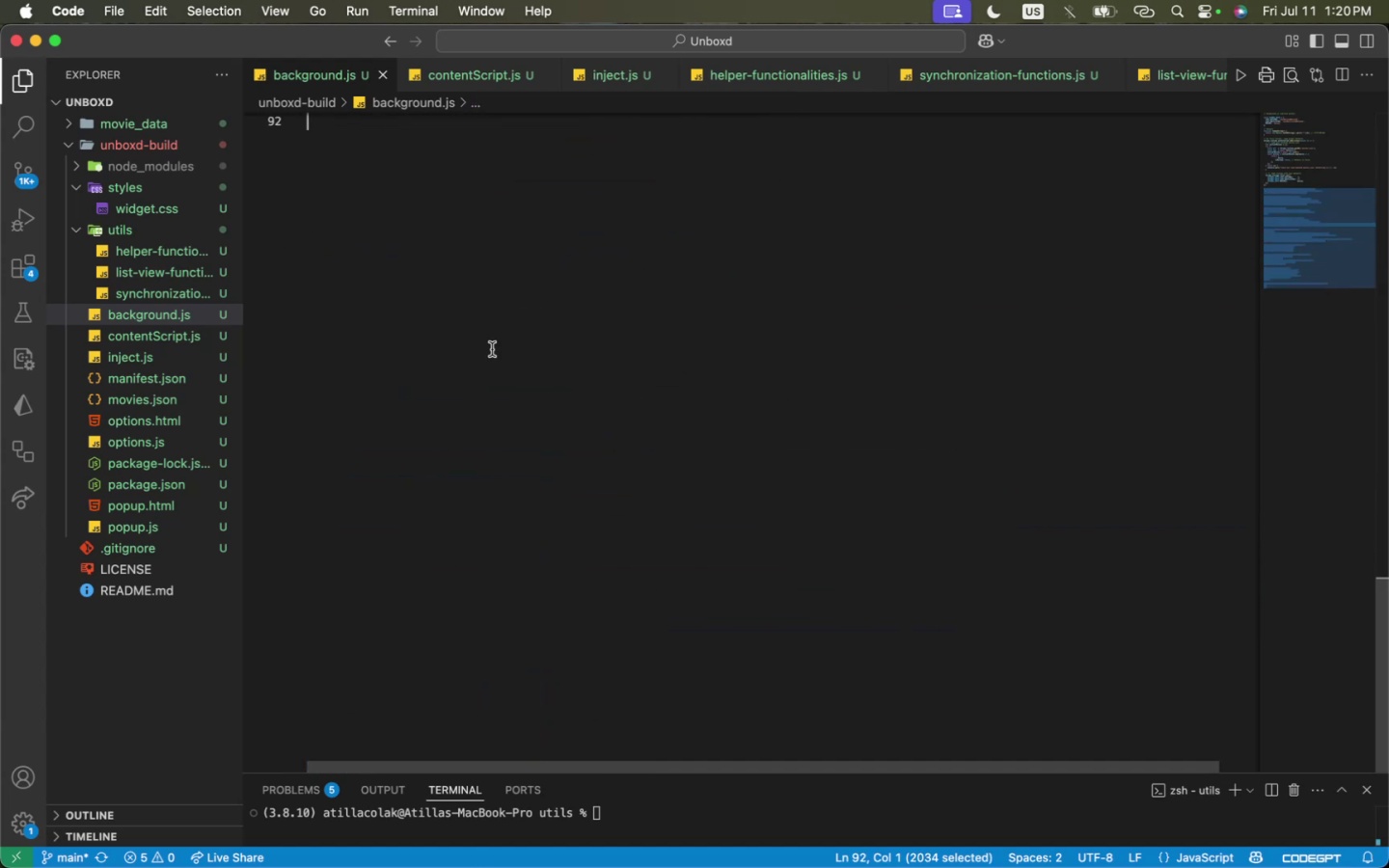 
key(Meta+Tab)
 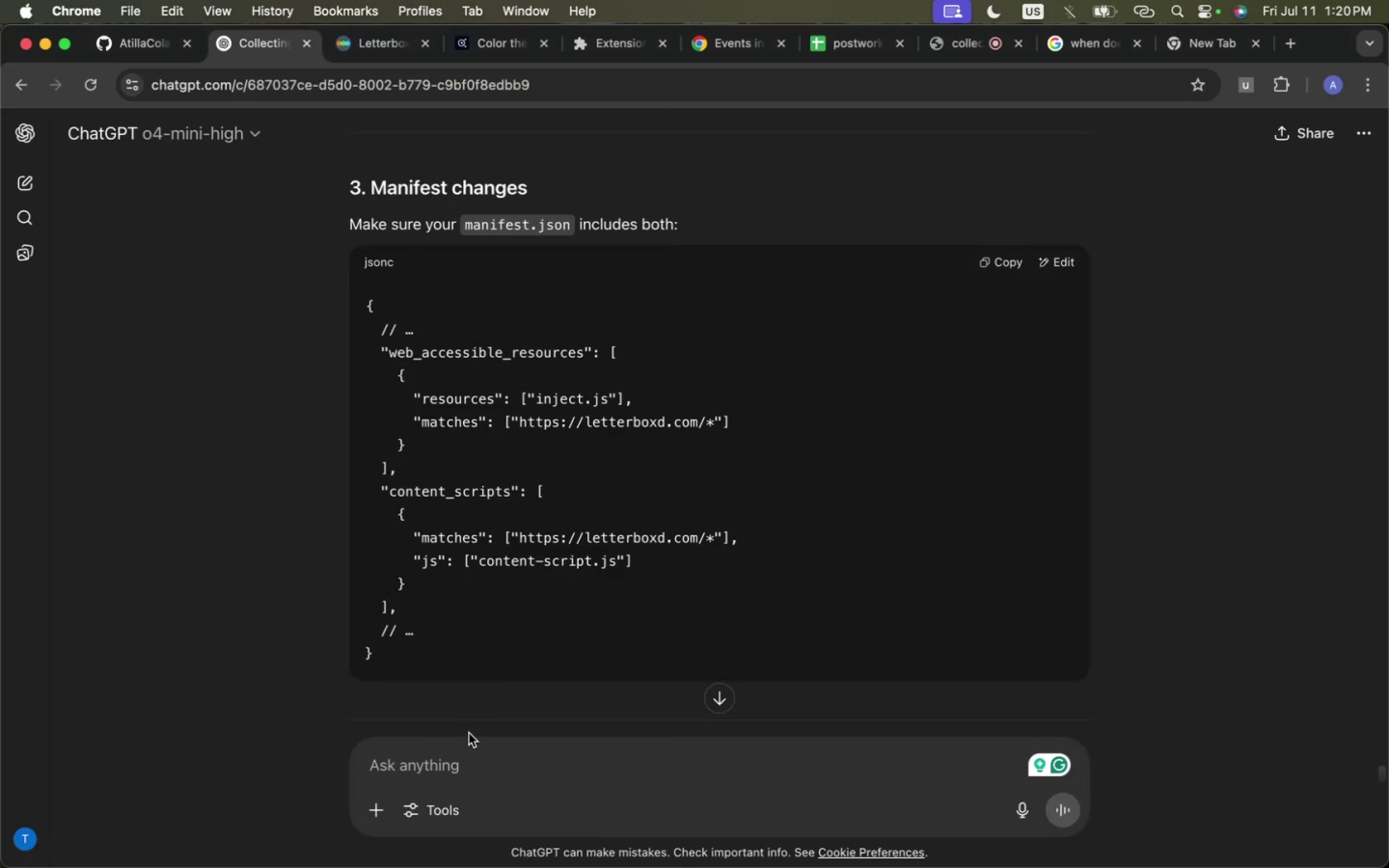 
key(Meta+CommandLeft)
 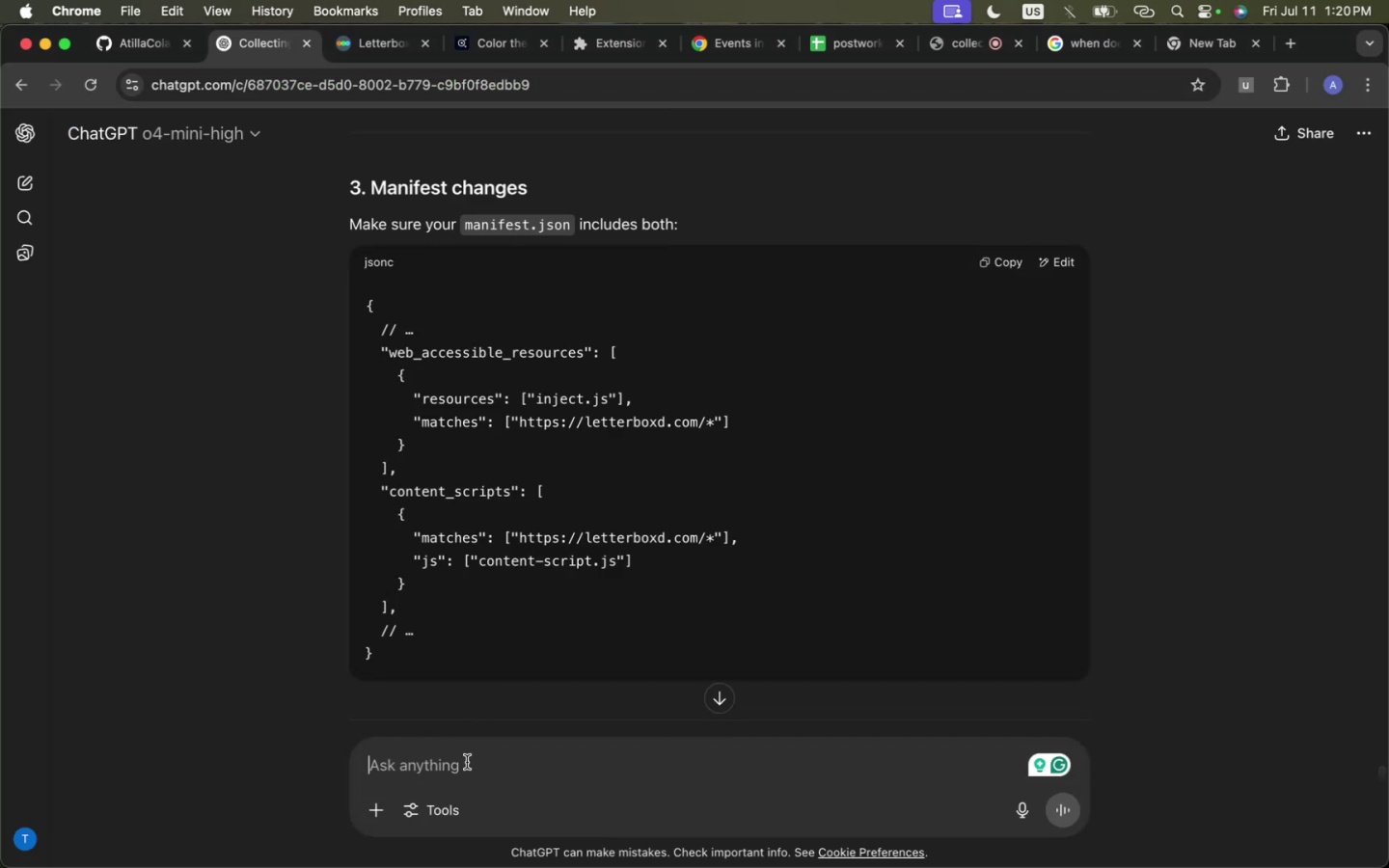 
key(Meta+V)
 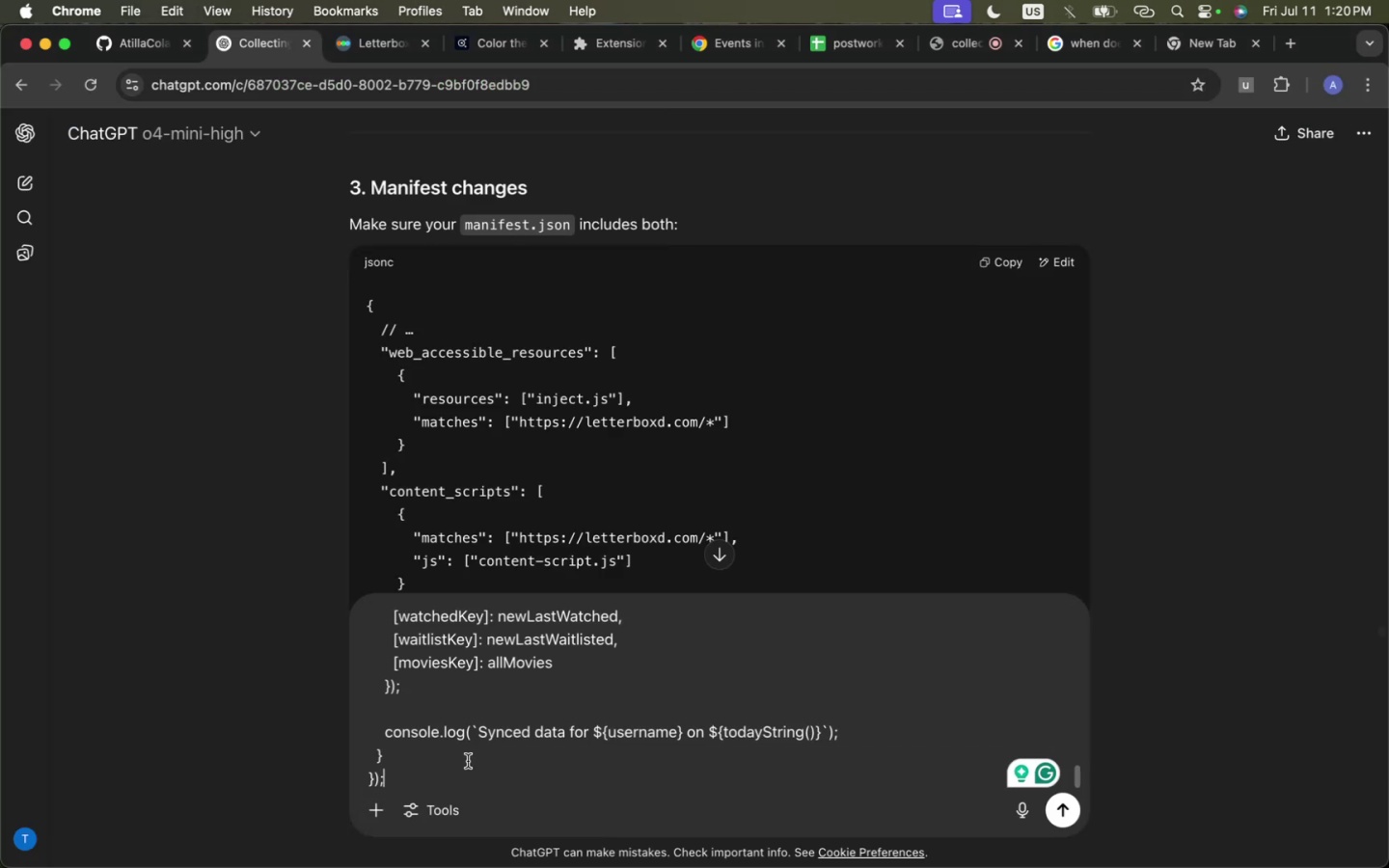 
type( is')
key(Backspace)
type(n's)
key(Backspace)
type(t this wrong )
key(Backspace)
type(? you us)
key(Backspace)
key(Backspace)
type(attempt to yse t)
key(Backspace)
key(Backspace)
type( the username-prefixed variables but you don )
key(Backspace)
key(Backspace)
type( not store them in a username prefixed manner? )
 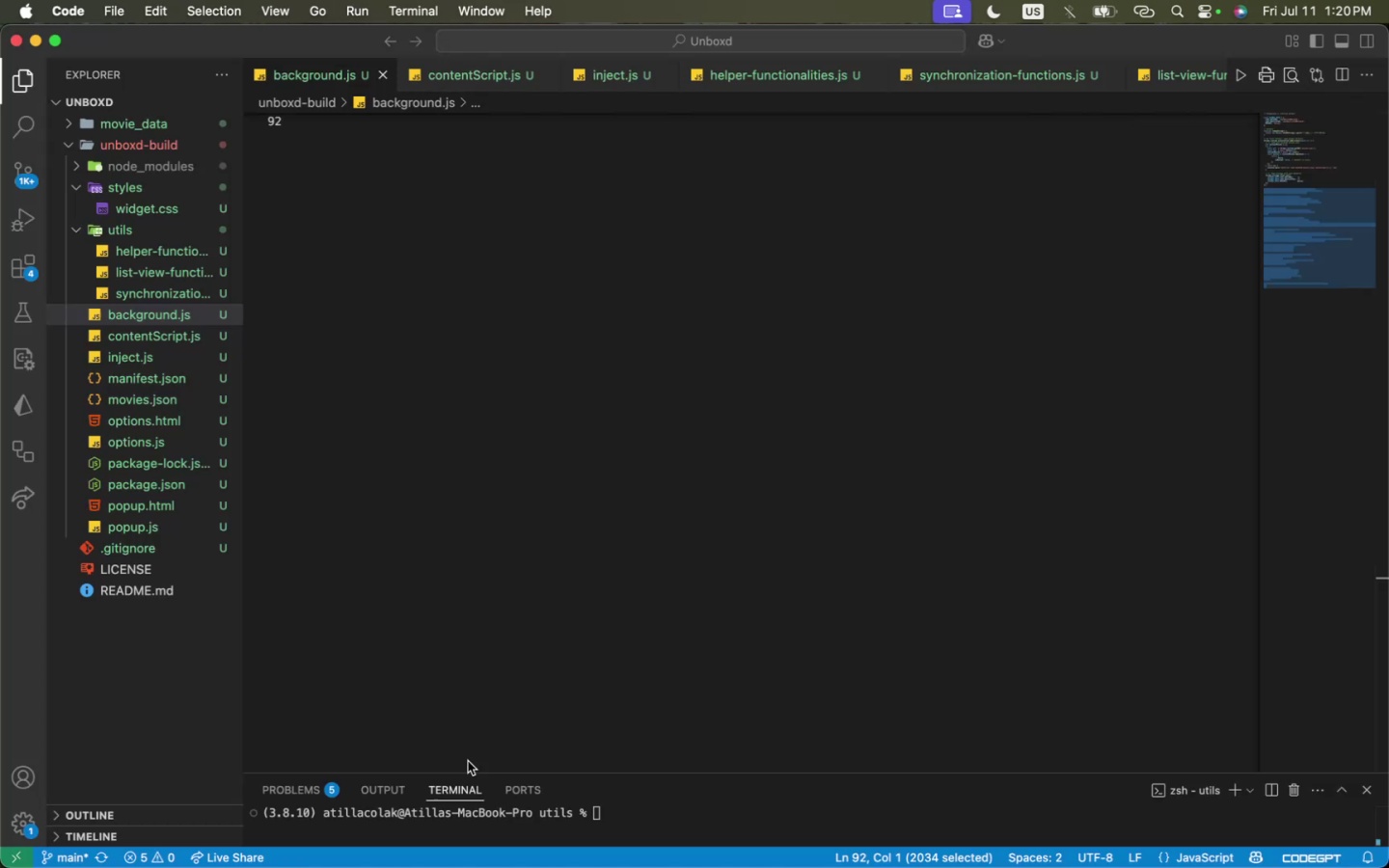 
 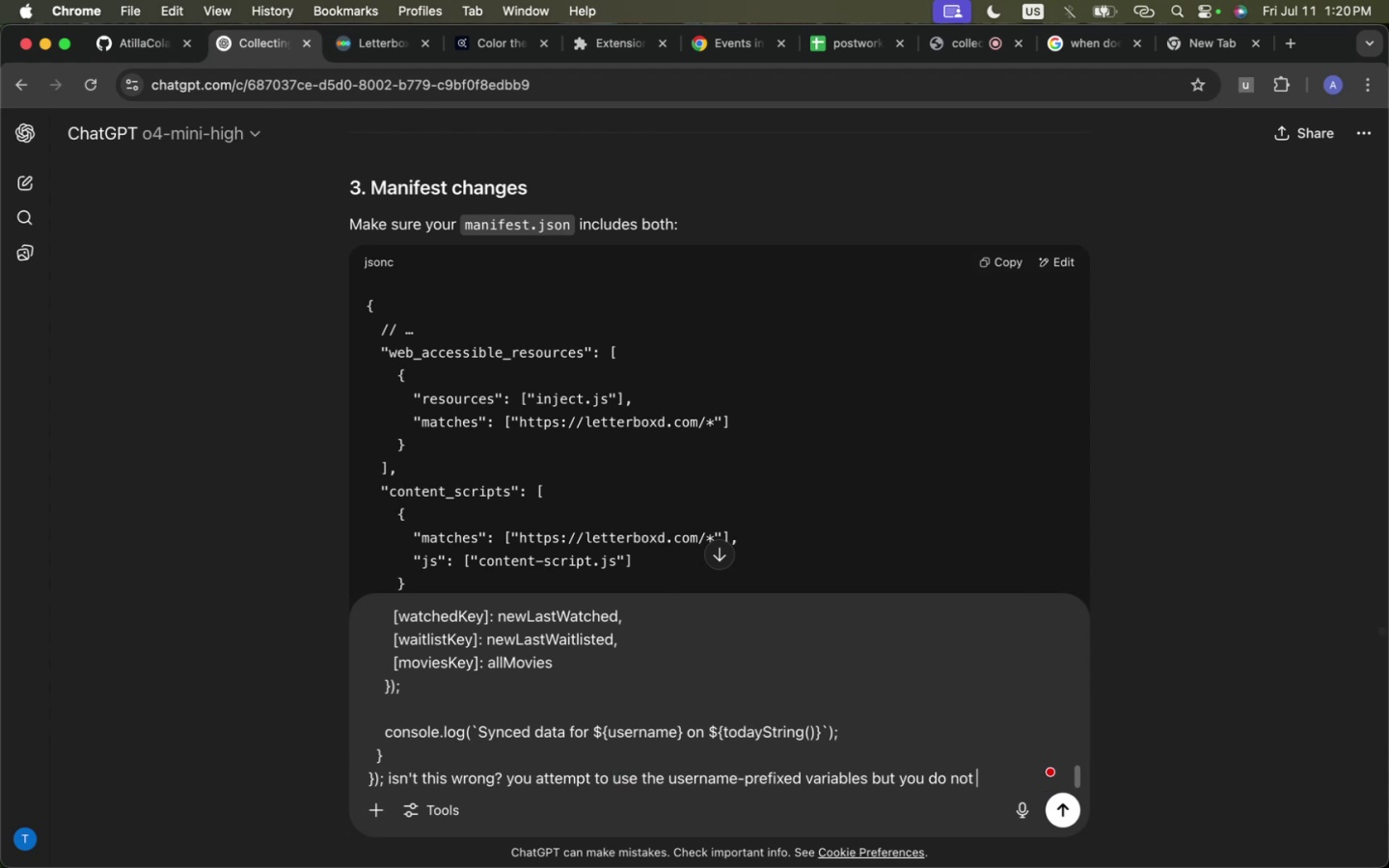 
key(Meta+CommandLeft)
 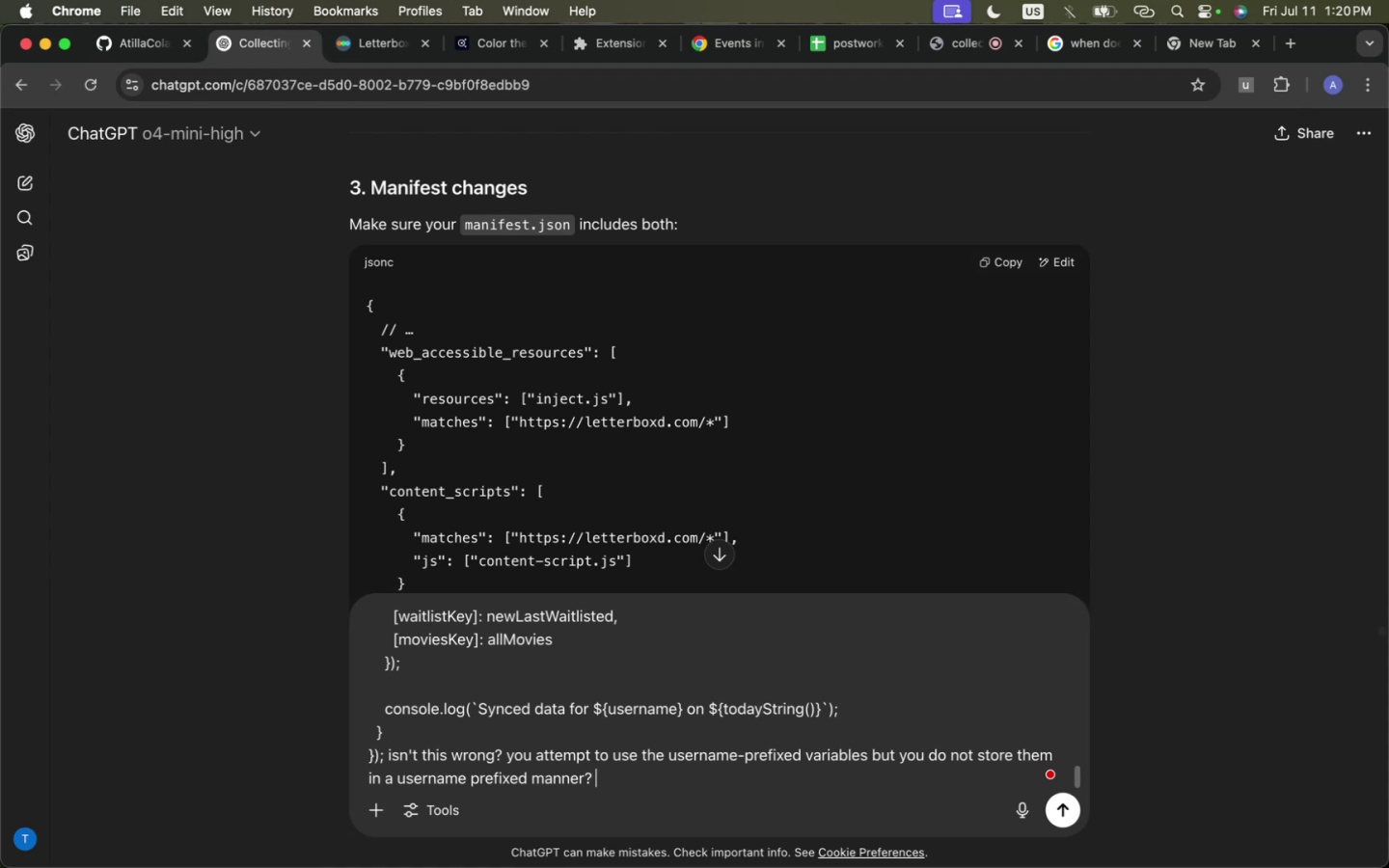 
key(Meta+Tab)
 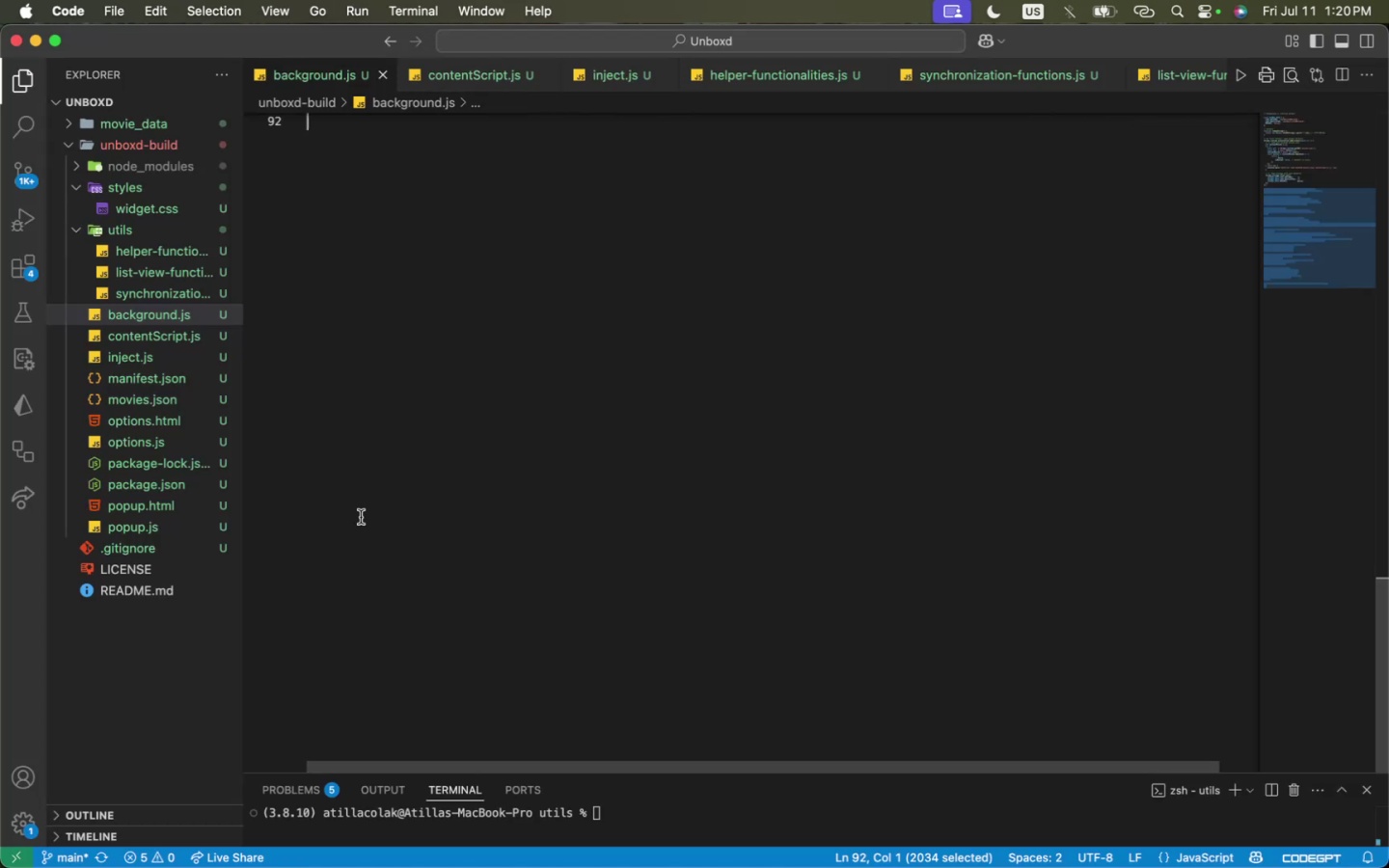 
scroll: coordinate [374, 411], scroll_direction: up, amount: 7.0
 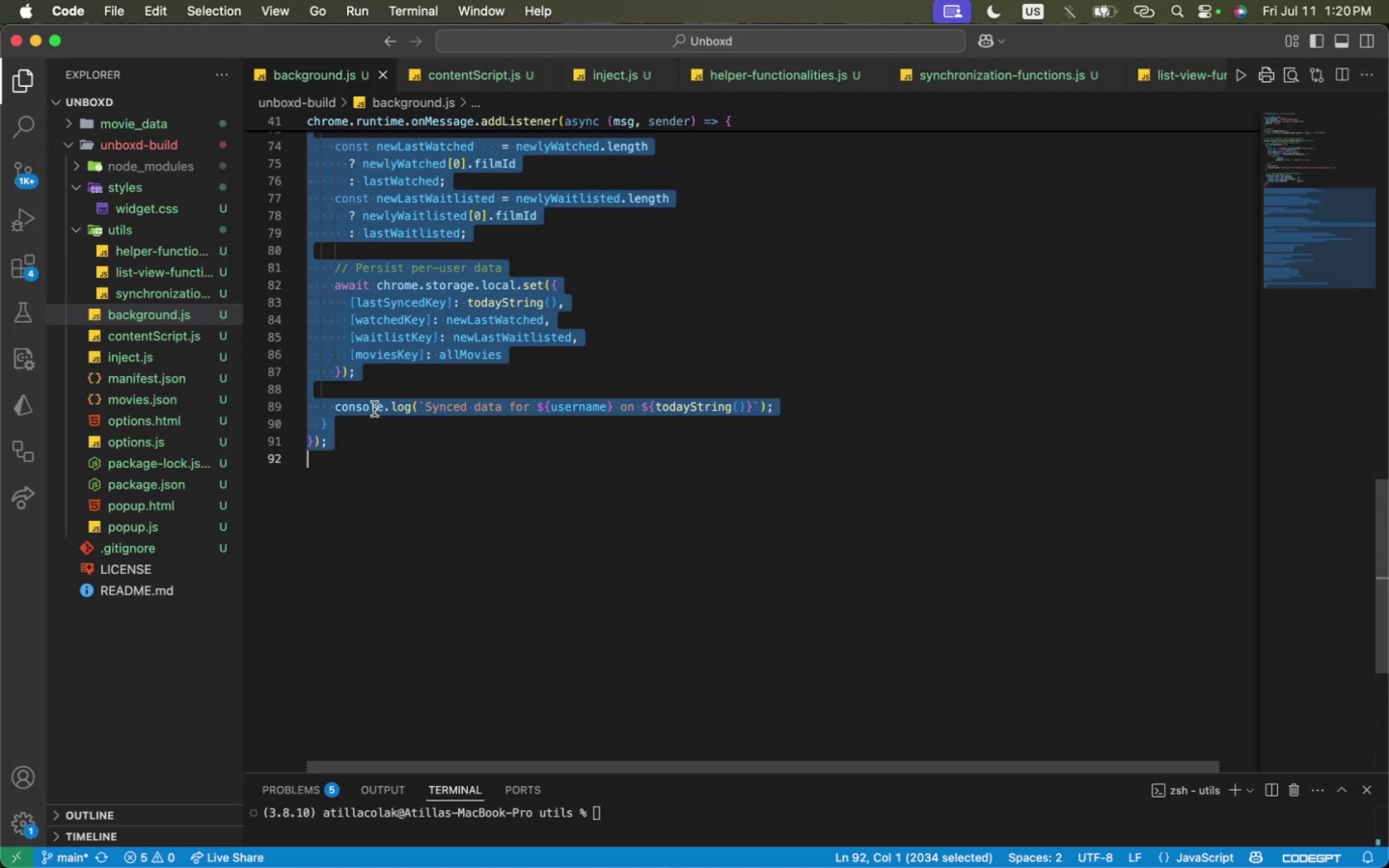 
left_click([374, 409])
 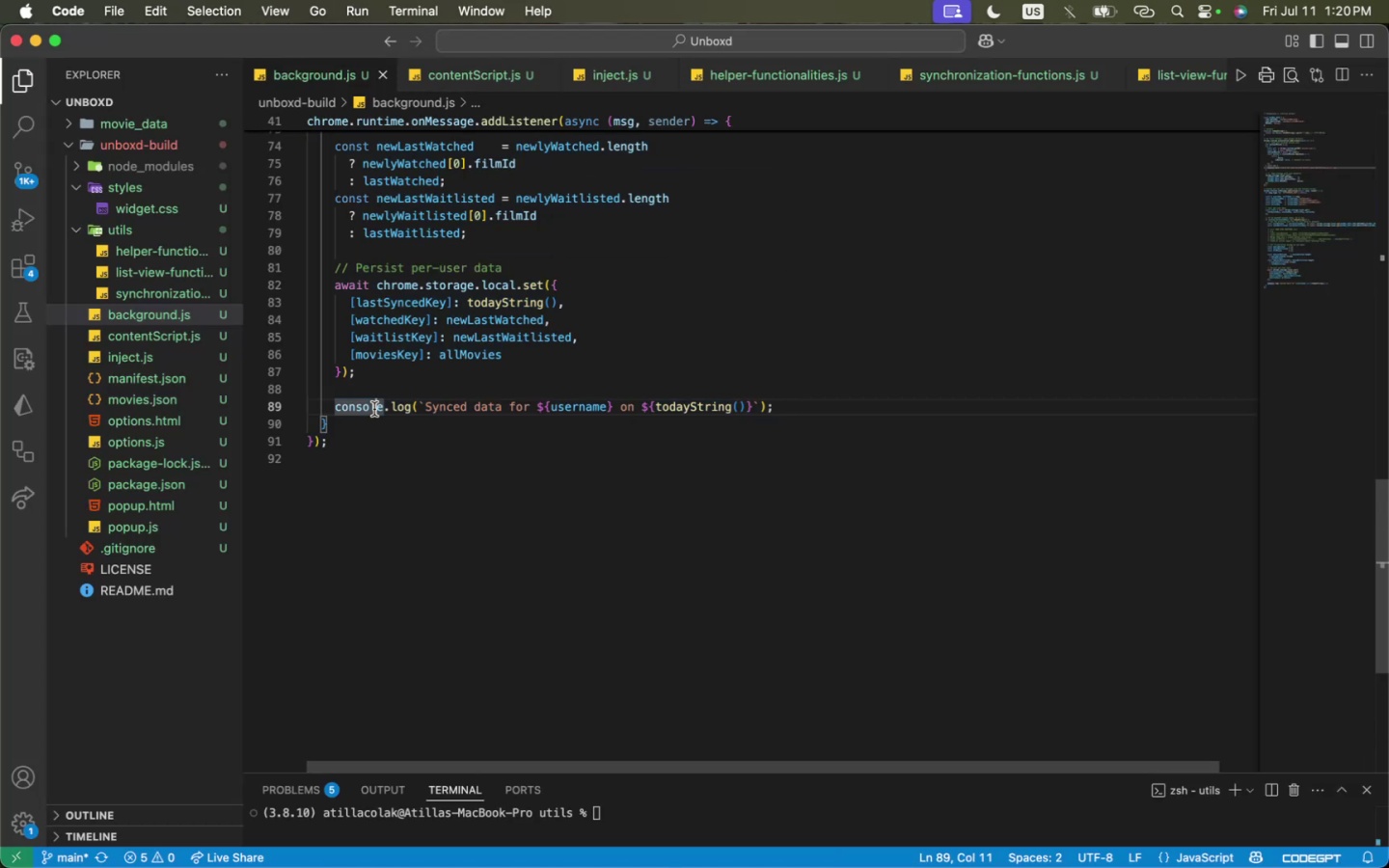 
scroll: coordinate [368, 418], scroll_direction: up, amount: 5.0
 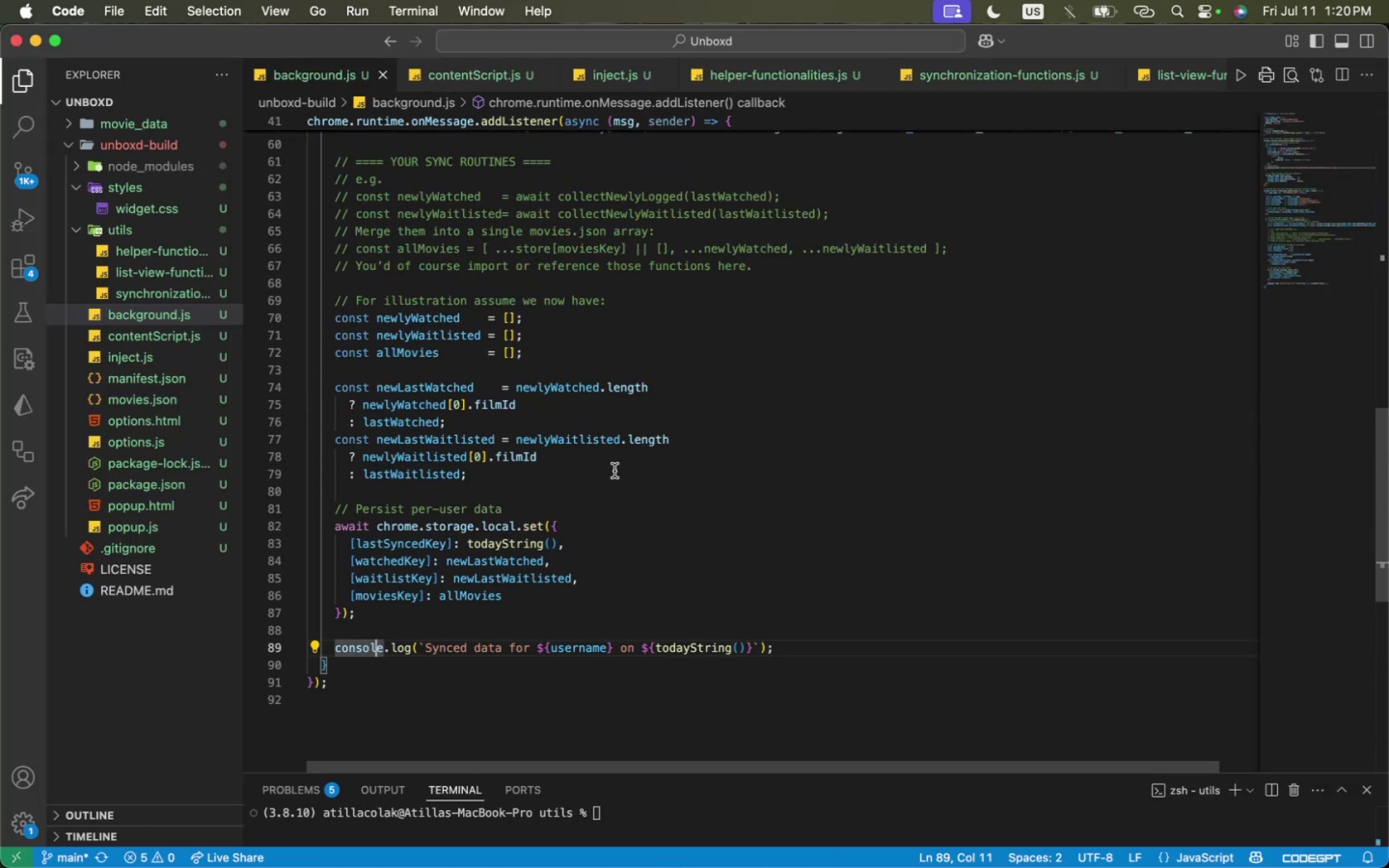 
left_click([568, 382])
 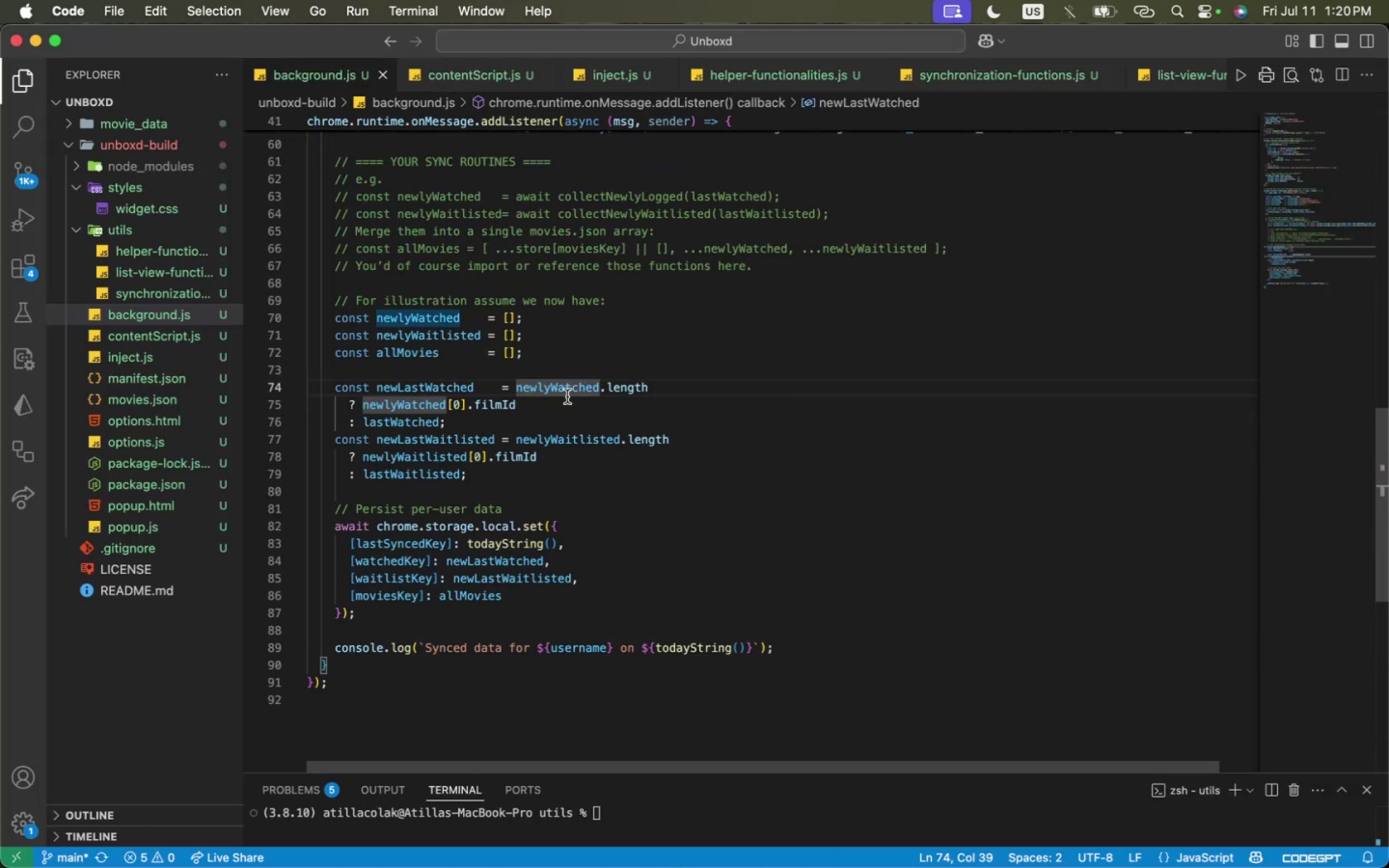 
double_click([566, 396])
 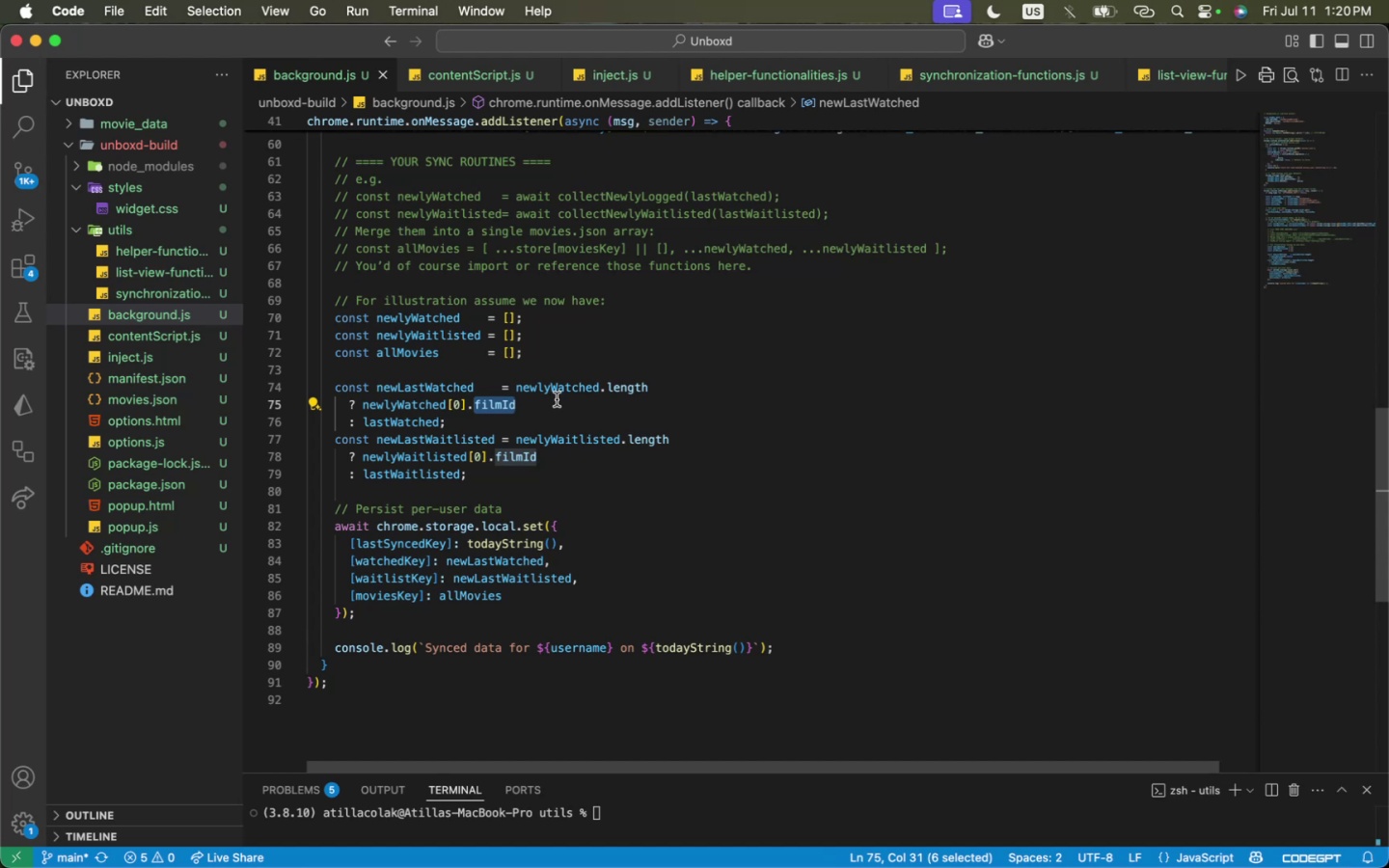 
left_click([557, 399])
 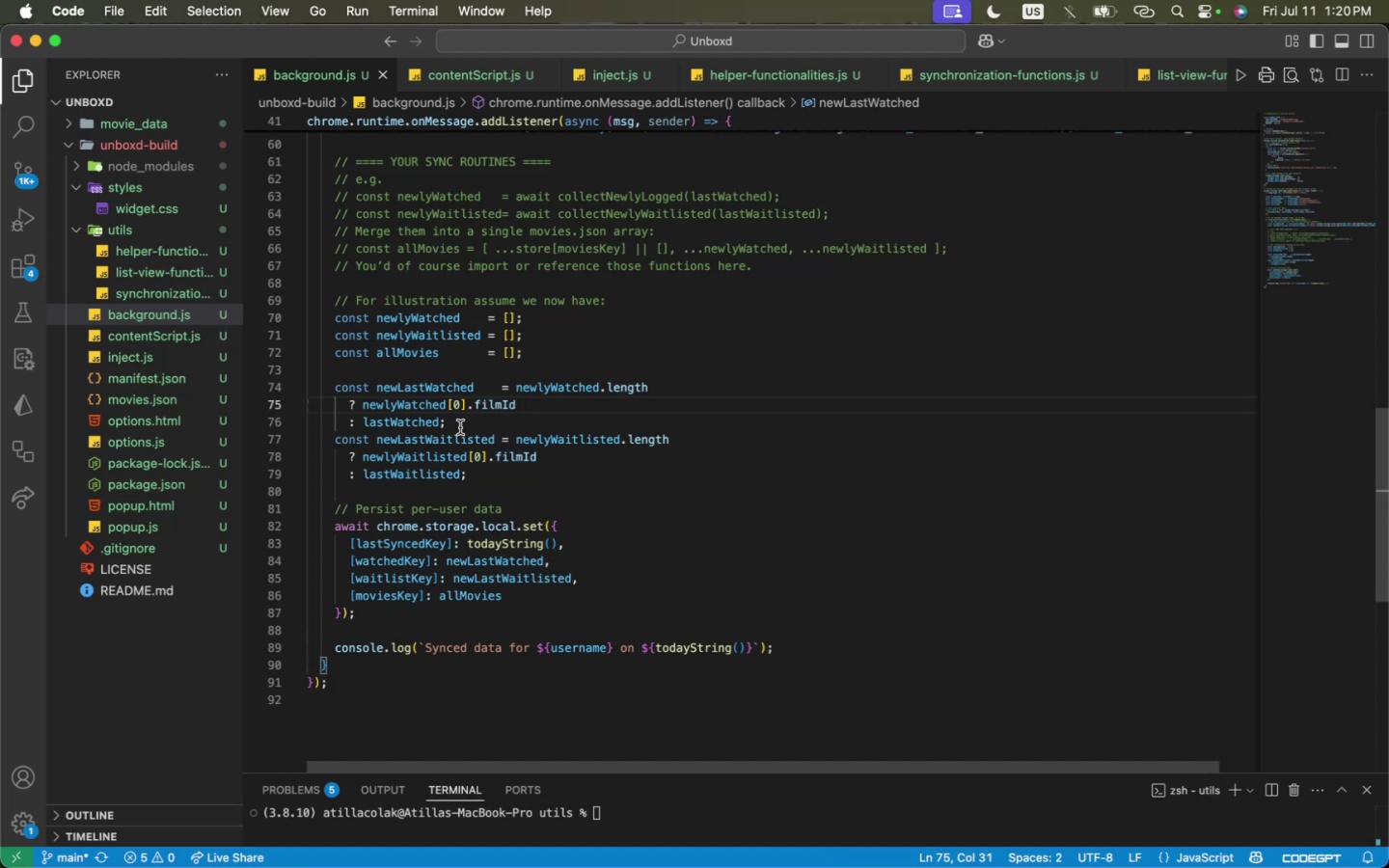 
left_click([435, 444])
 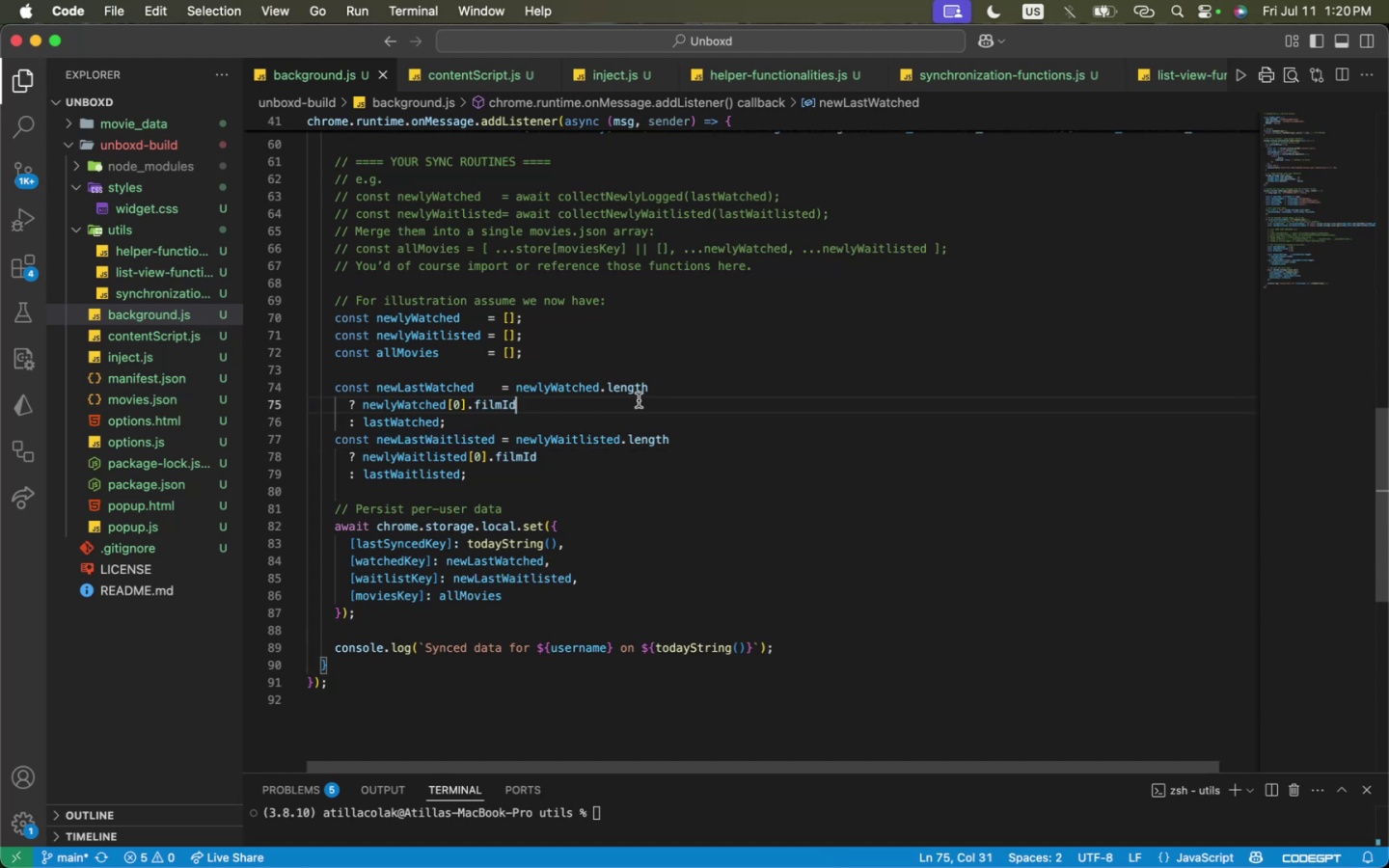 
key(Meta+CommandLeft)
 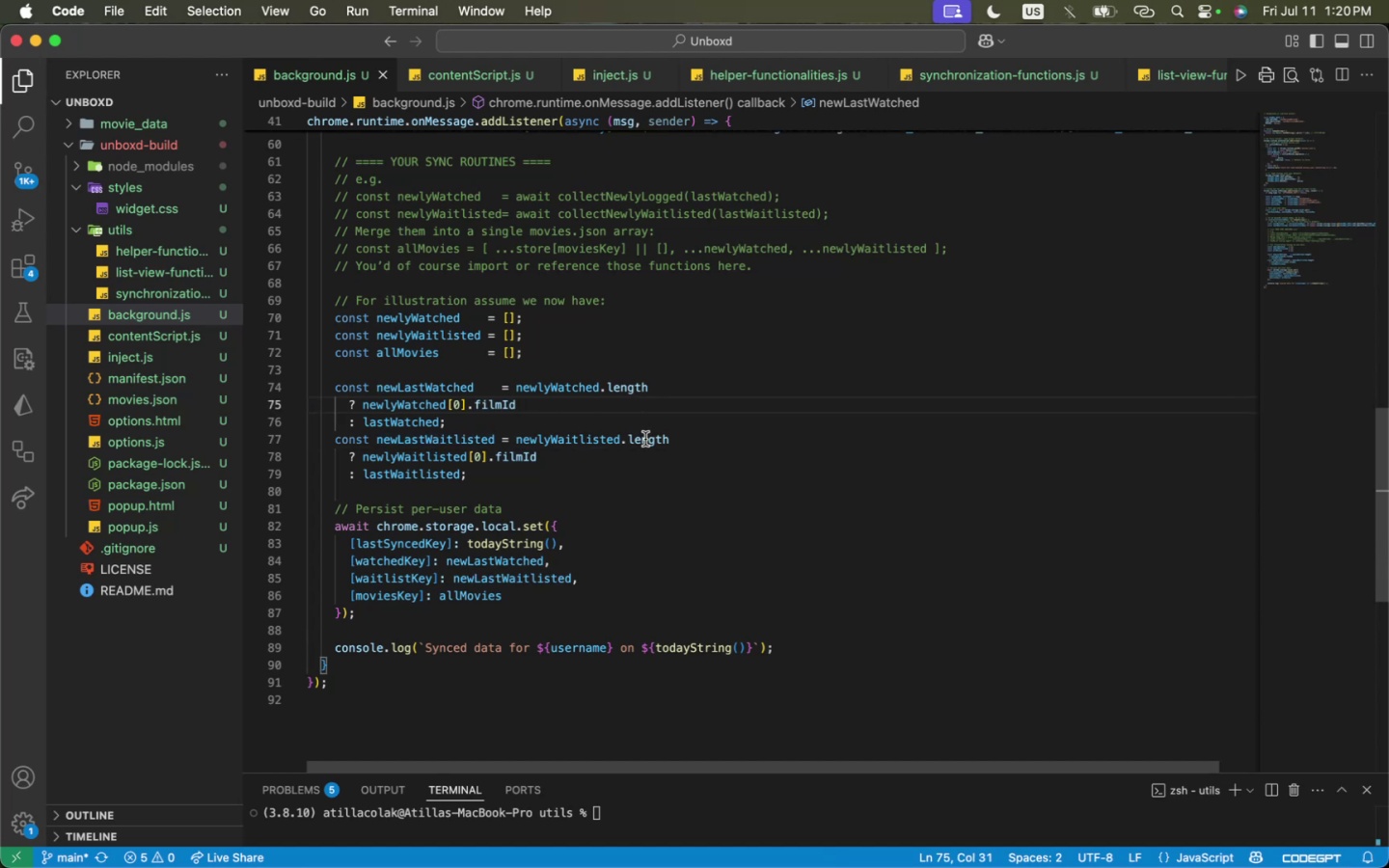 
key(Meta+Tab)
 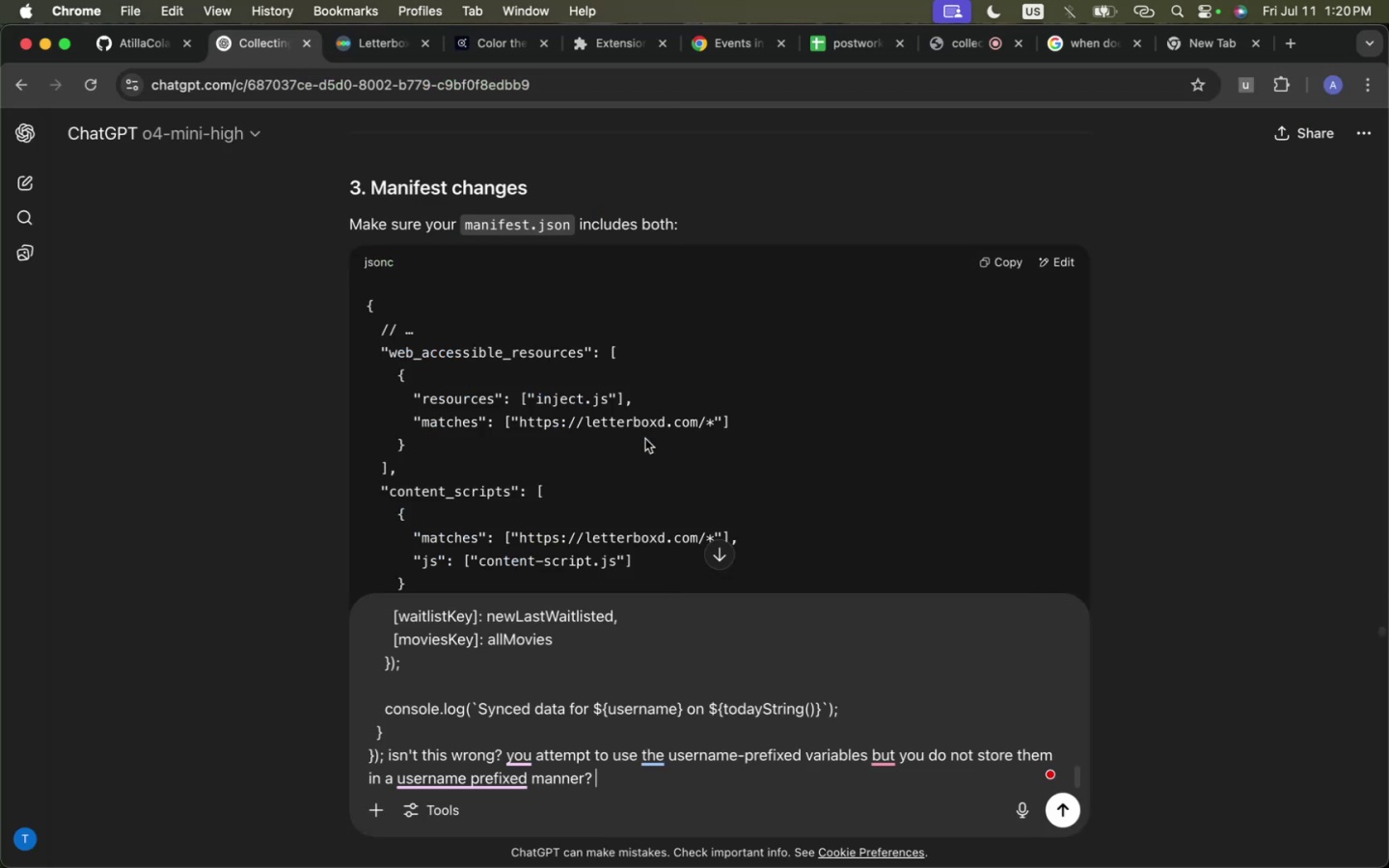 
key(Enter)
 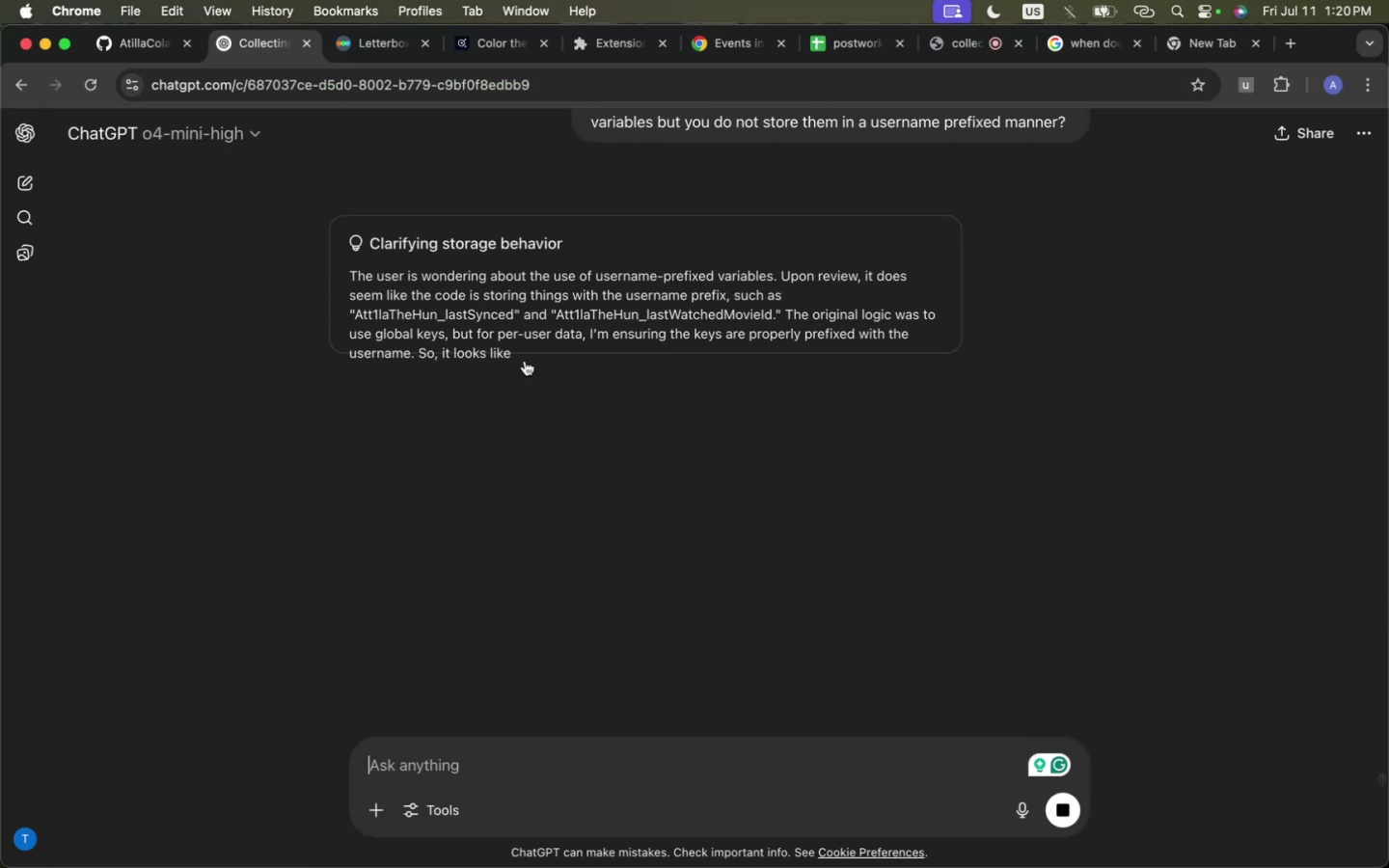 
wait(6.07)
 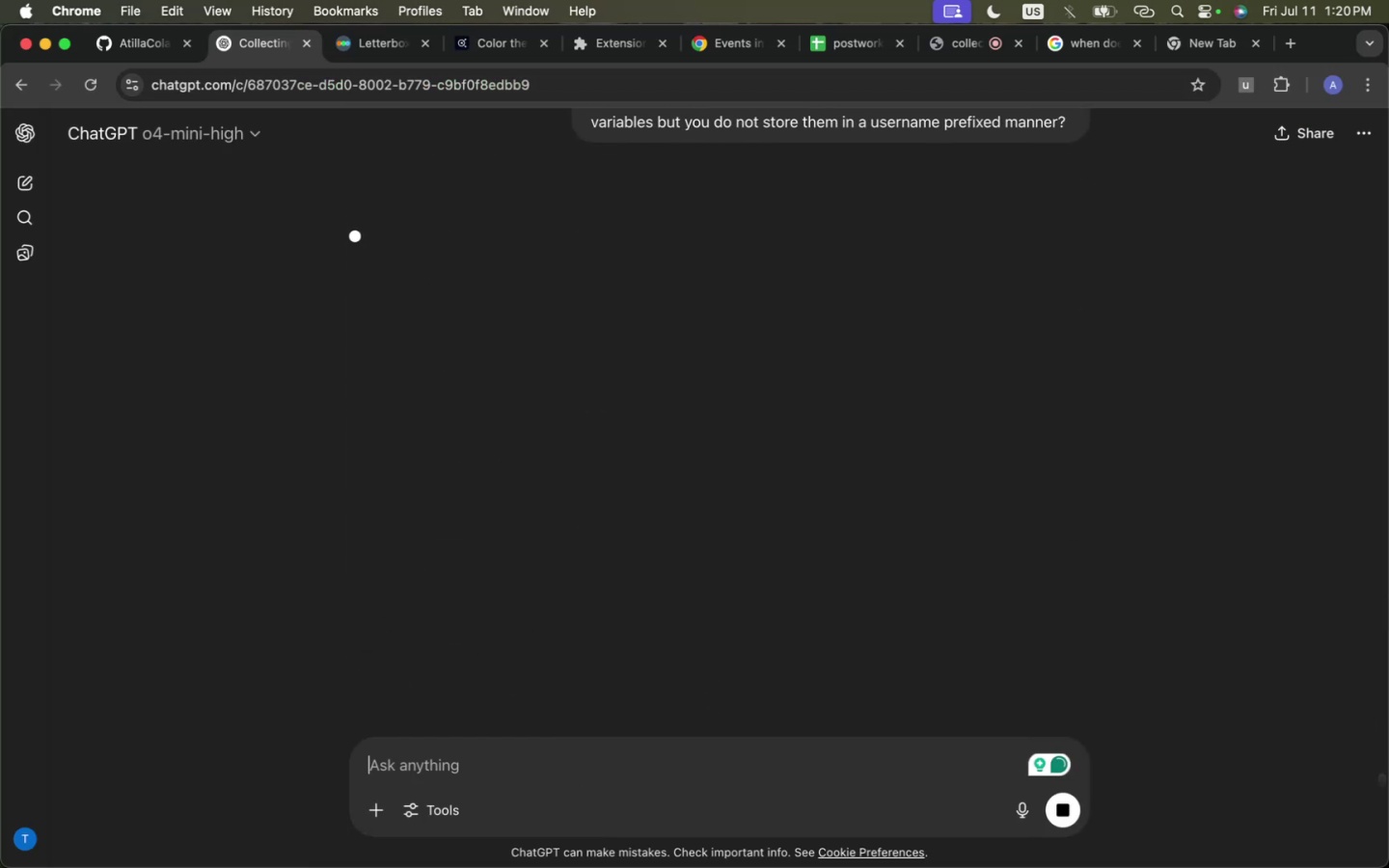 
scroll: coordinate [519, 456], scroll_direction: up, amount: 11.0
 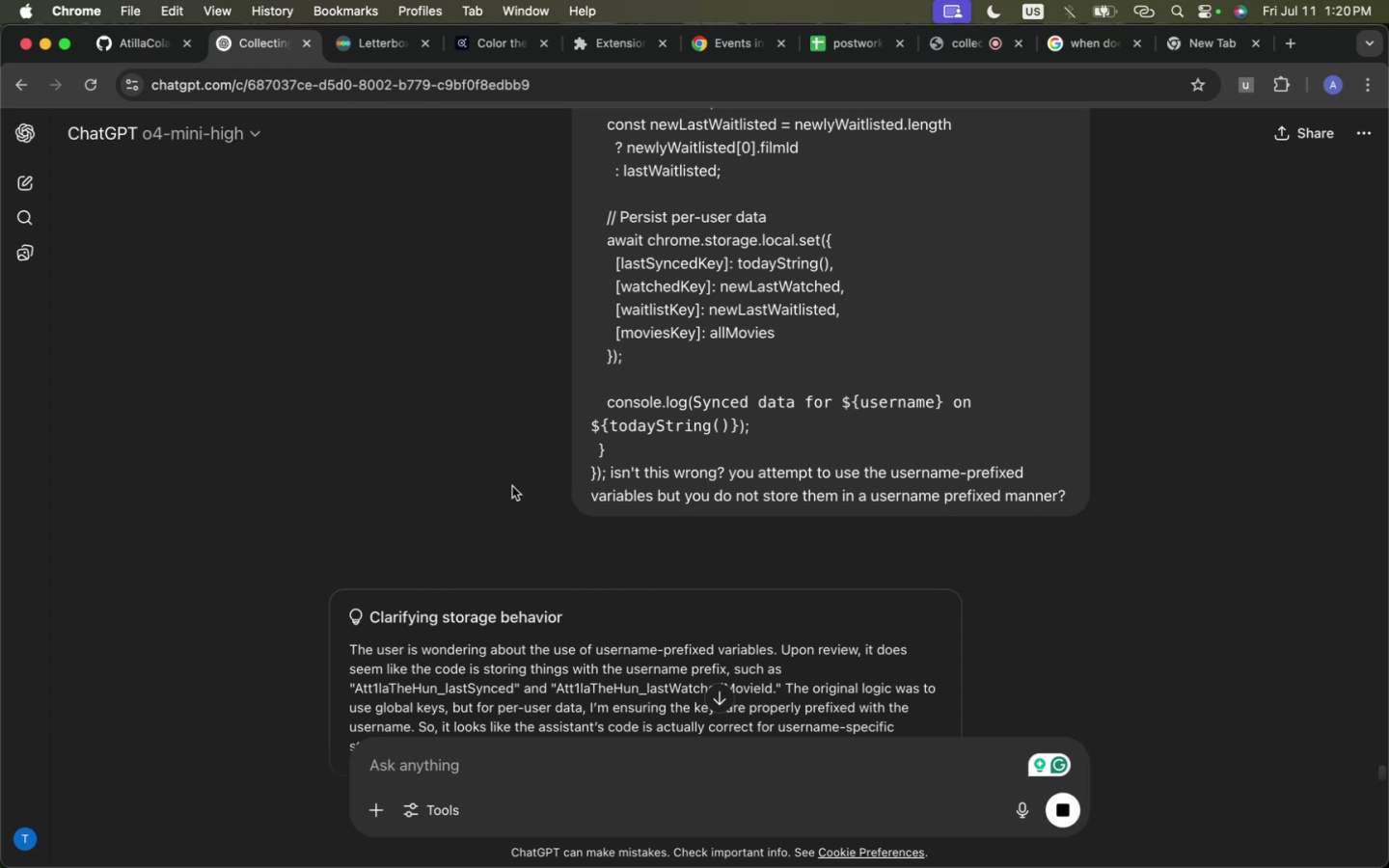 
scroll: coordinate [510, 492], scroll_direction: down, amount: 10.0
 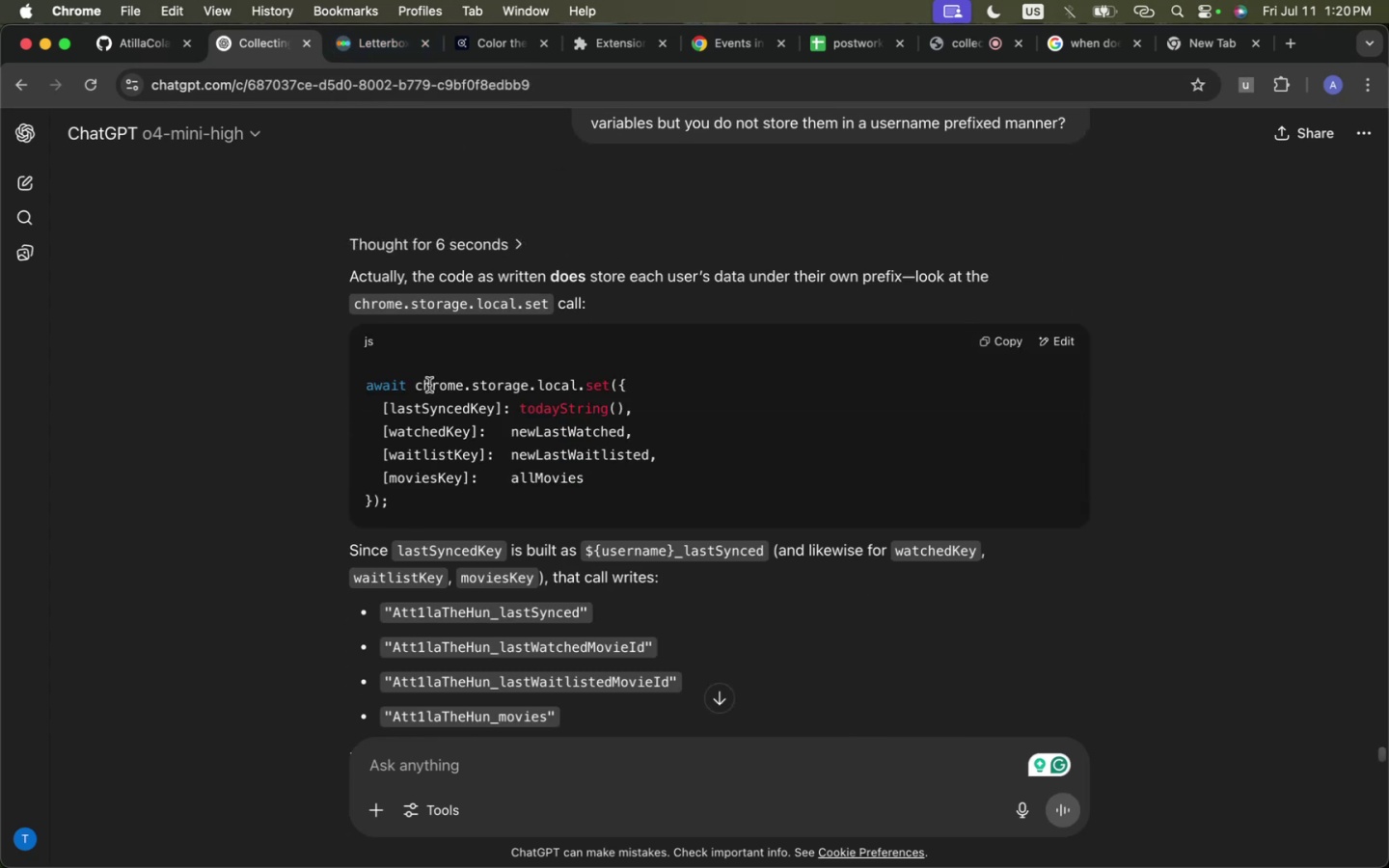 
wait(7.29)
 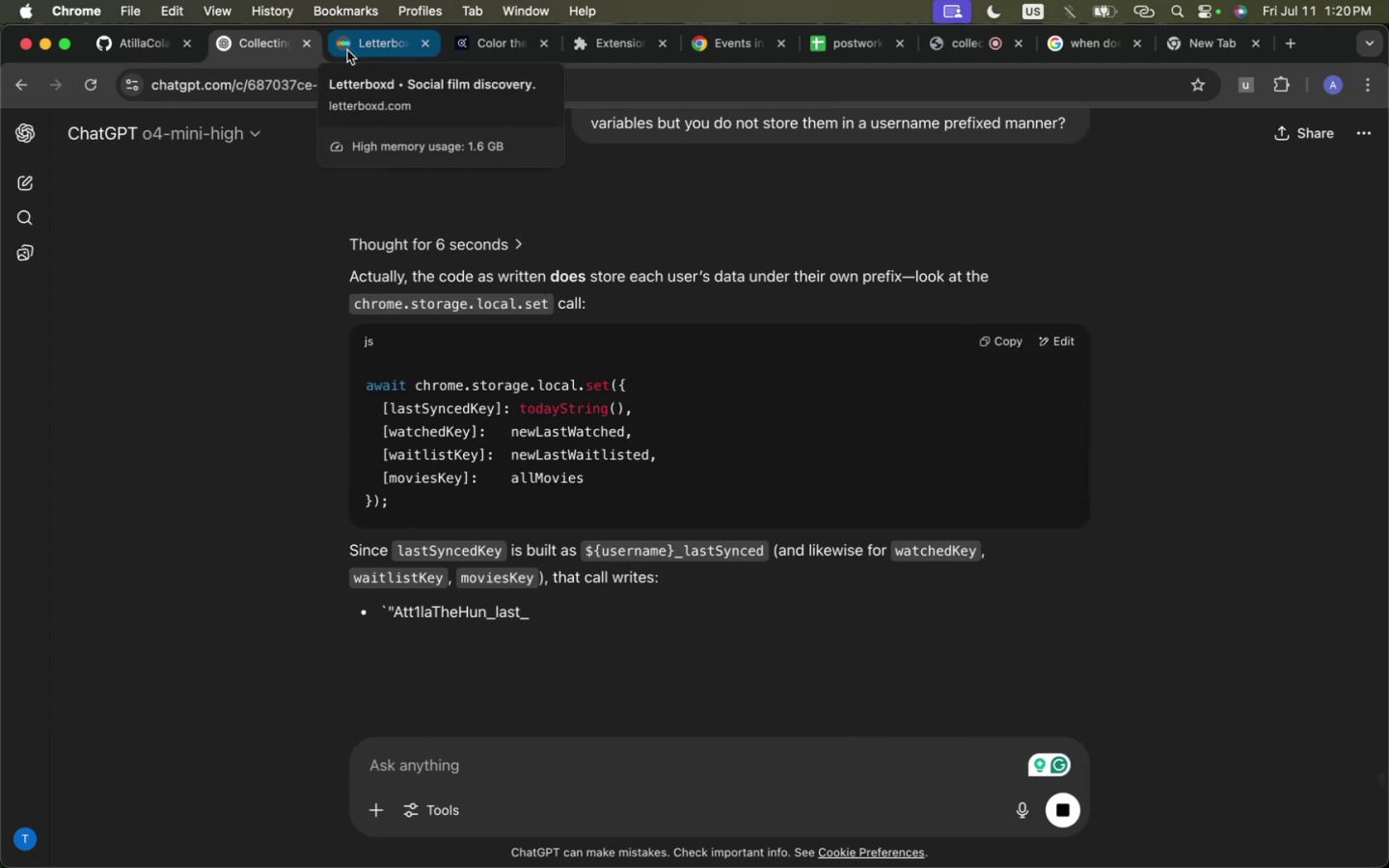 
scroll: coordinate [781, 342], scroll_direction: down, amount: 4.0
 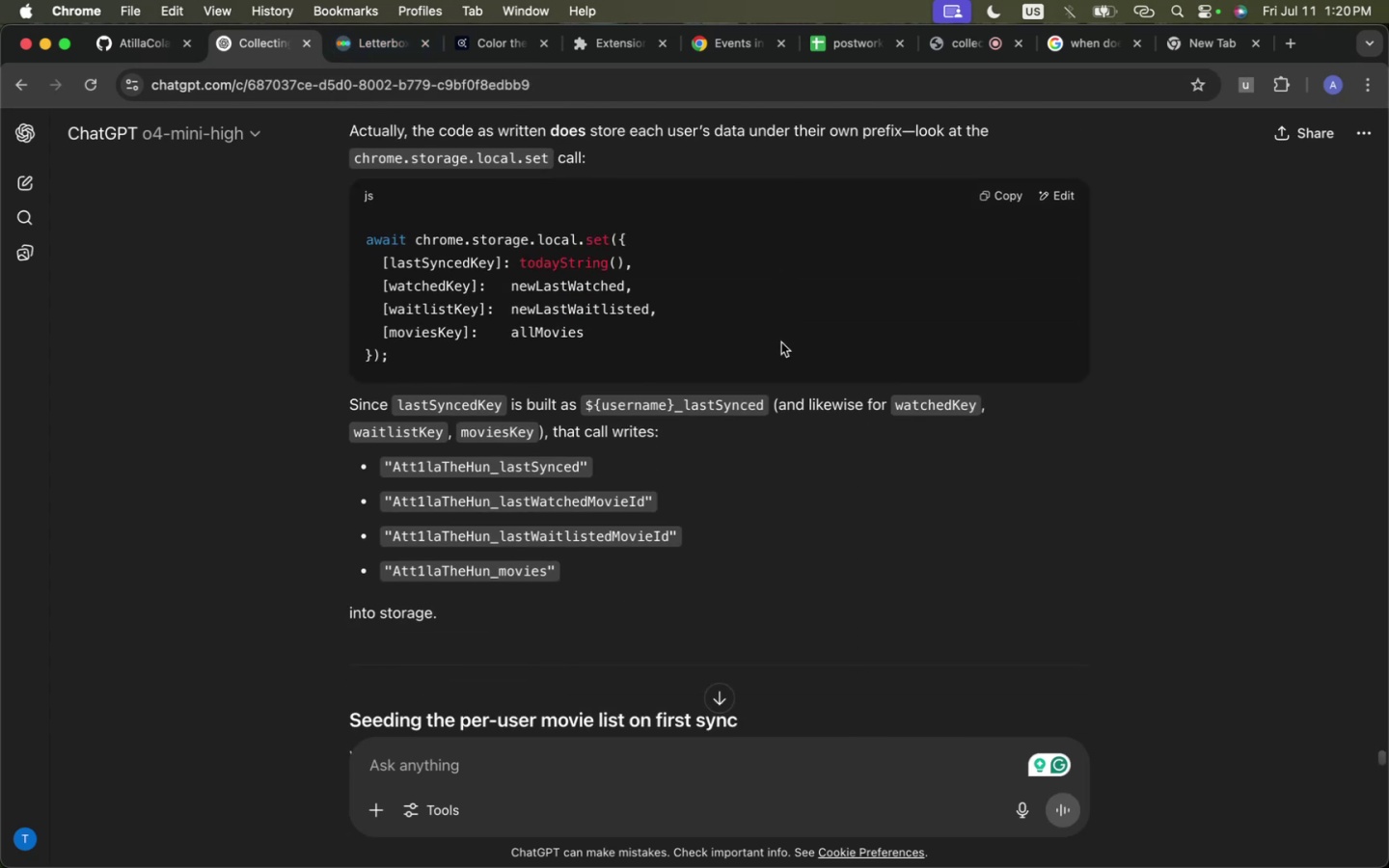 
scroll: coordinate [781, 342], scroll_direction: up, amount: 4.0
 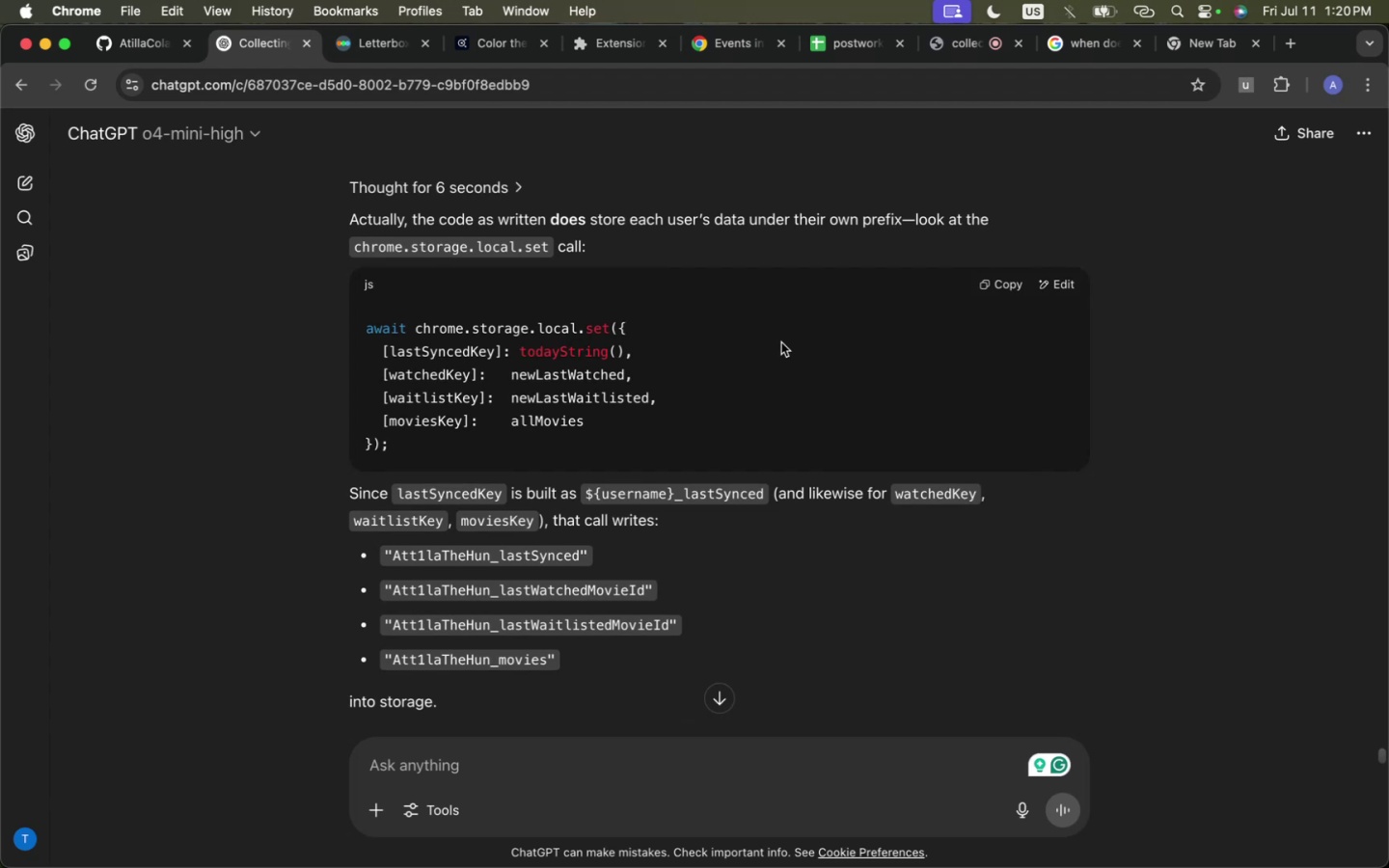 
key(Meta+CommandLeft)
 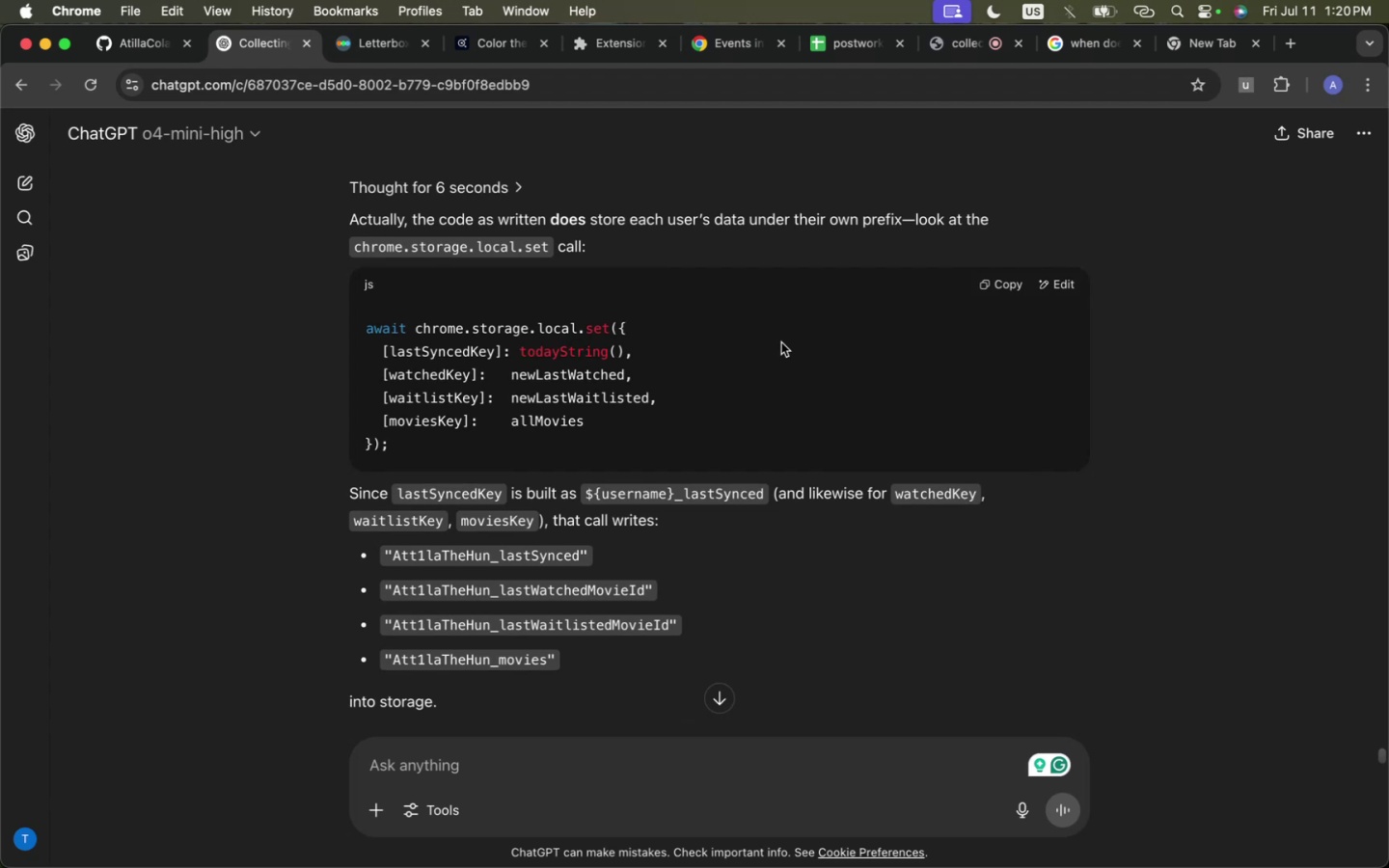 
key(Meta+Tab)
 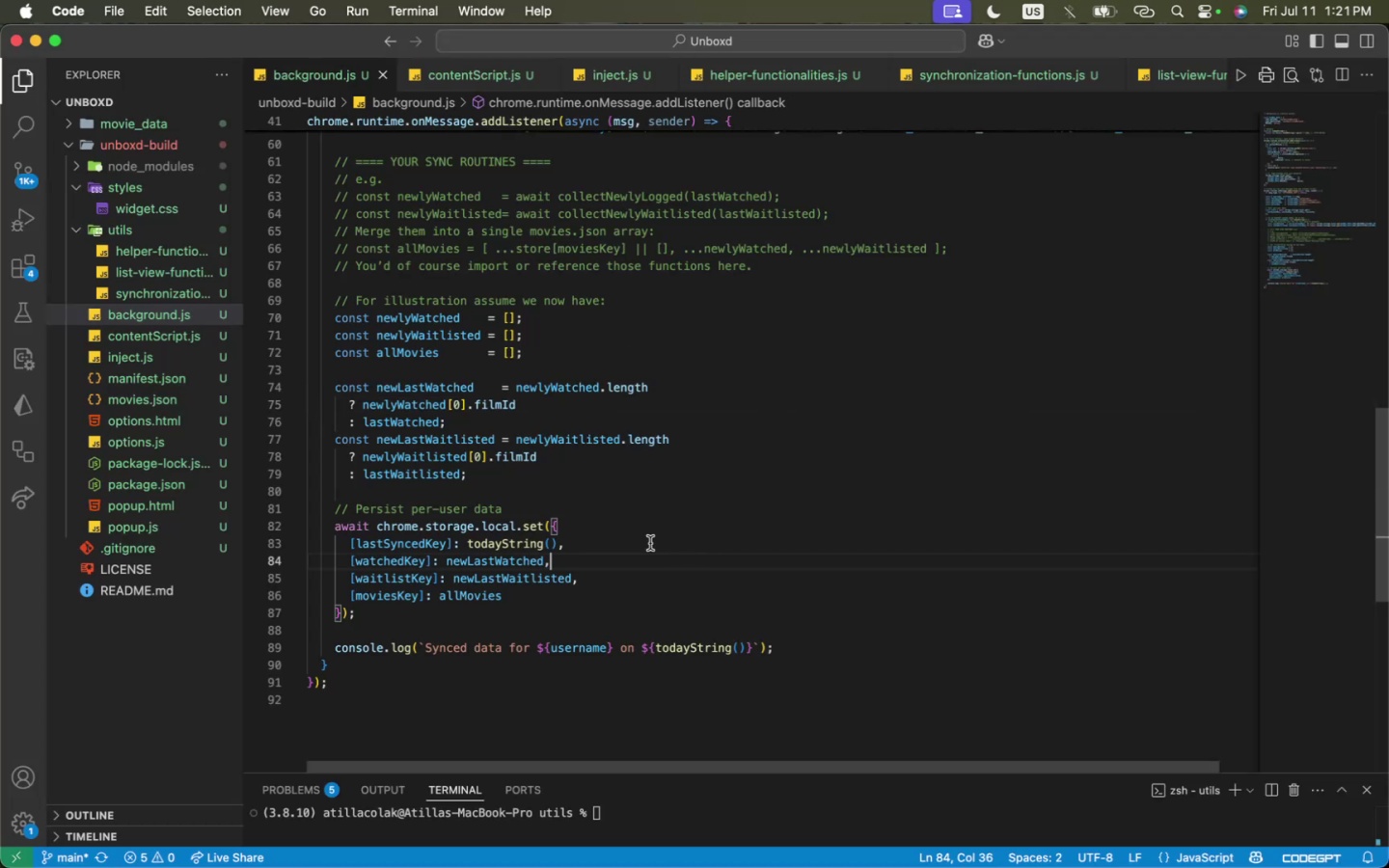 
triple_click([462, 541])
 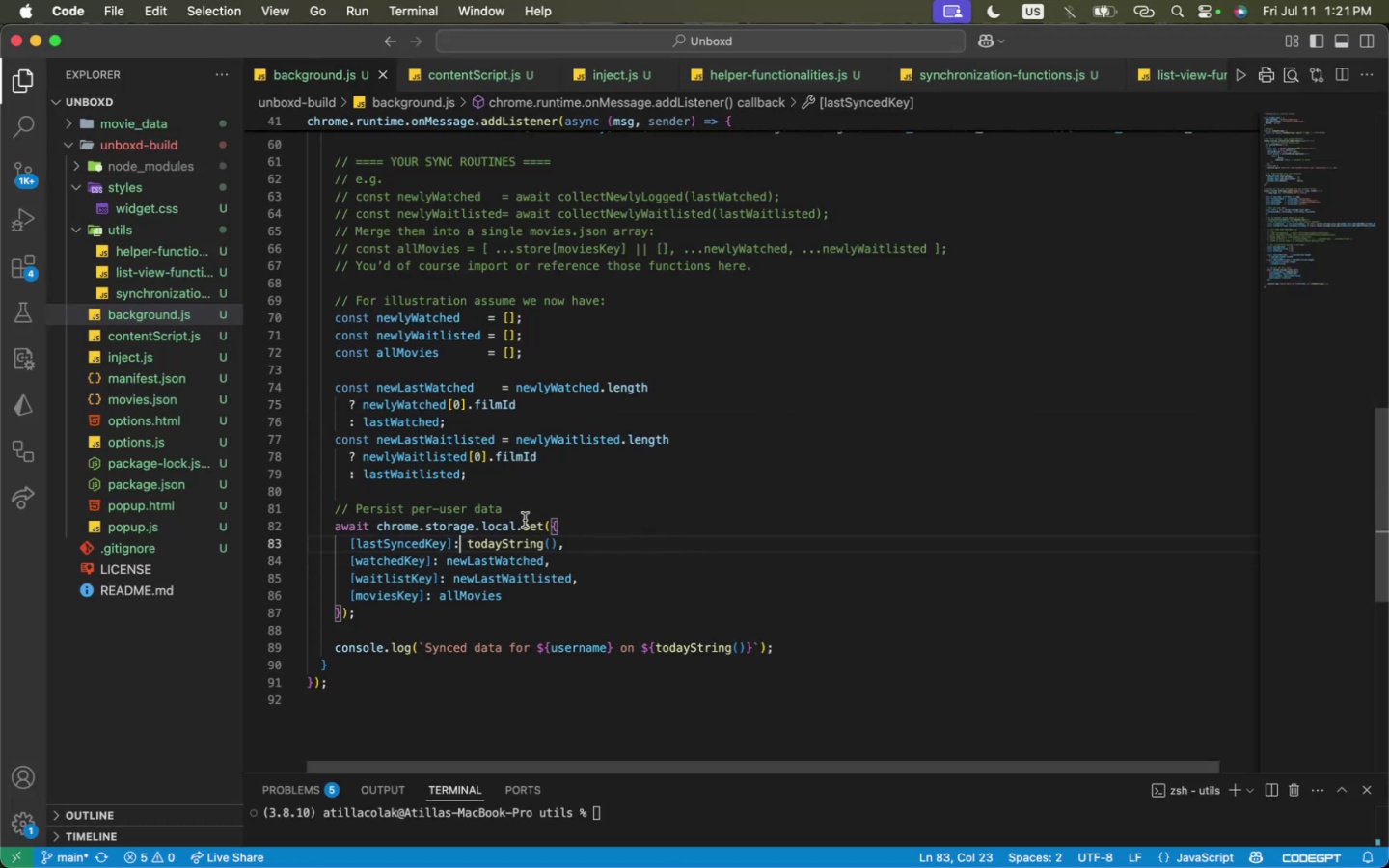 
scroll: coordinate [622, 515], scroll_direction: up, amount: 4.0
 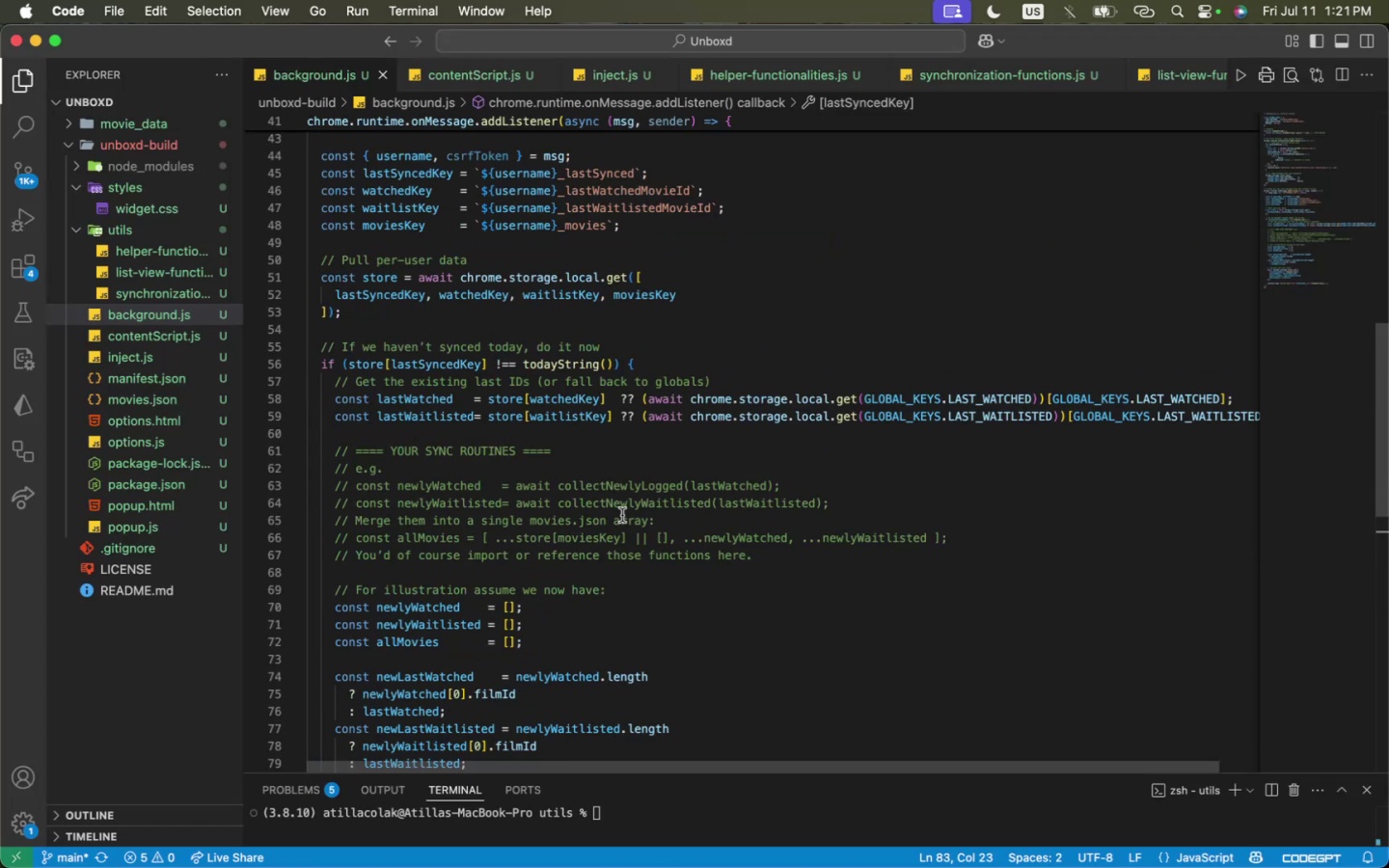 
scroll: coordinate [621, 503], scroll_direction: down, amount: 5.0
 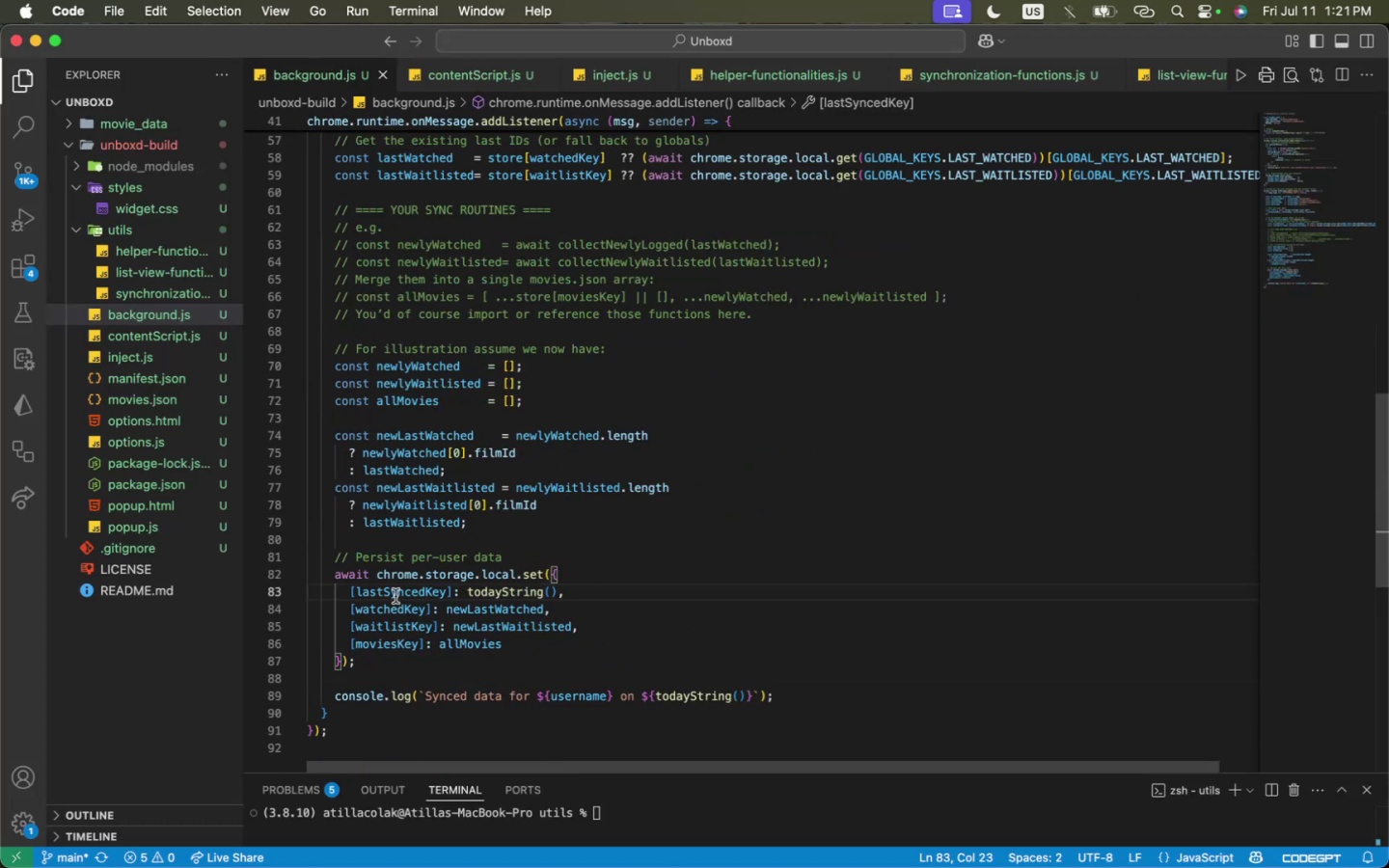 
left_click([389, 596])
 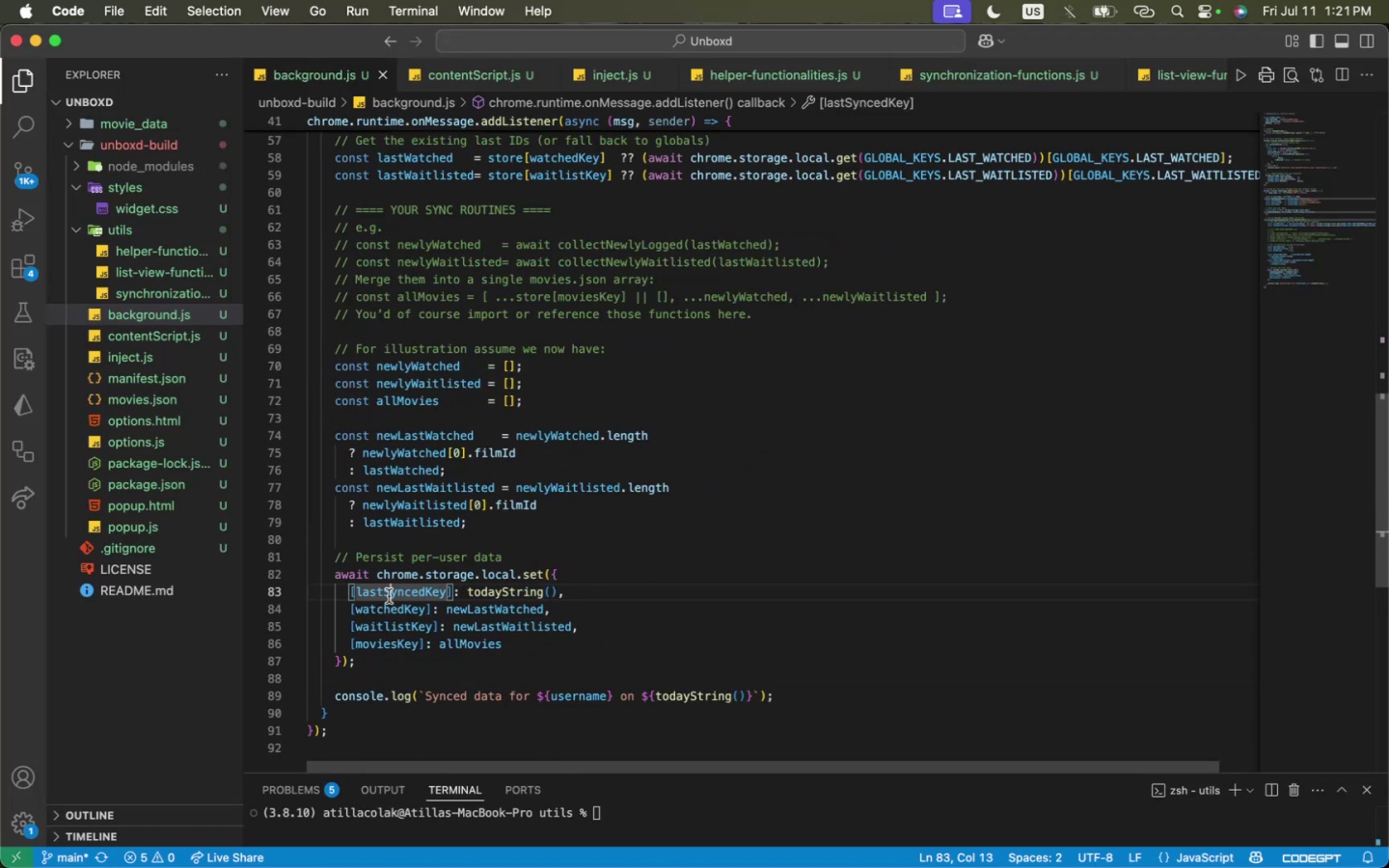 
double_click([389, 596])
 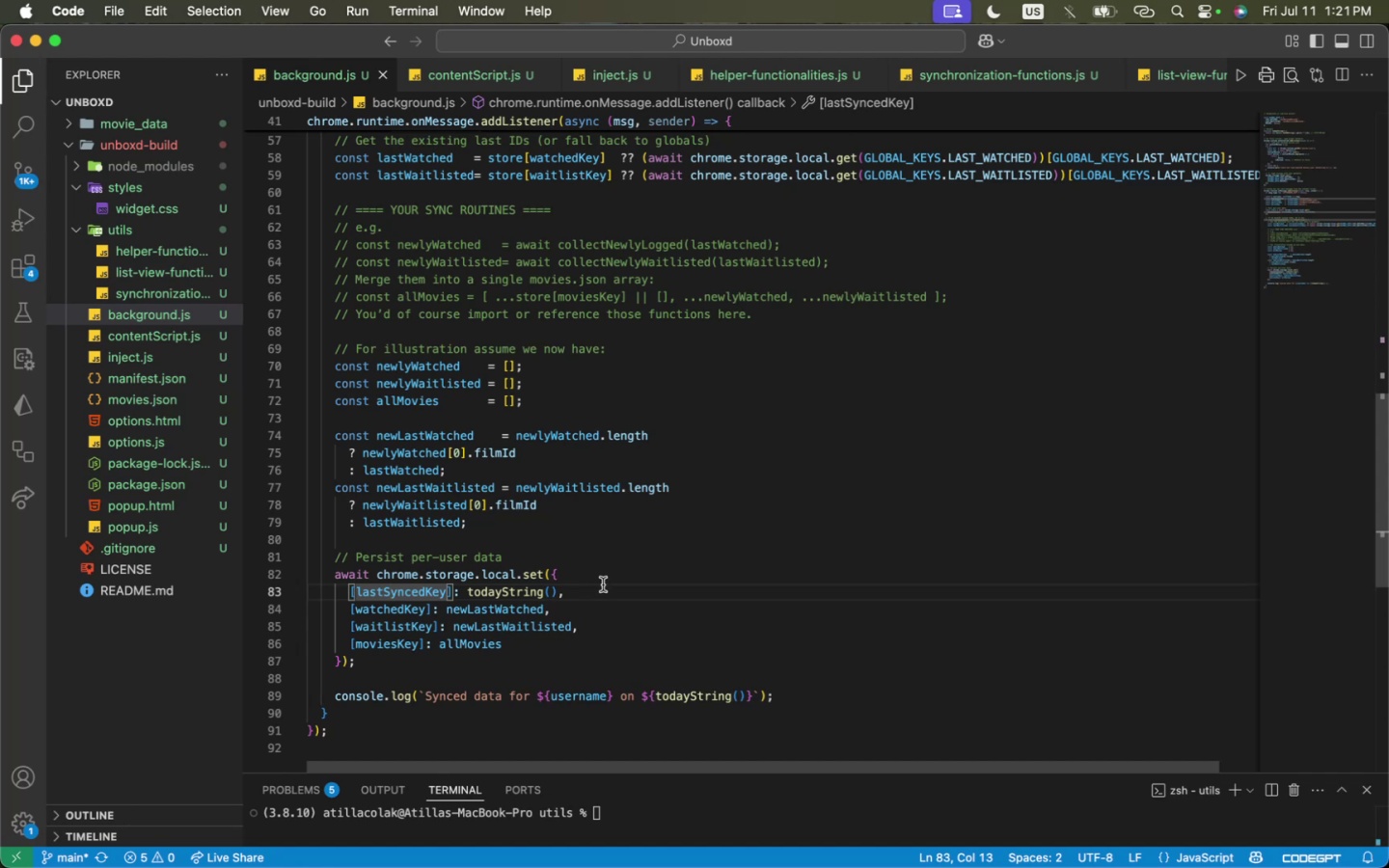 
double_click([359, 592])
 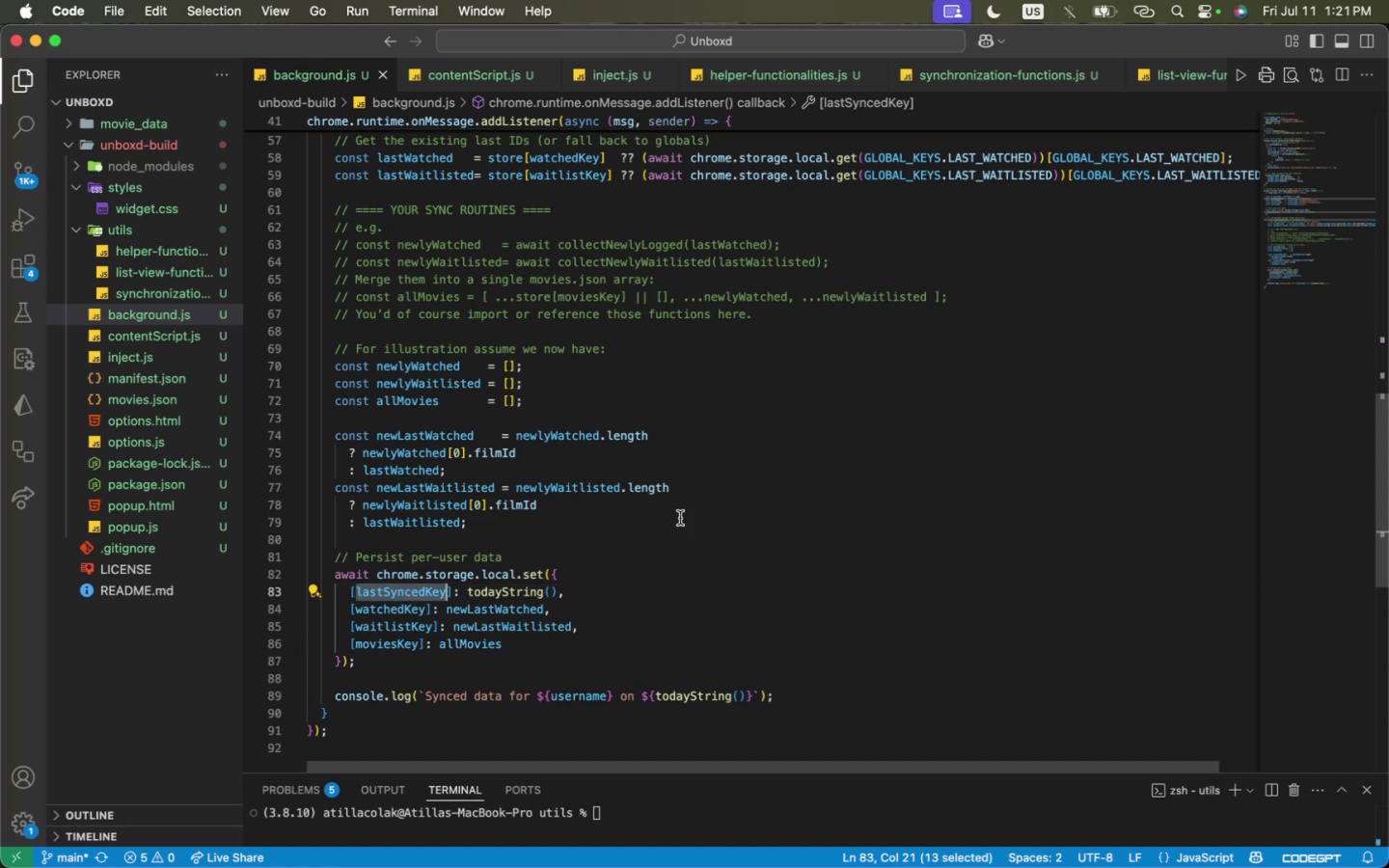 
scroll: coordinate [680, 518], scroll_direction: up, amount: 6.0
 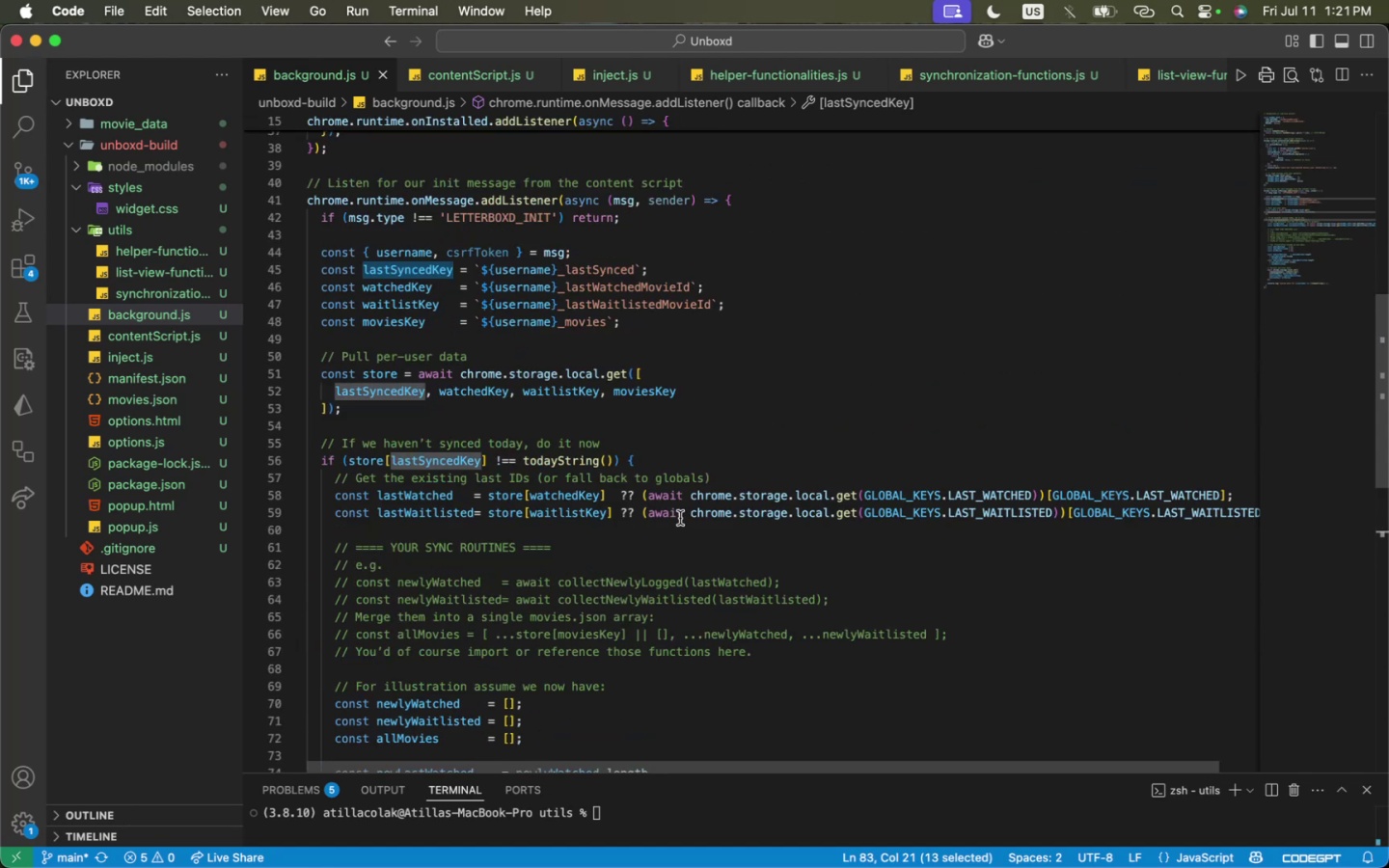 
wait(8.16)
 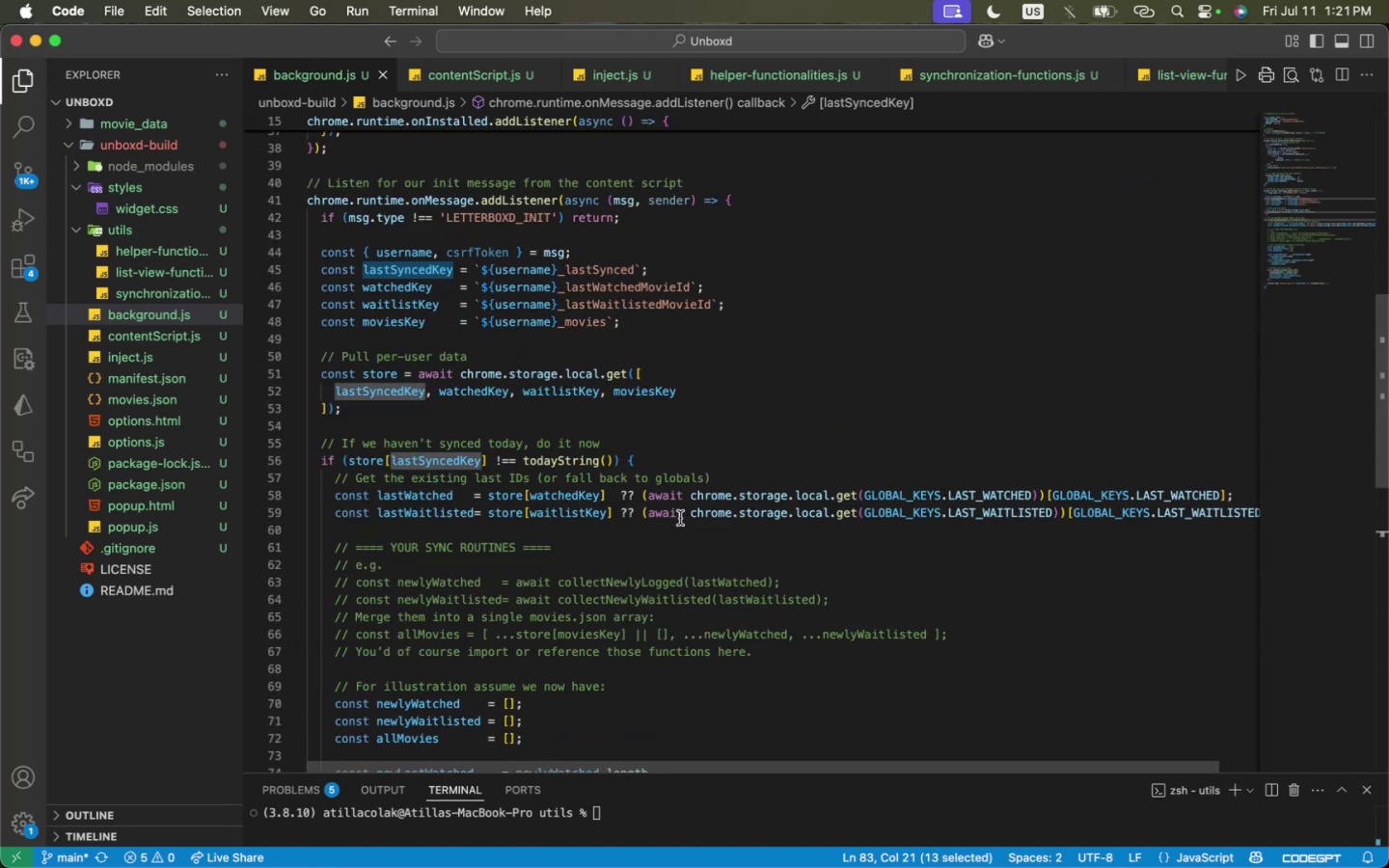 
scroll: coordinate [680, 518], scroll_direction: down, amount: 17.0
 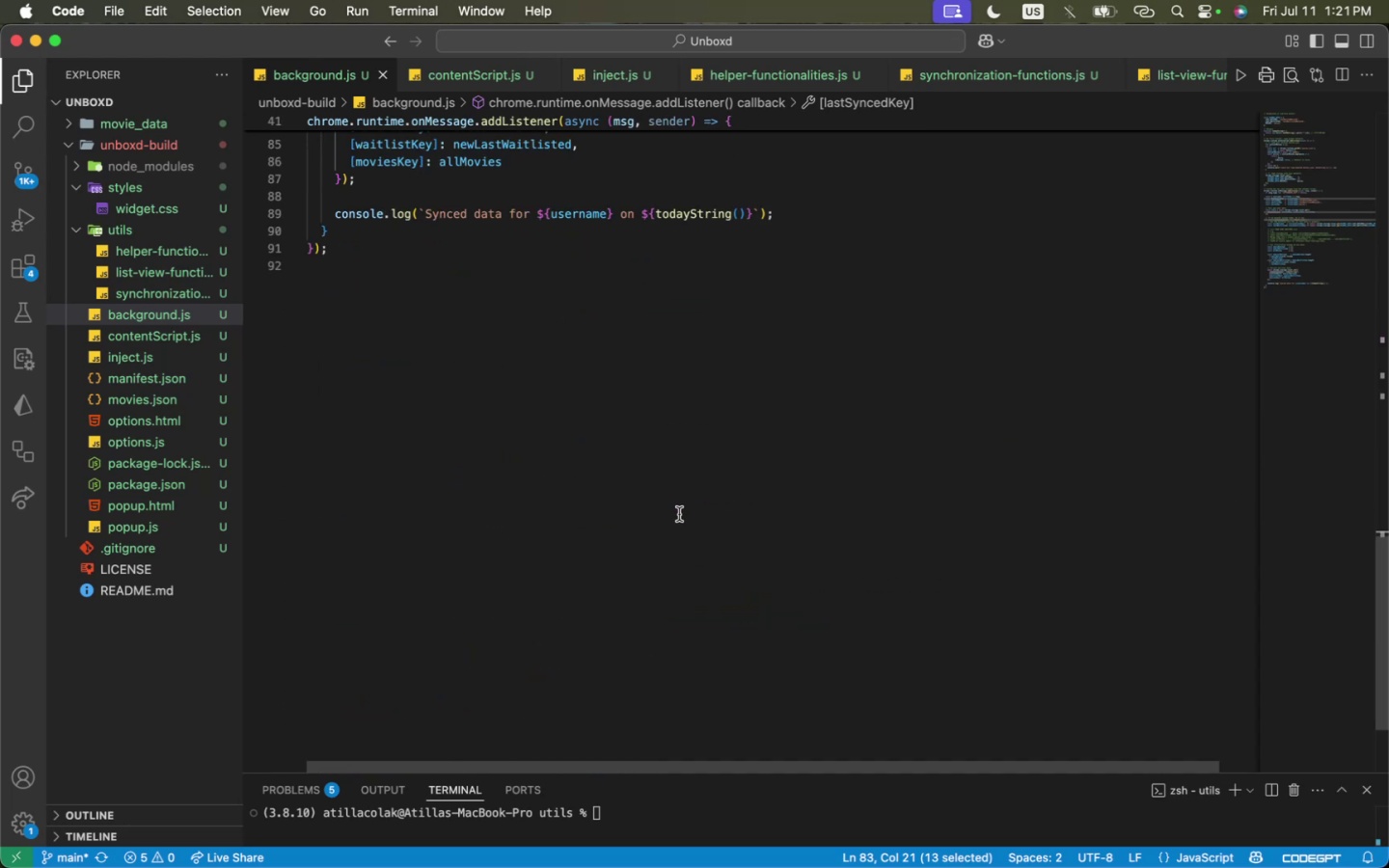 
scroll: coordinate [677, 510], scroll_direction: up, amount: 1.0
 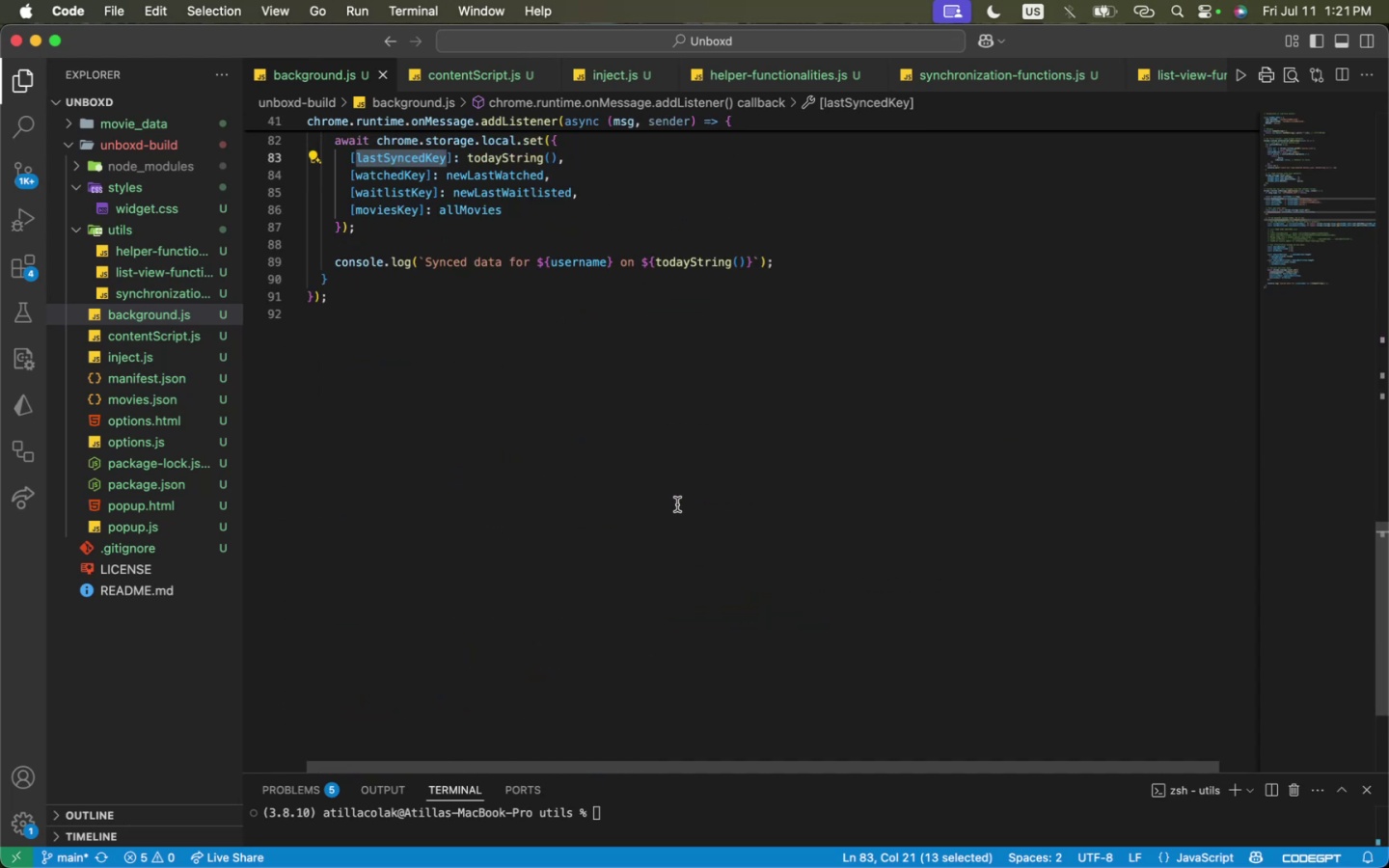 
left_click([678, 503])
 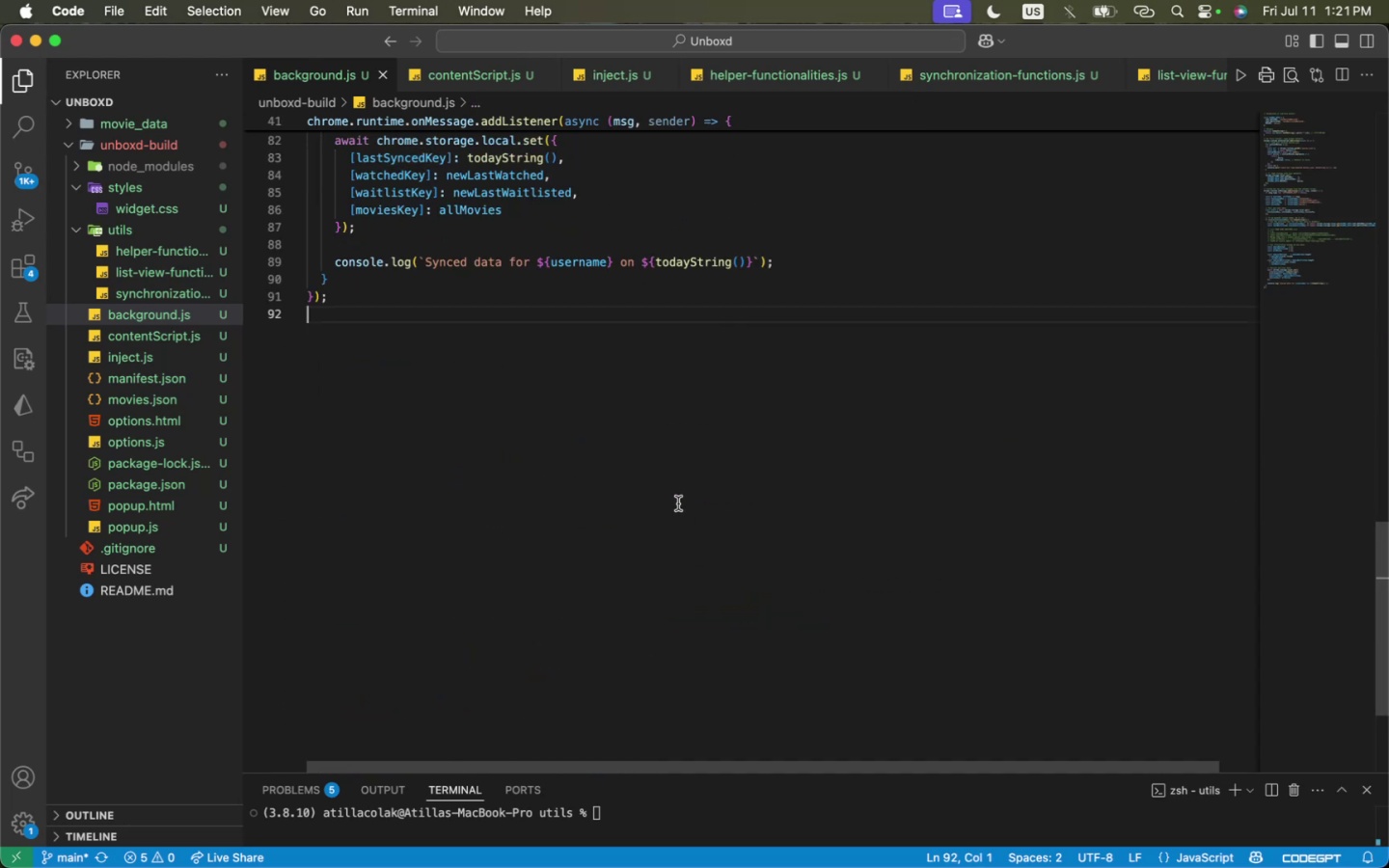 
scroll: coordinate [524, 526], scroll_direction: up, amount: 18.0
 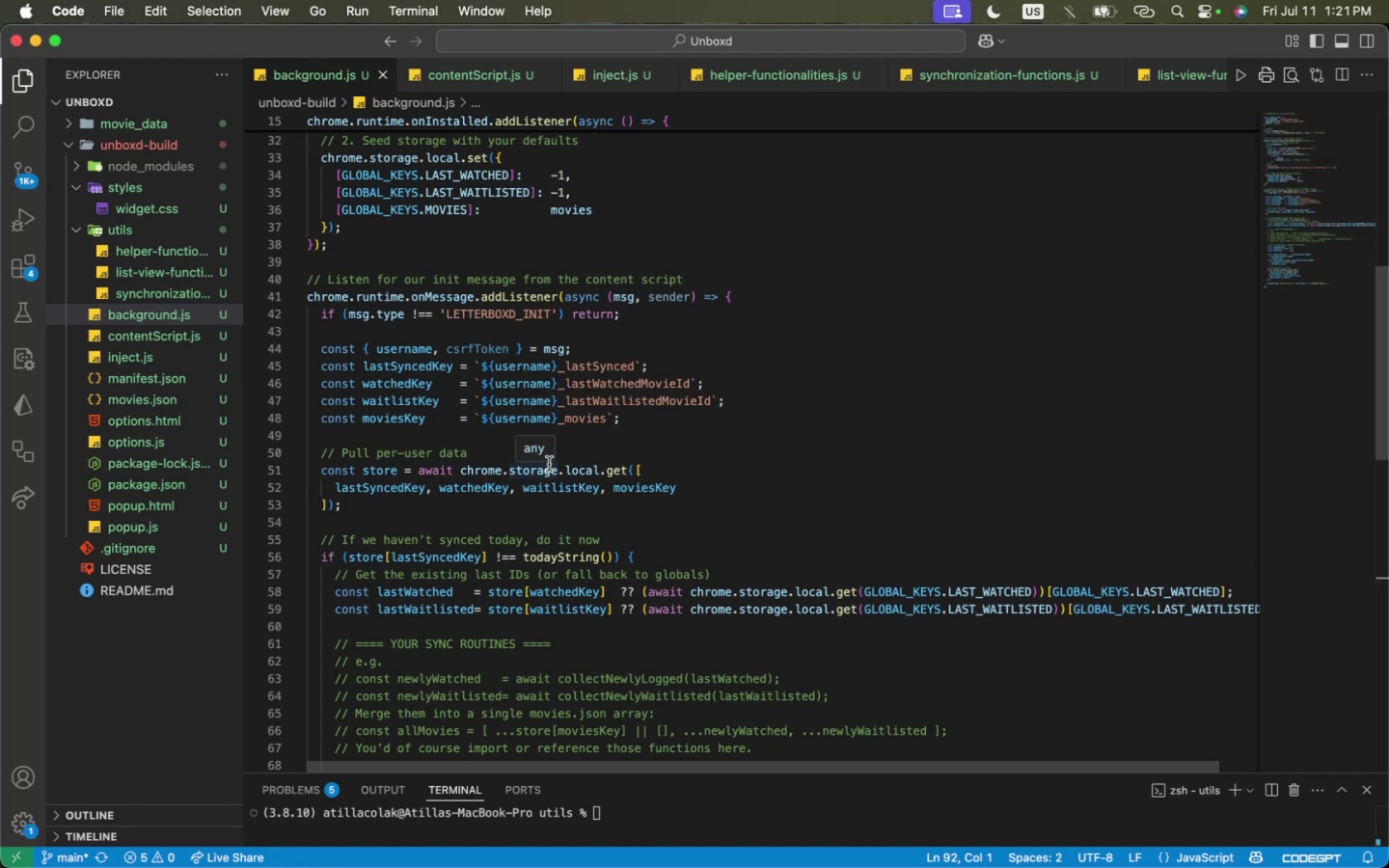 
wait(10.76)
 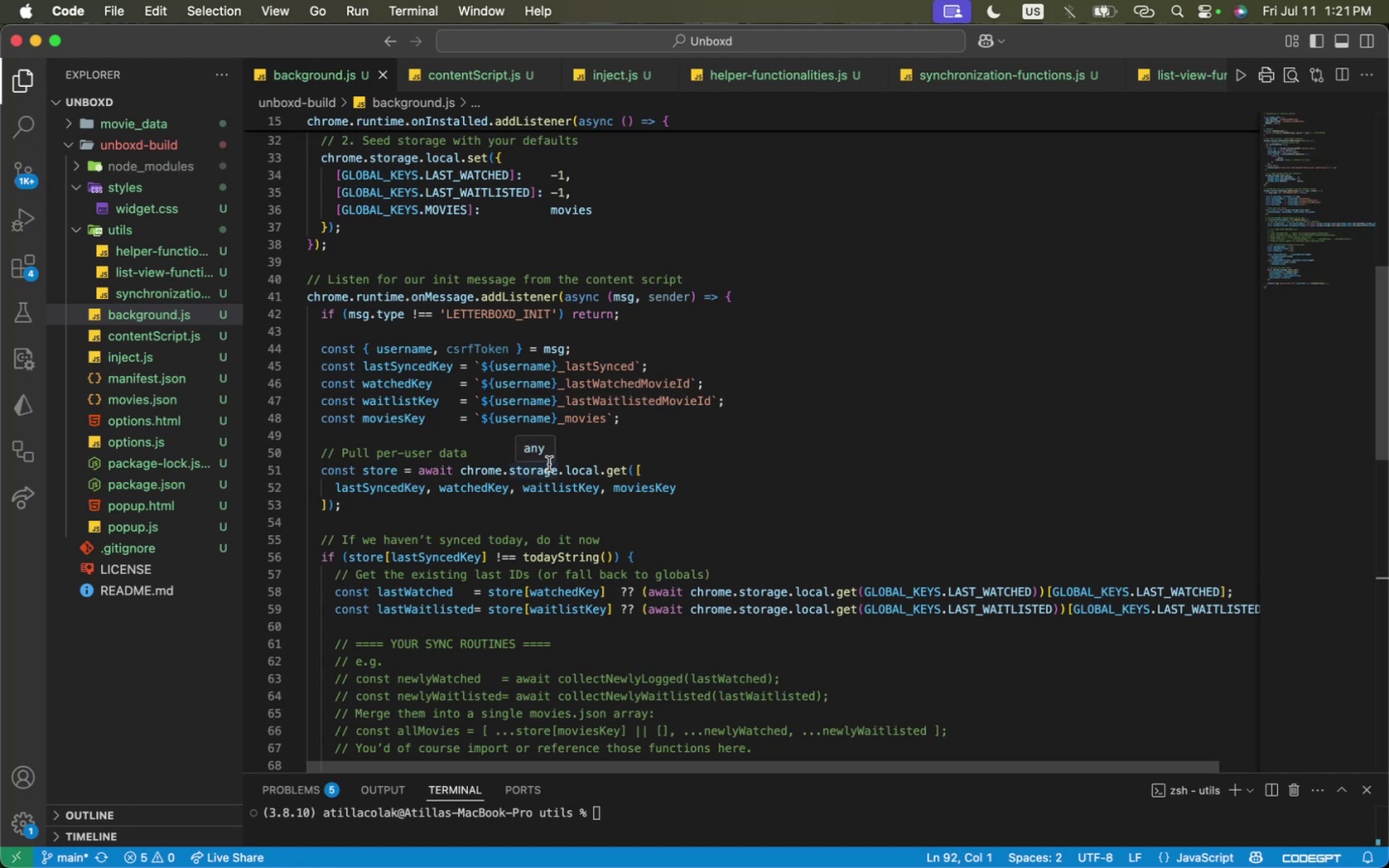 
left_click([743, 437])
 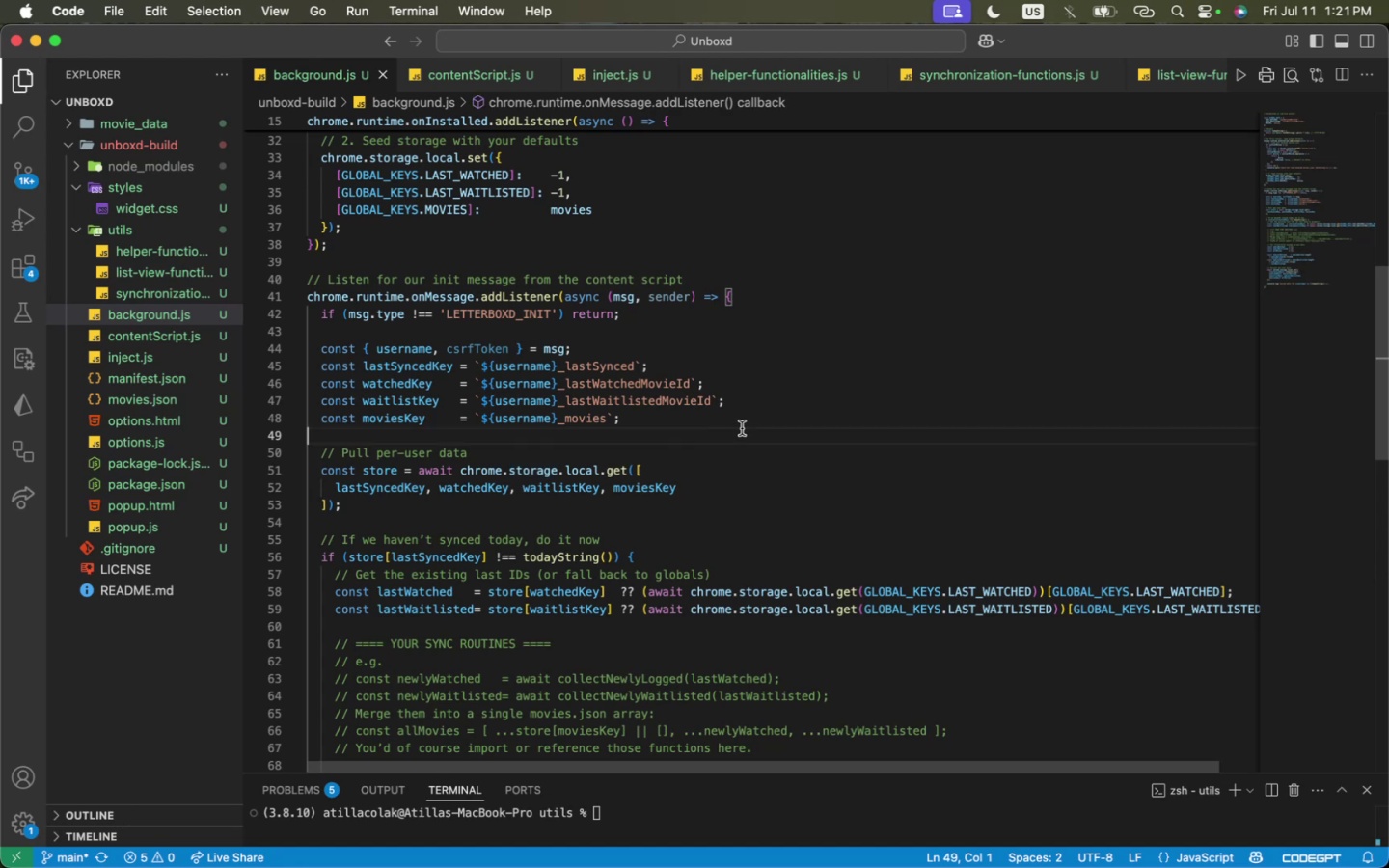 
left_click([742, 428])
 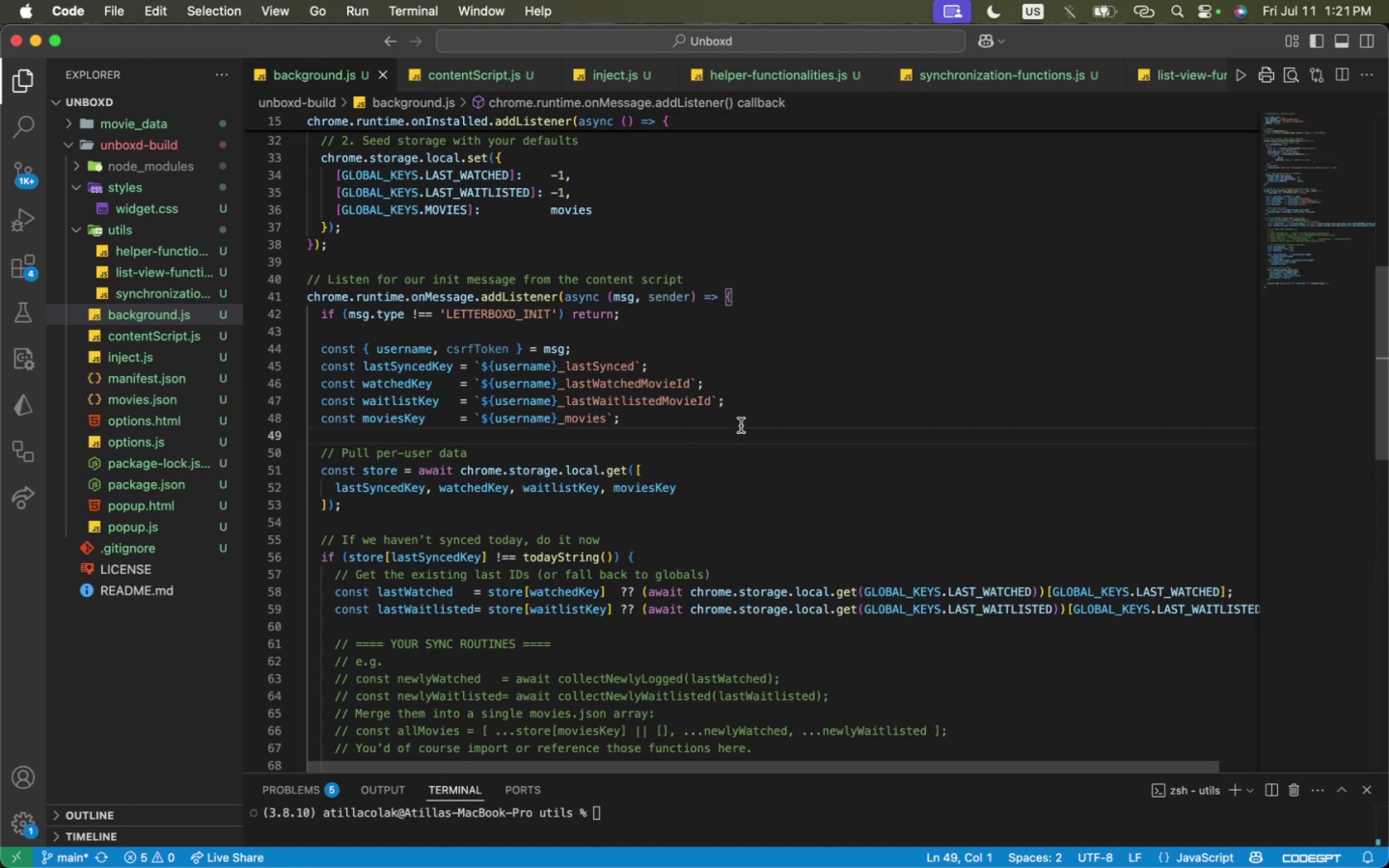 
scroll: coordinate [741, 425], scroll_direction: down, amount: 1.0
 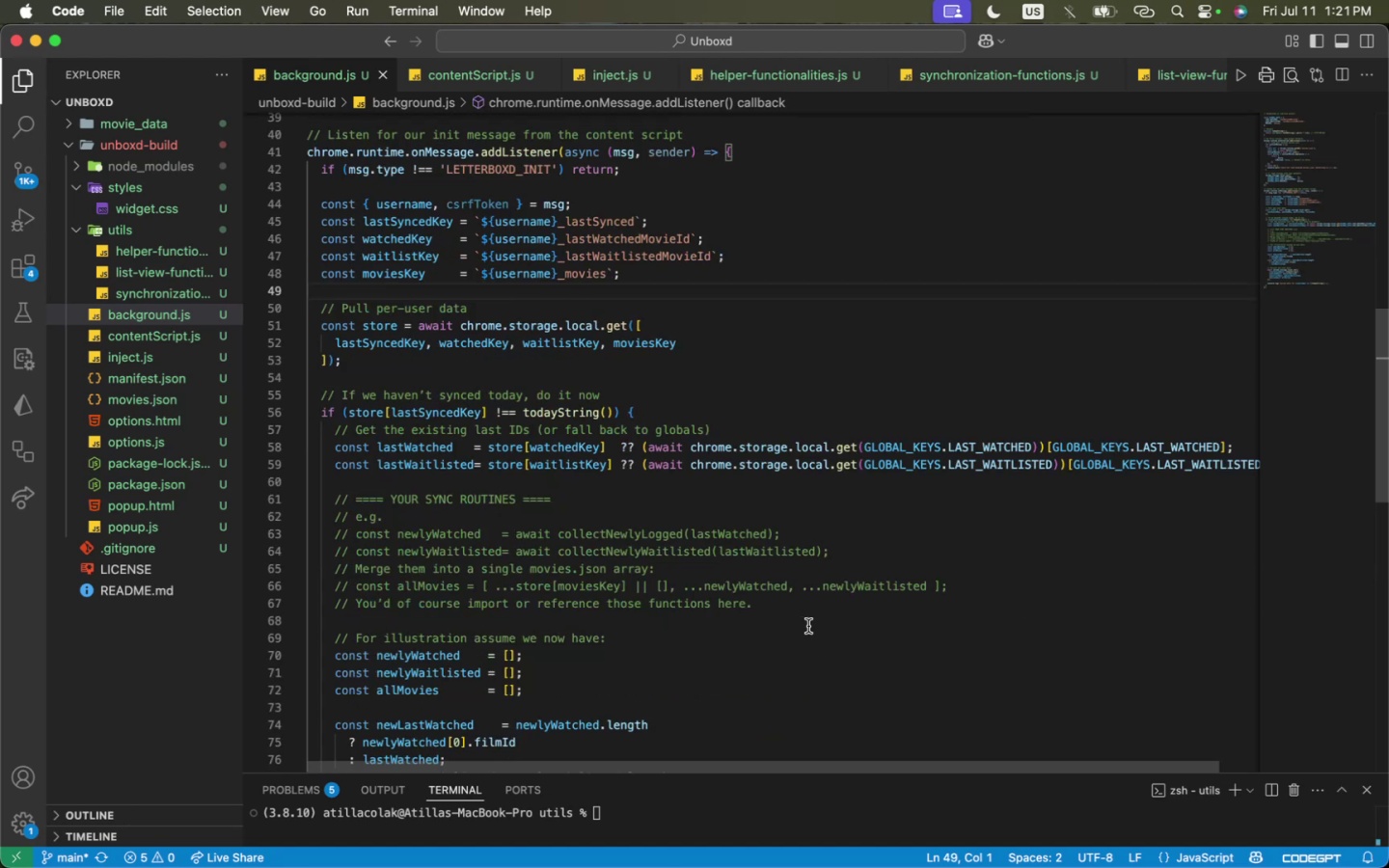 
left_click_drag(start_coordinate=[804, 606], to_coordinate=[204, 491])
 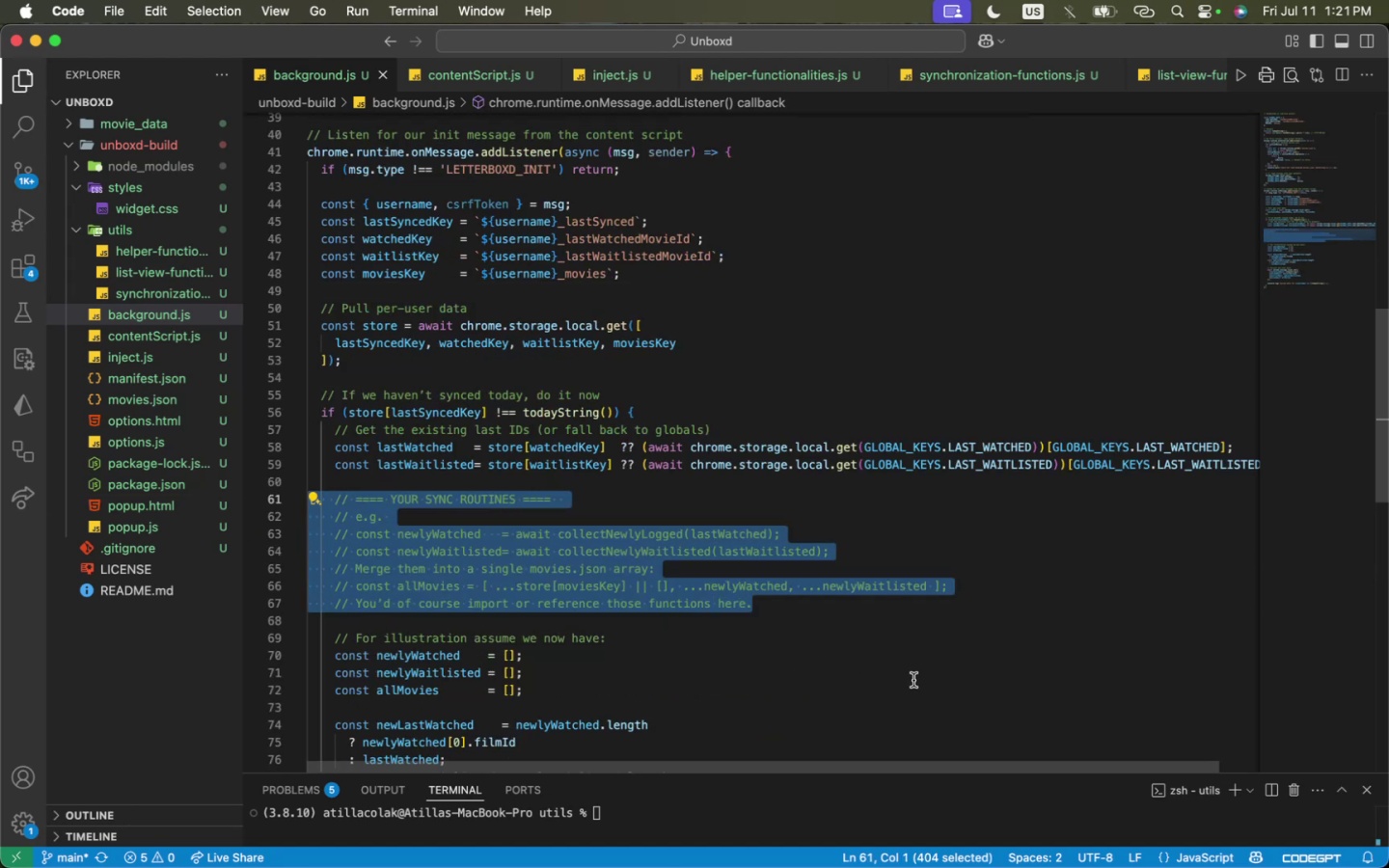 
scroll: coordinate [855, 624], scroll_direction: down, amount: 4.0
 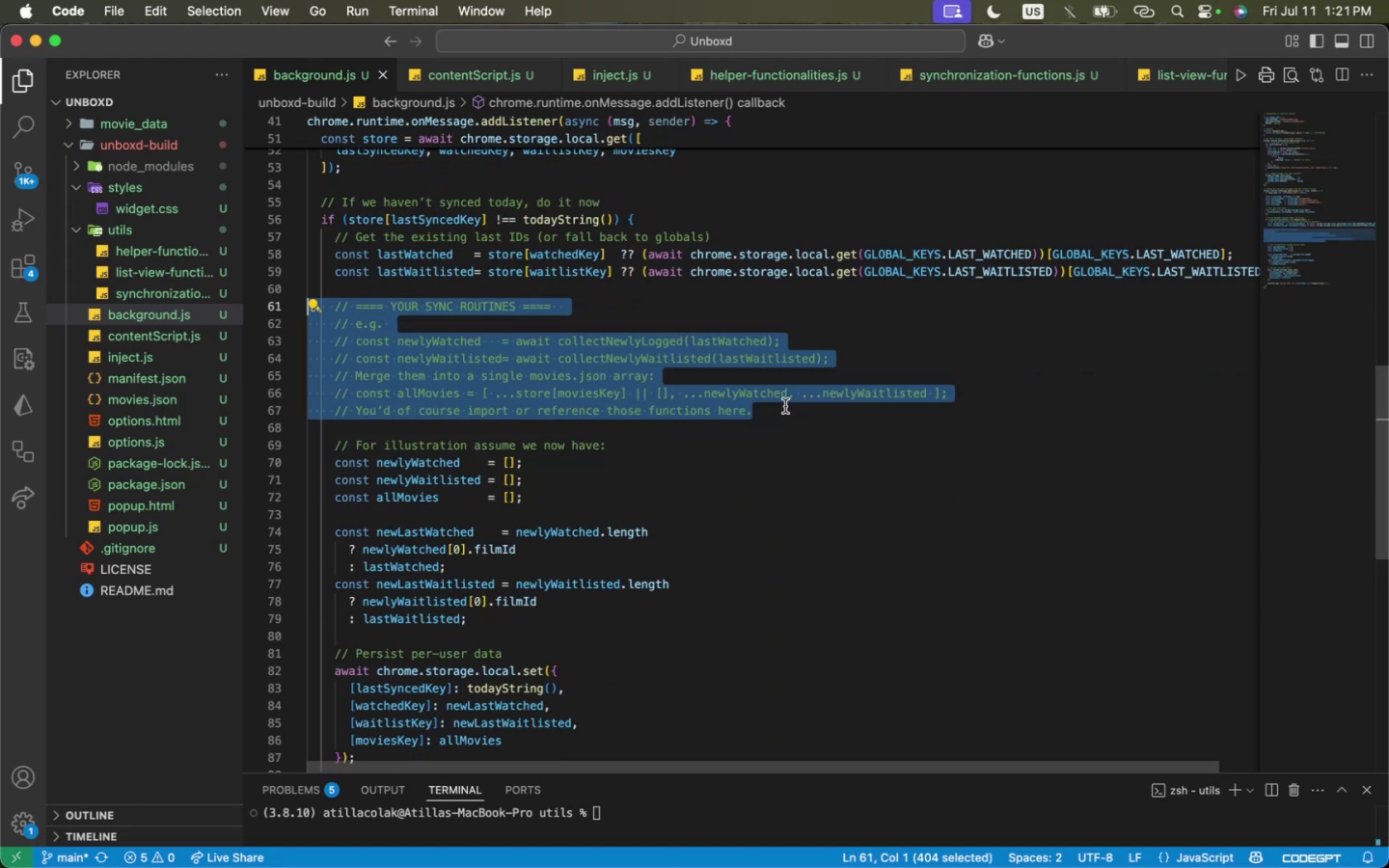 
left_click([783, 415])
 